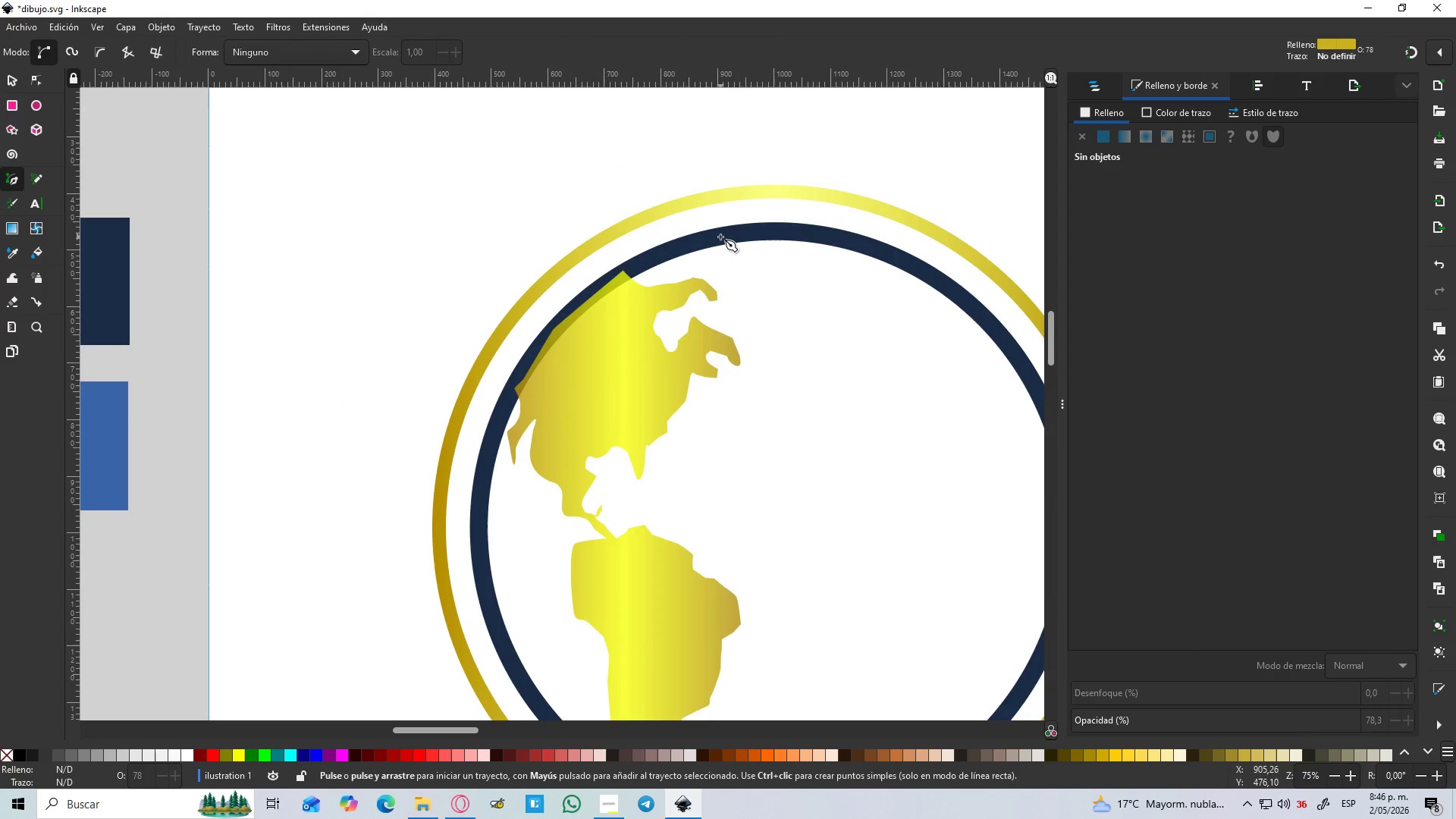 
left_click([720, 237])
 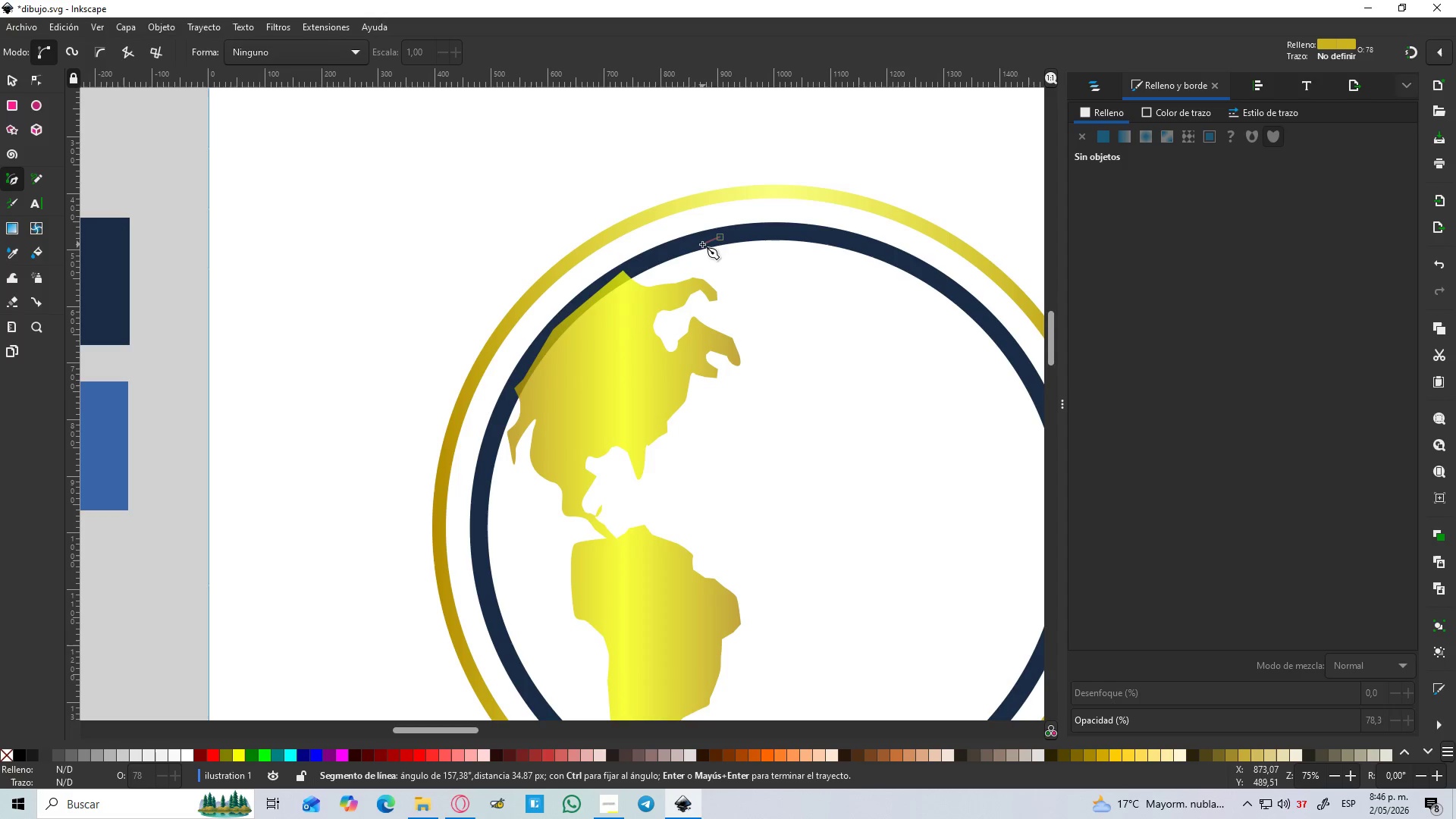 
left_click([698, 245])
 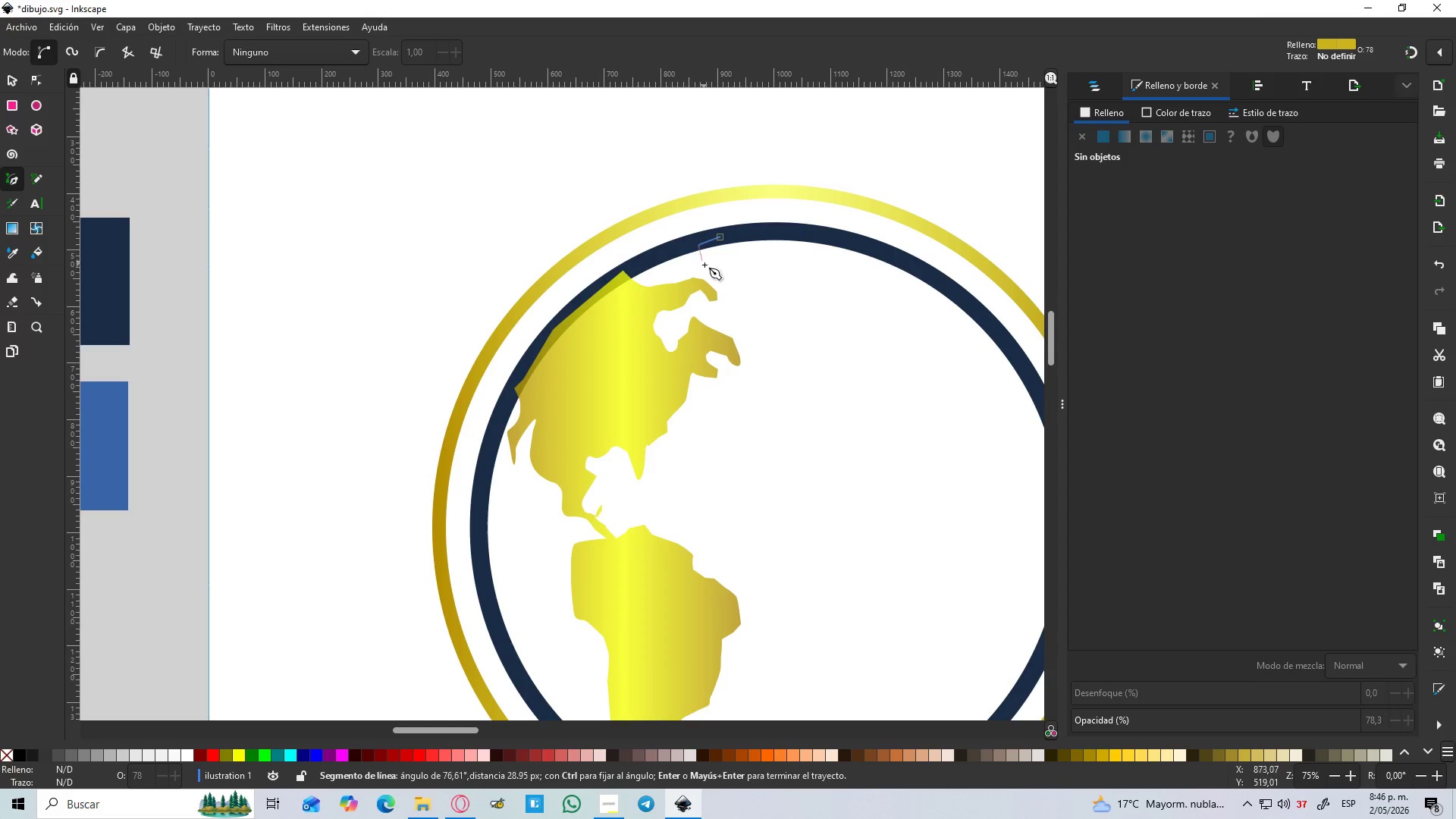 
left_click([705, 265])
 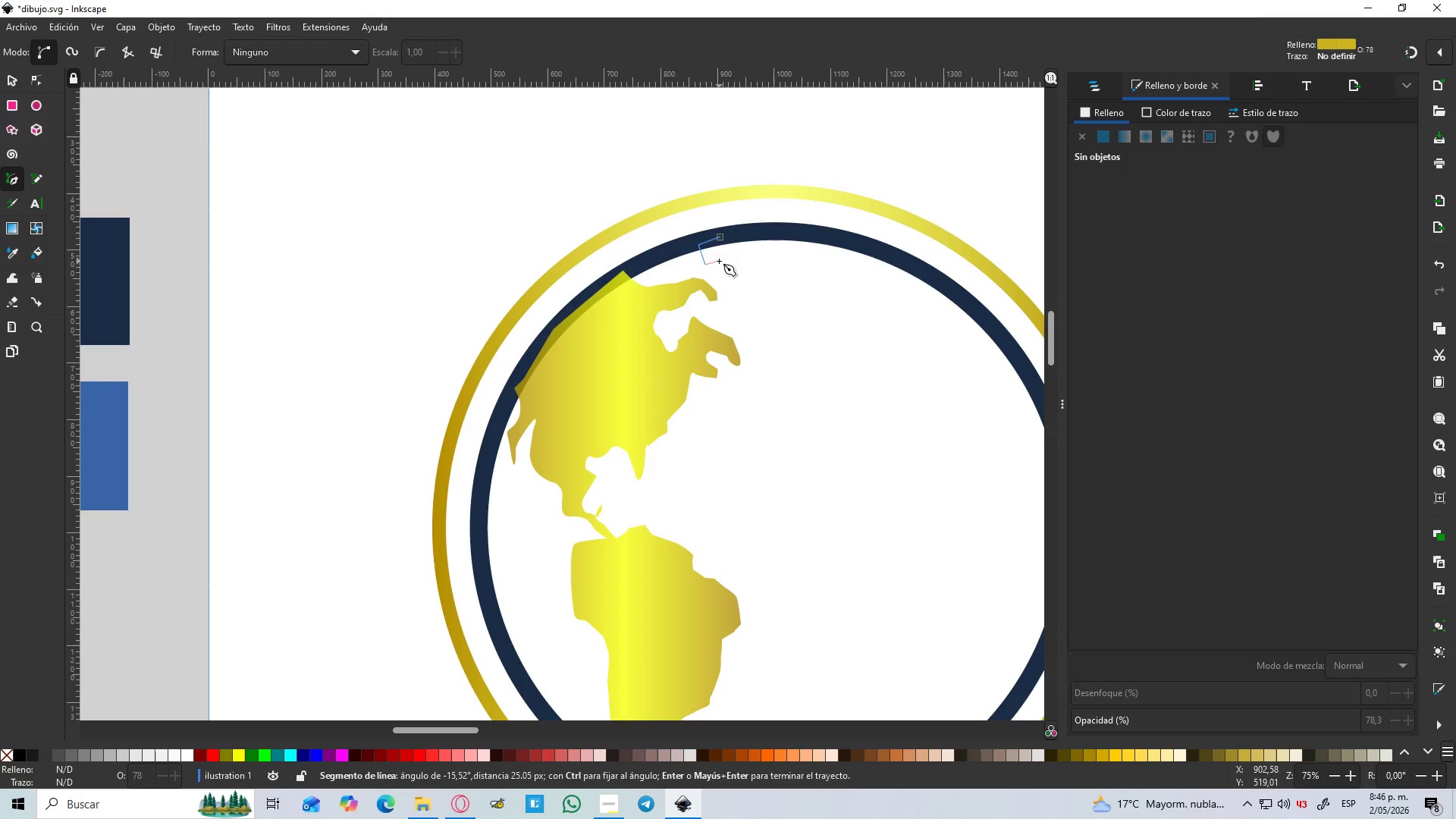 
key(Control+Z)
 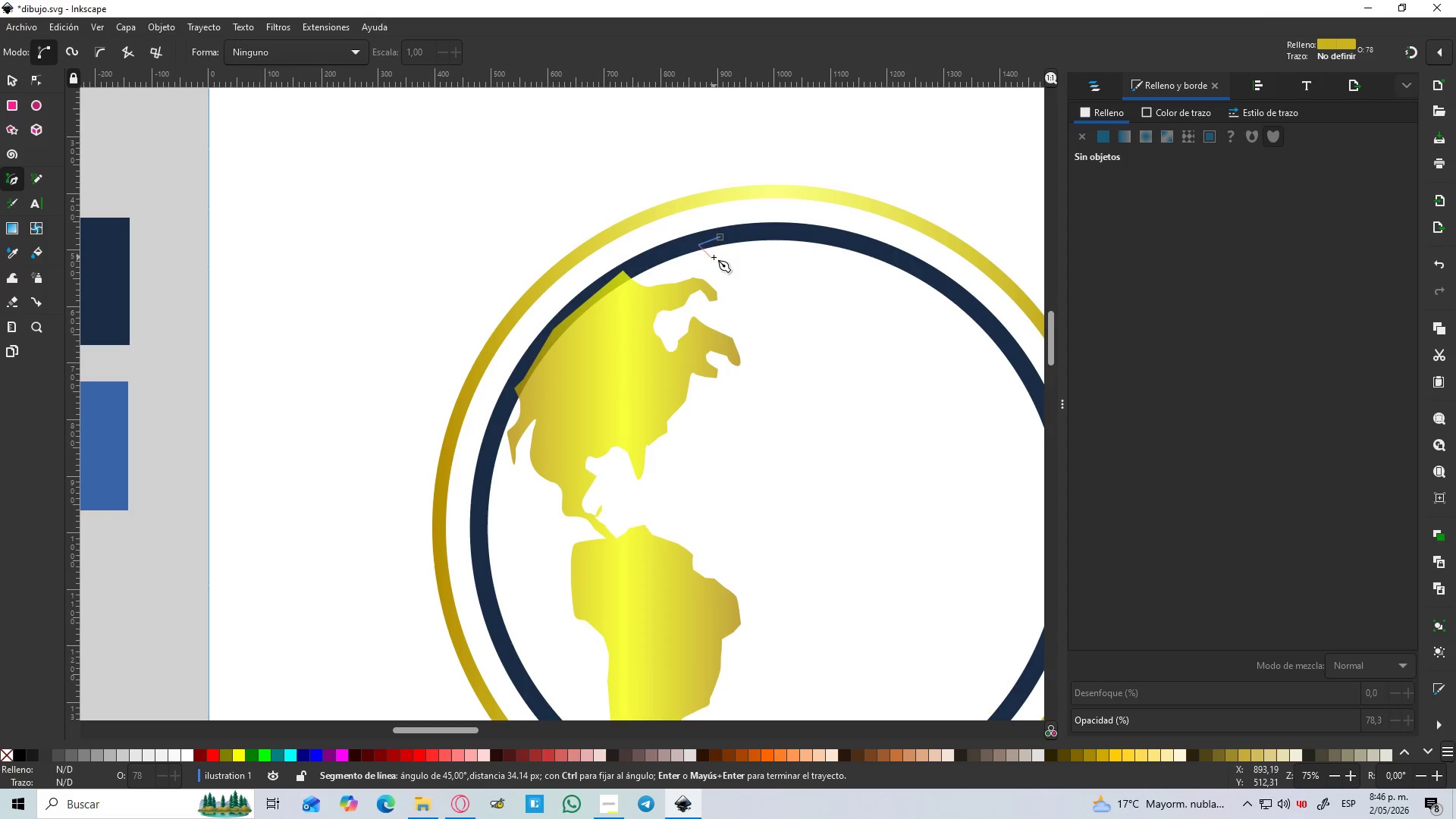 
left_click_drag(start_coordinate=[714, 257], to_coordinate=[731, 256])
 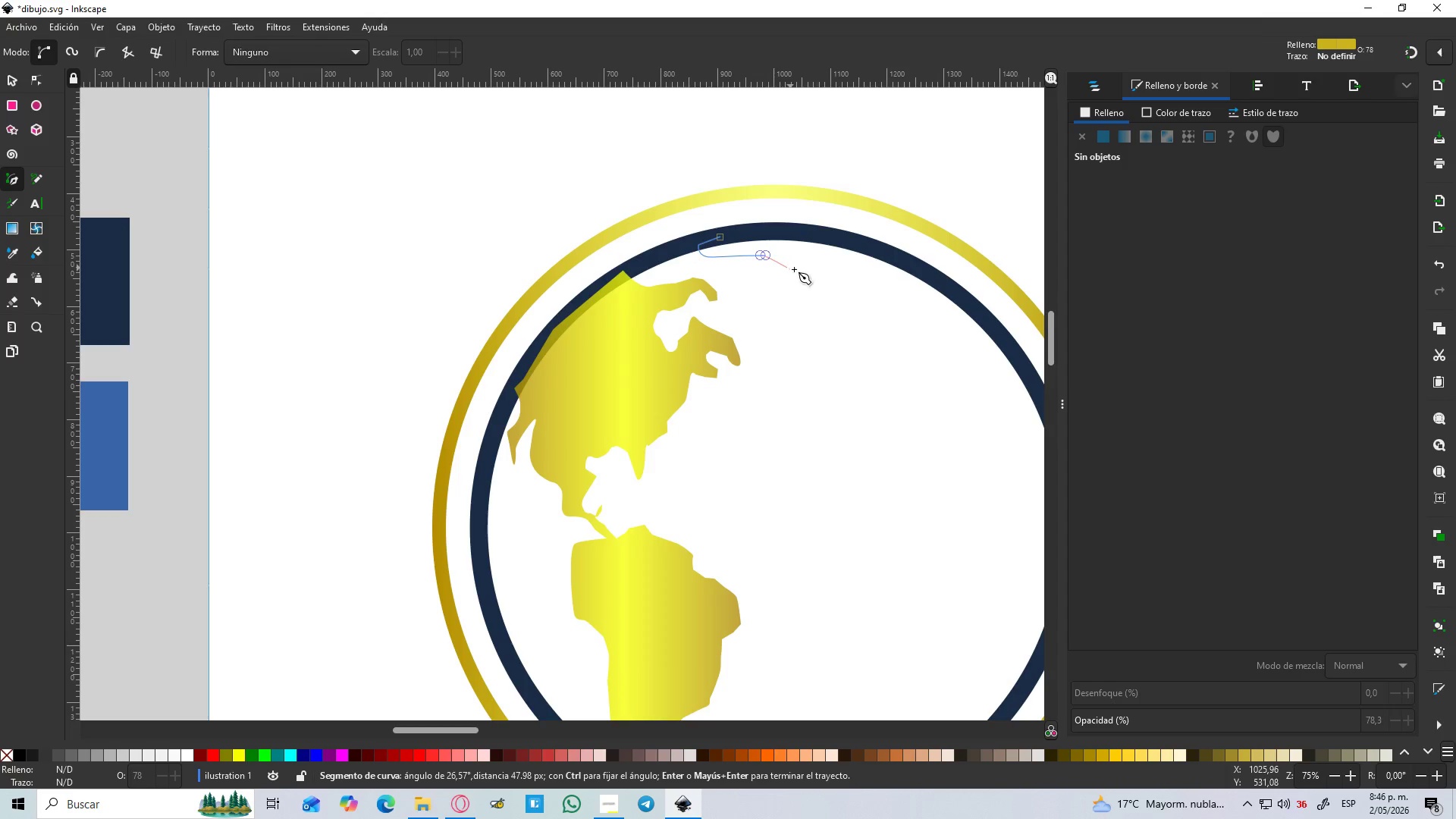 
left_click_drag(start_coordinate=[805, 291], to_coordinate=[804, 296])
 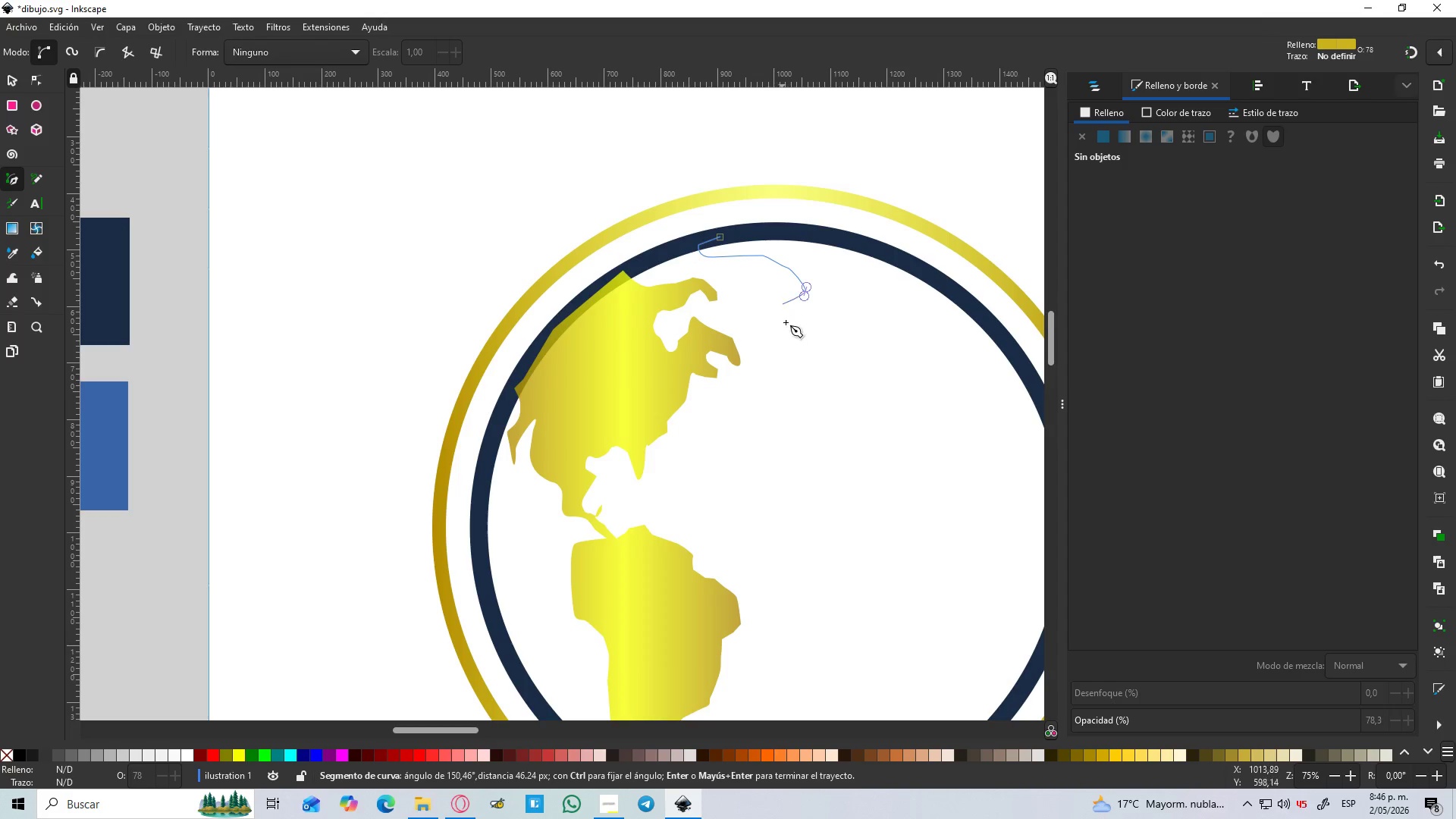 
double_click([786, 327])
 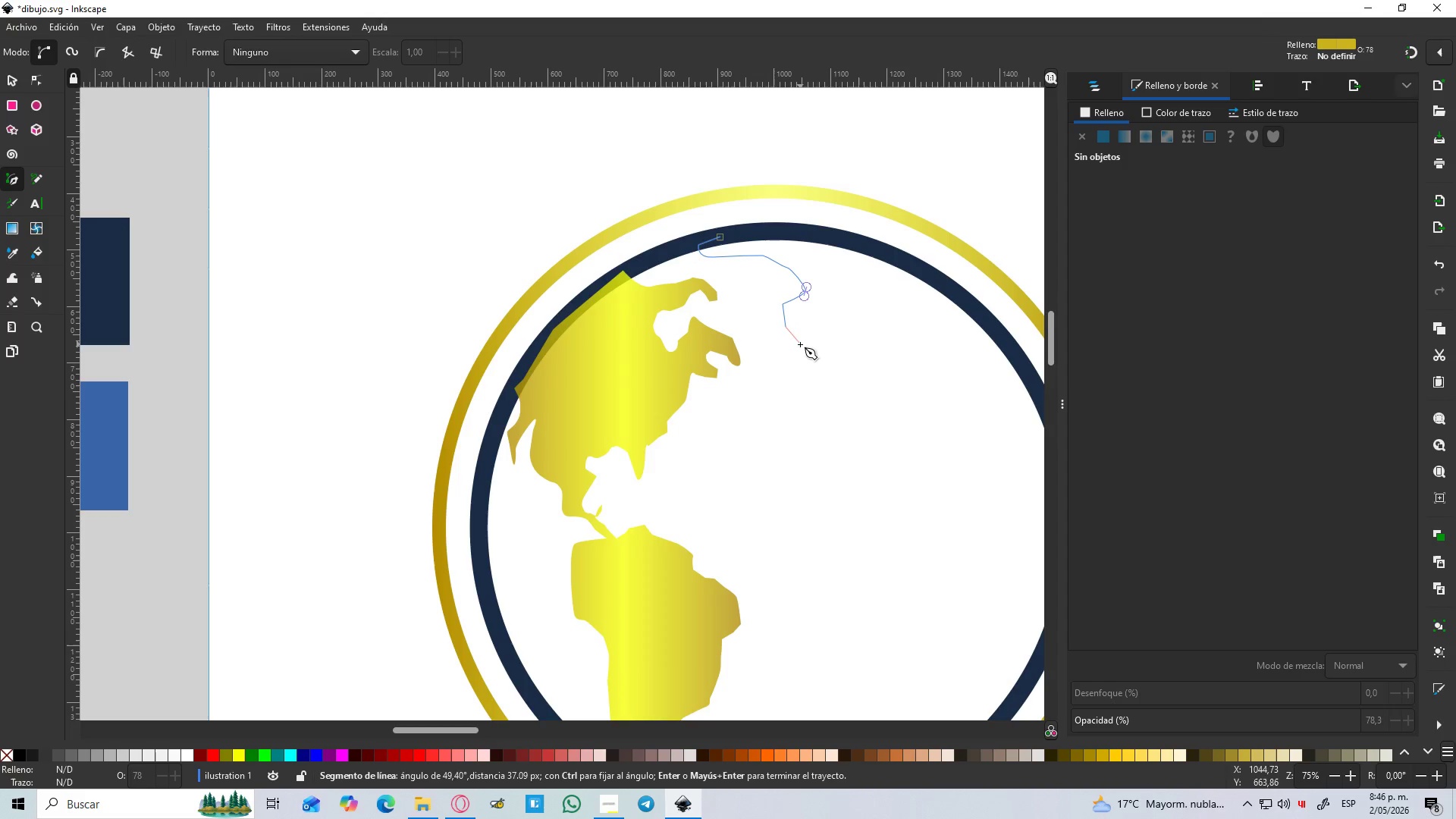 
left_click_drag(start_coordinate=[801, 345], to_coordinate=[806, 345])
 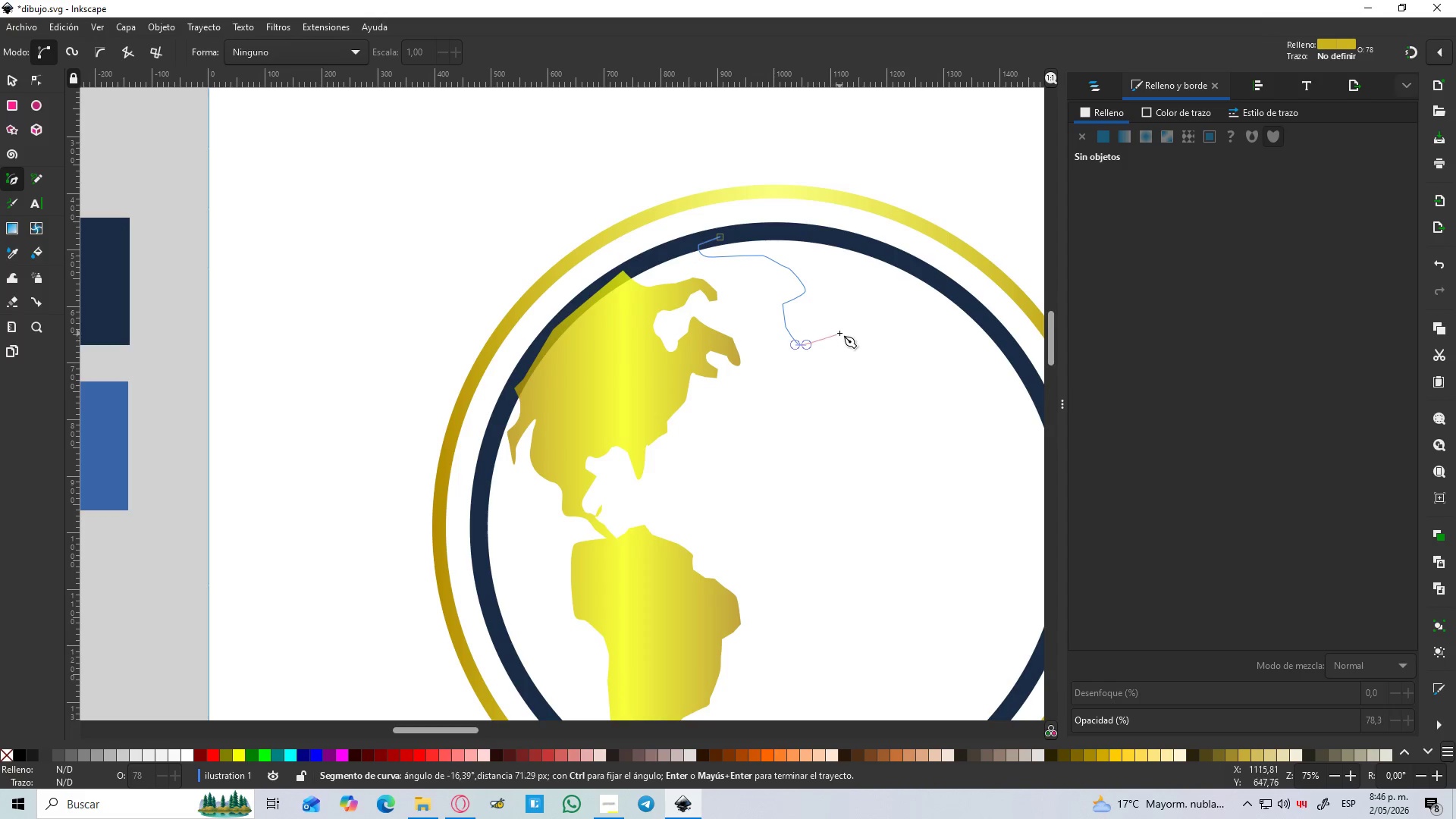 
left_click_drag(start_coordinate=[839, 333], to_coordinate=[865, 328])
 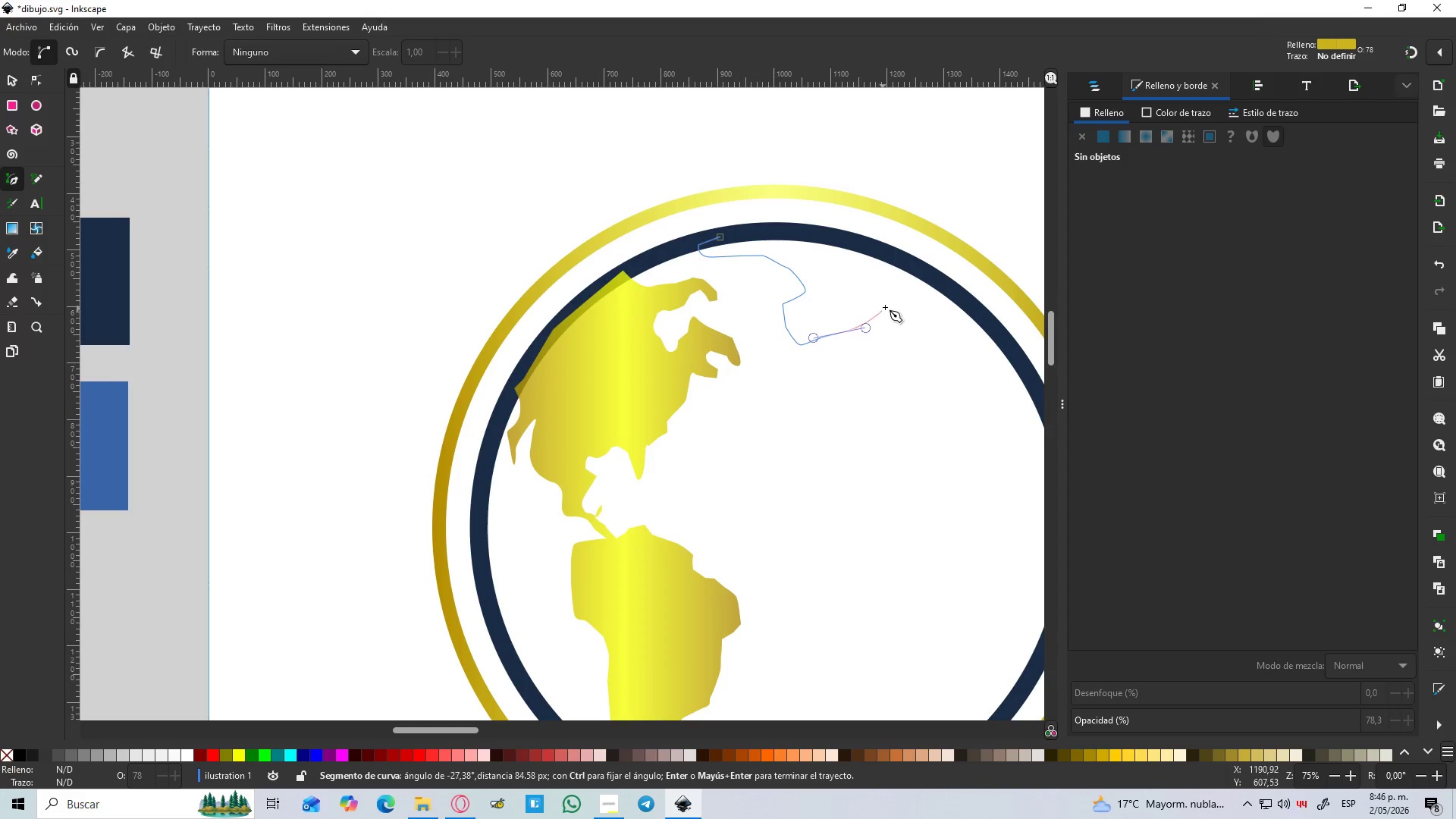 
left_click_drag(start_coordinate=[885, 306], to_coordinate=[892, 301])
 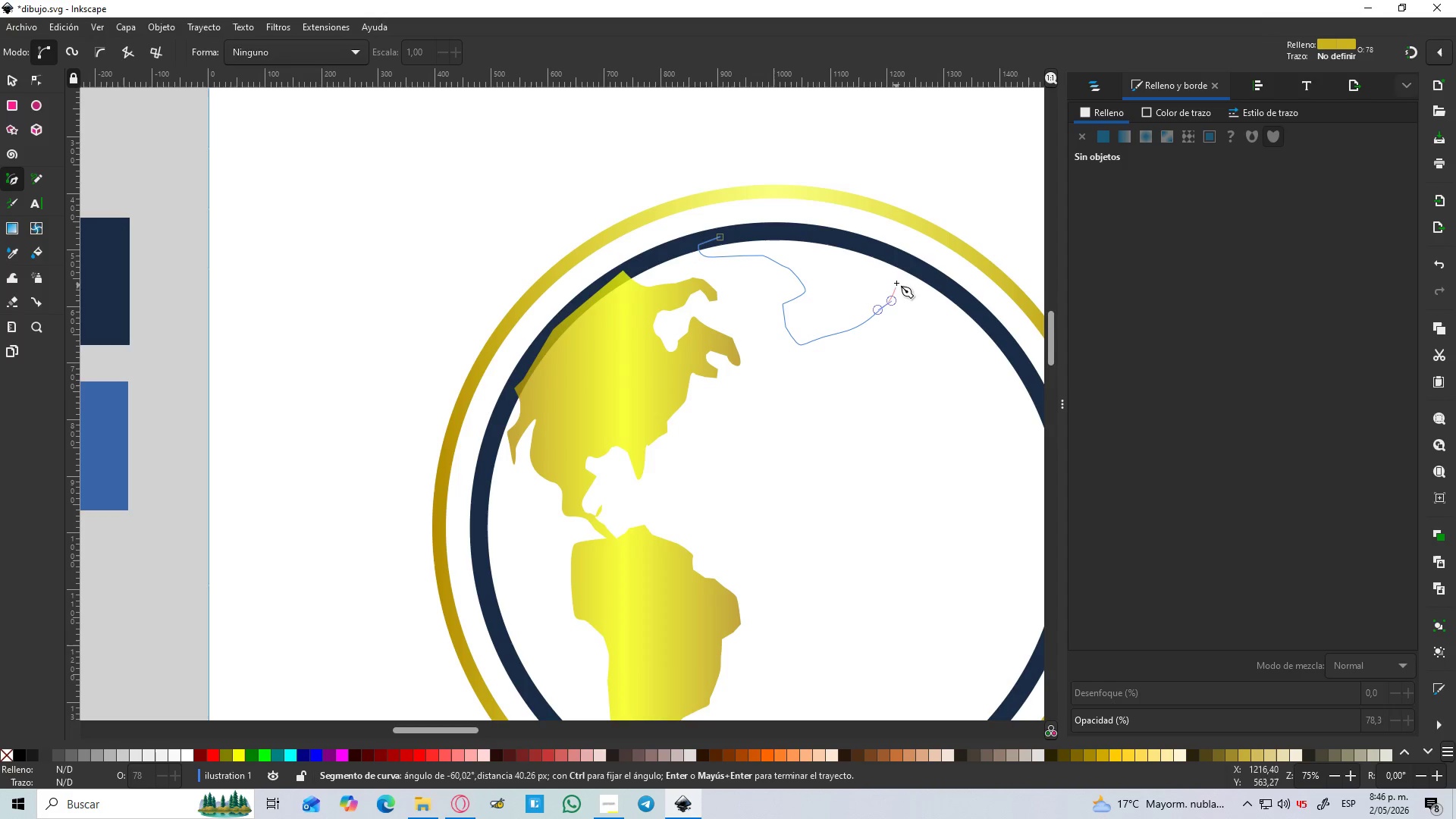 
left_click_drag(start_coordinate=[896, 278], to_coordinate=[896, 269])
 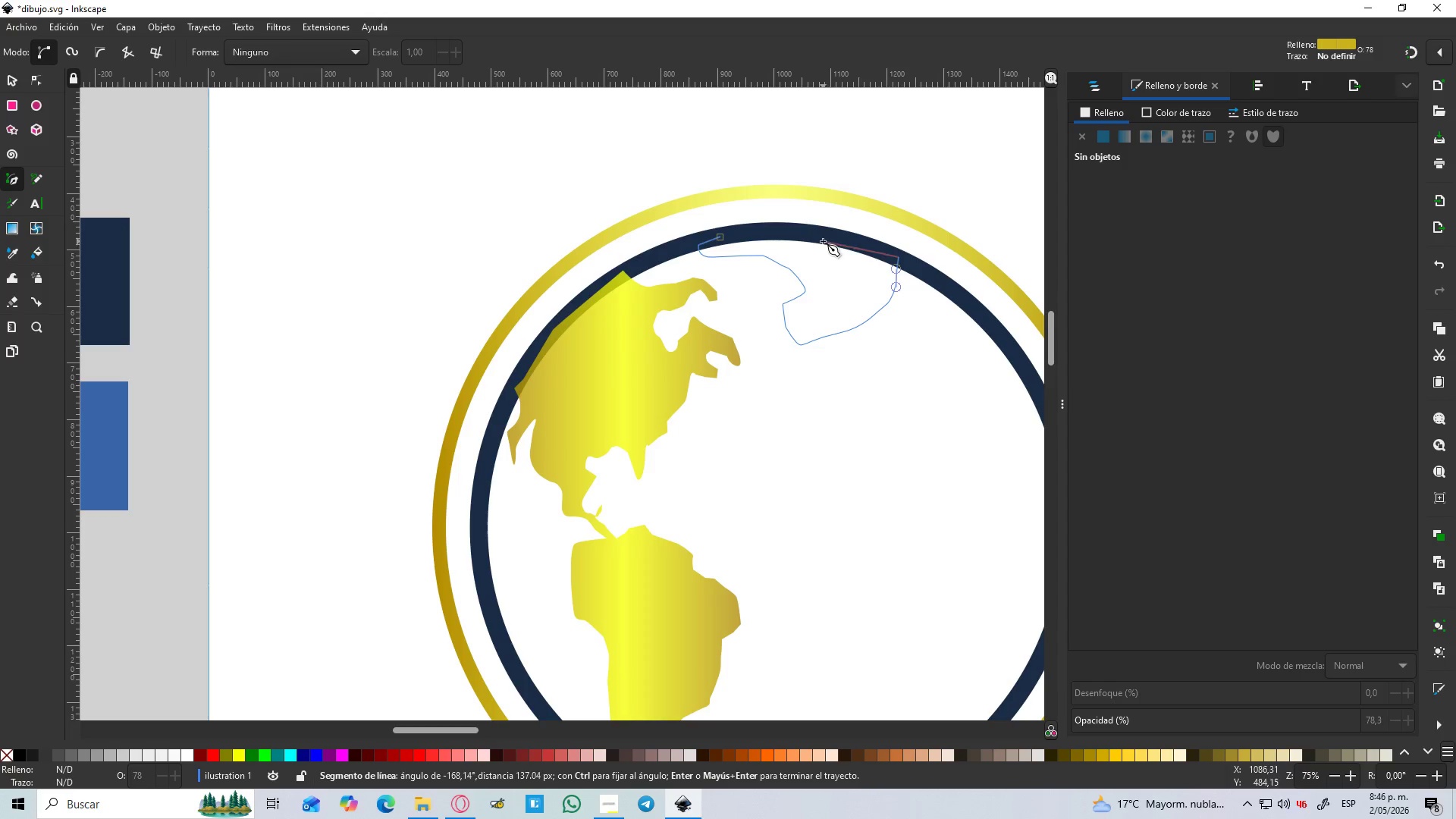 
left_click_drag(start_coordinate=[814, 233], to_coordinate=[805, 233])
 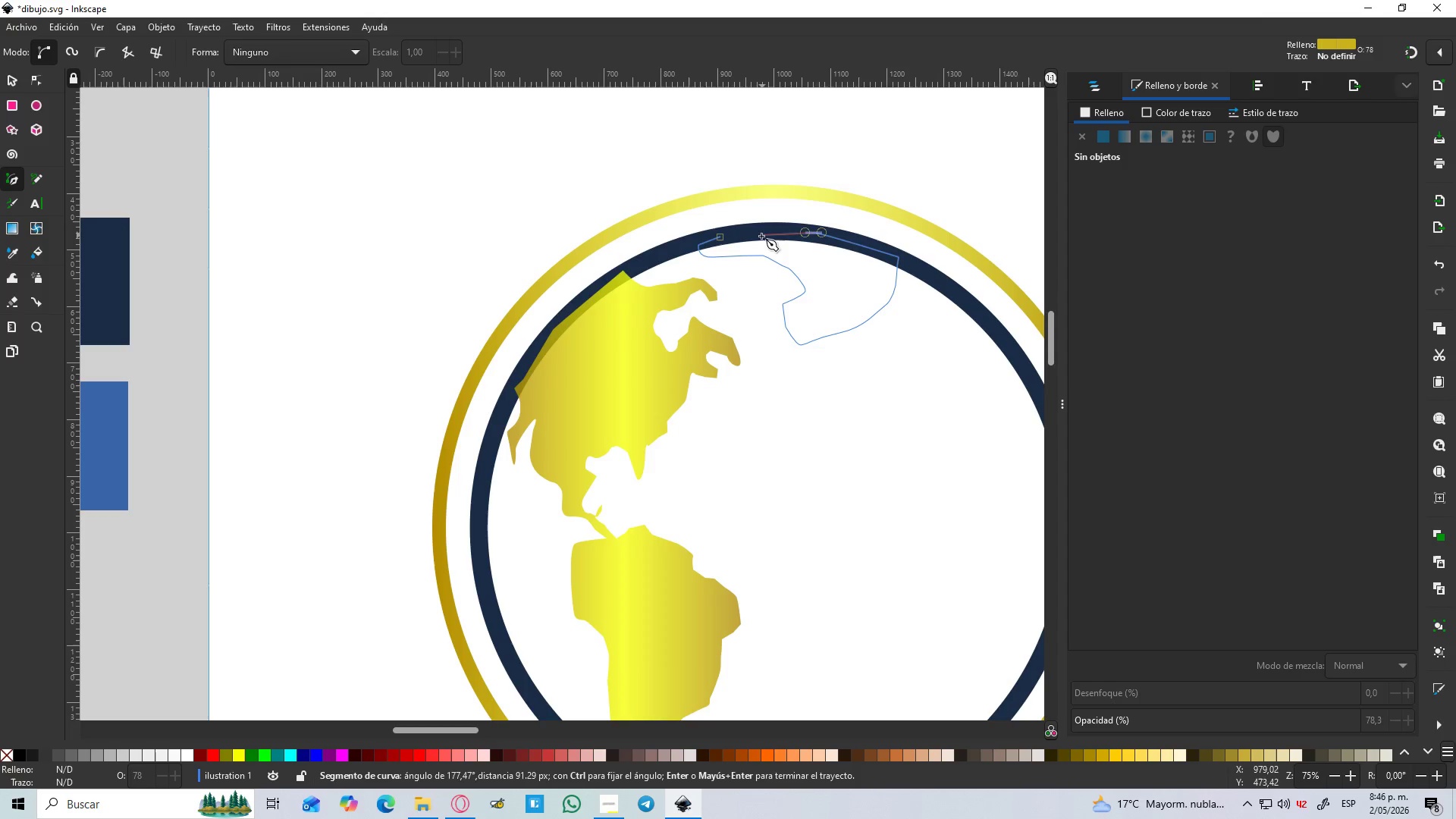 
left_click_drag(start_coordinate=[762, 236], to_coordinate=[745, 237])
 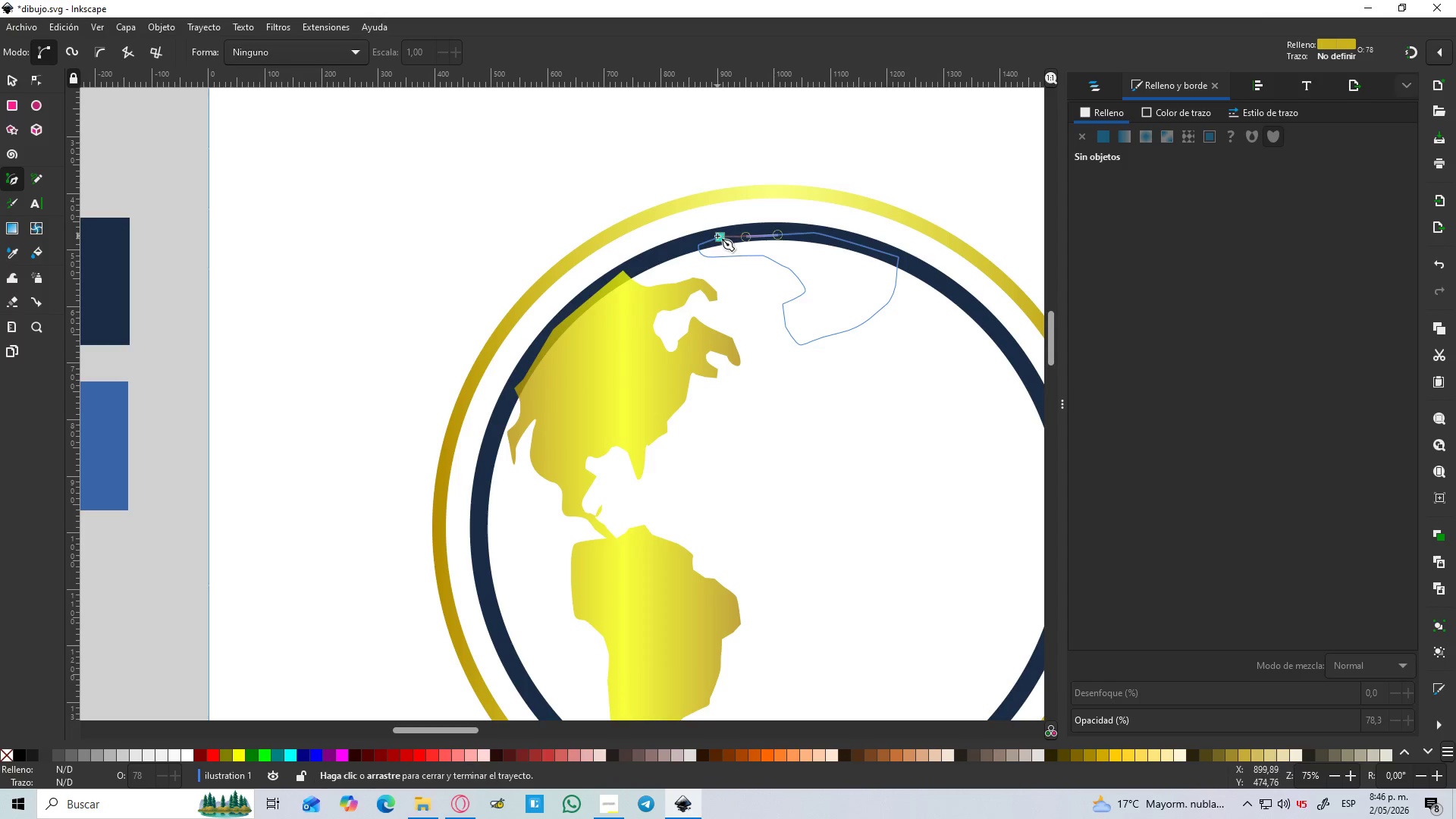 
left_click([717, 236])
 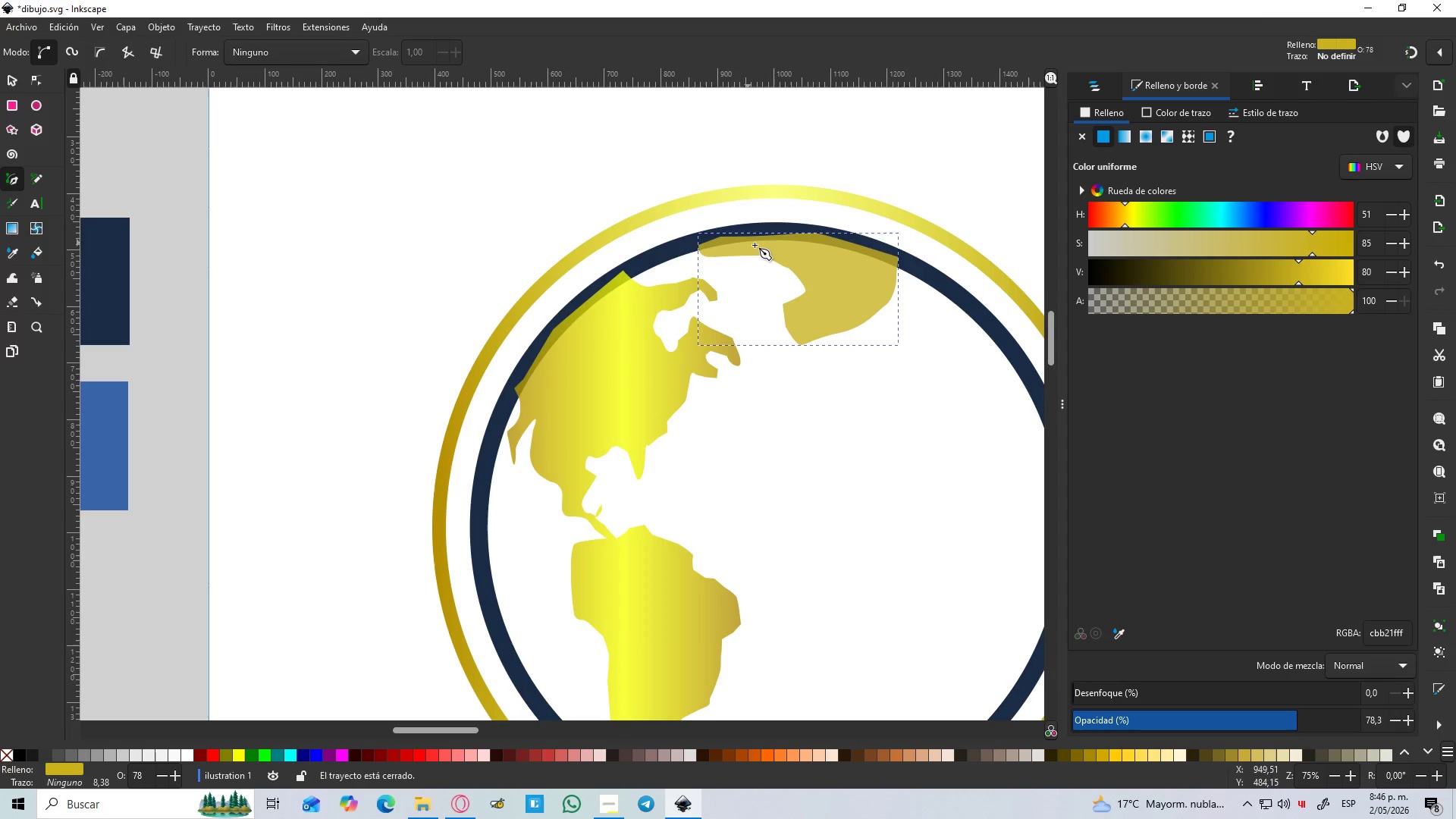 
hold_key(key=ControlLeft, duration=1.01)
scroll: coordinate [759, 249], scroll_direction: down, amount: 2.0
 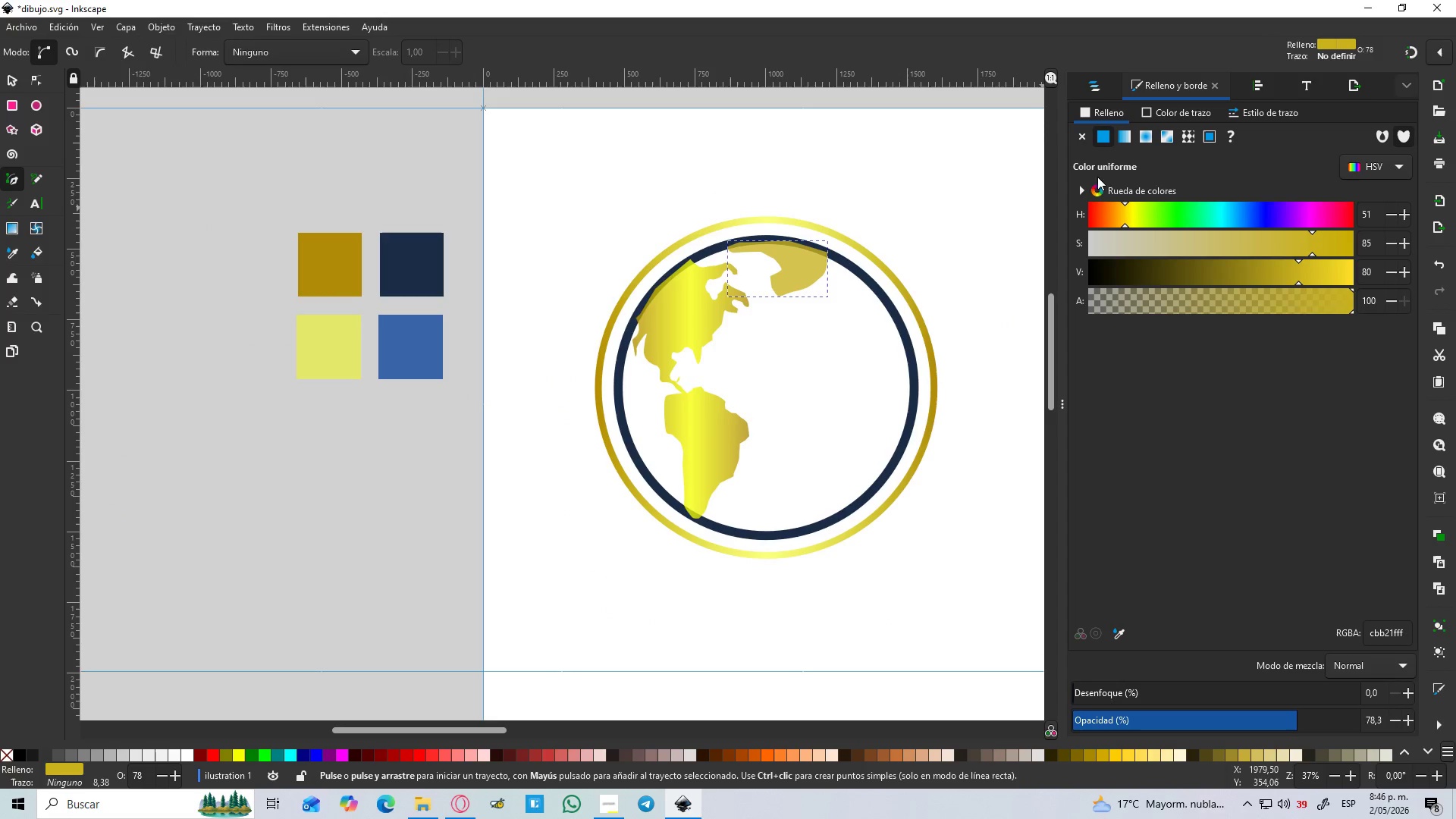 
left_click([1128, 140])
 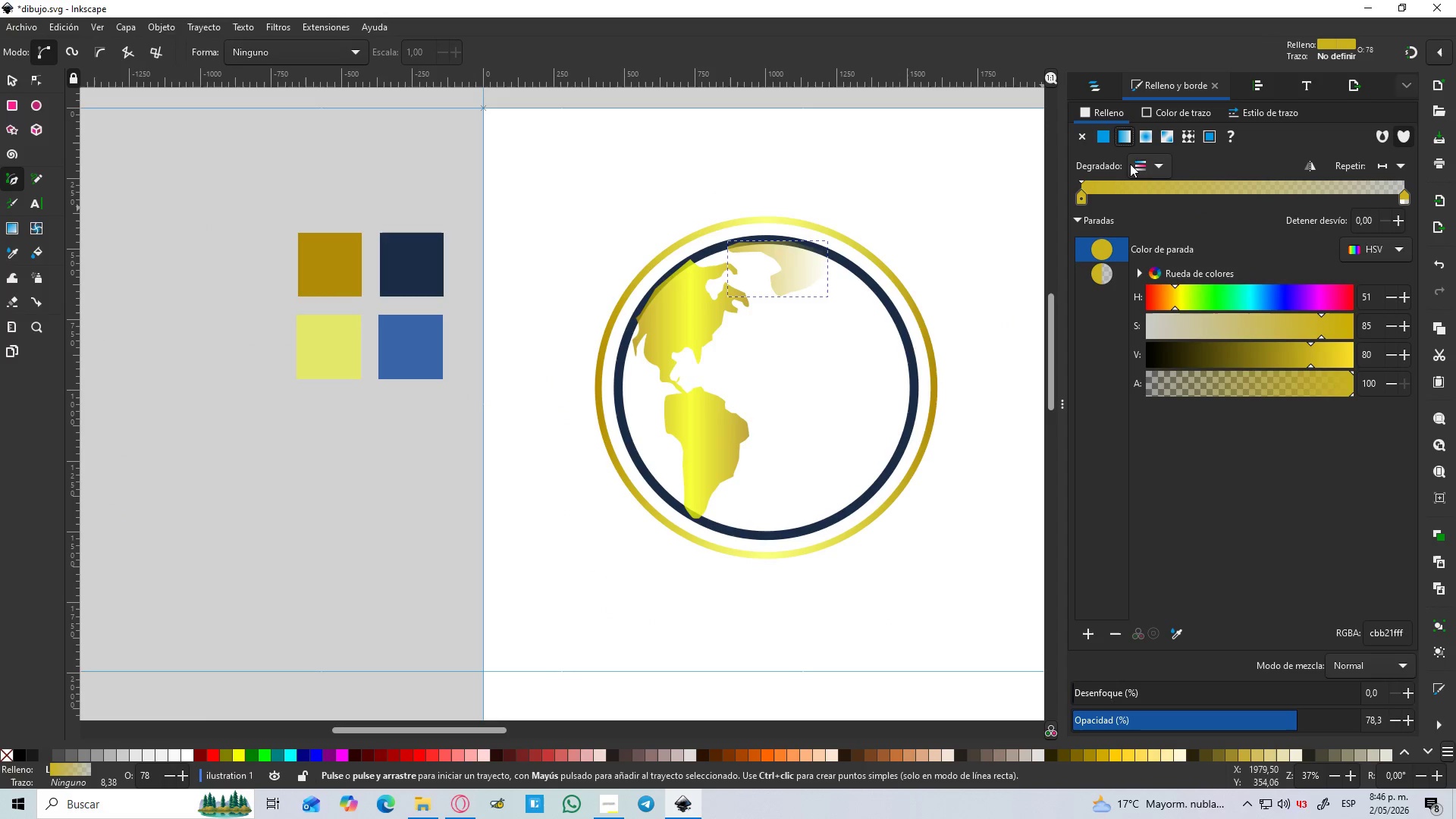 
left_click([1149, 165])
 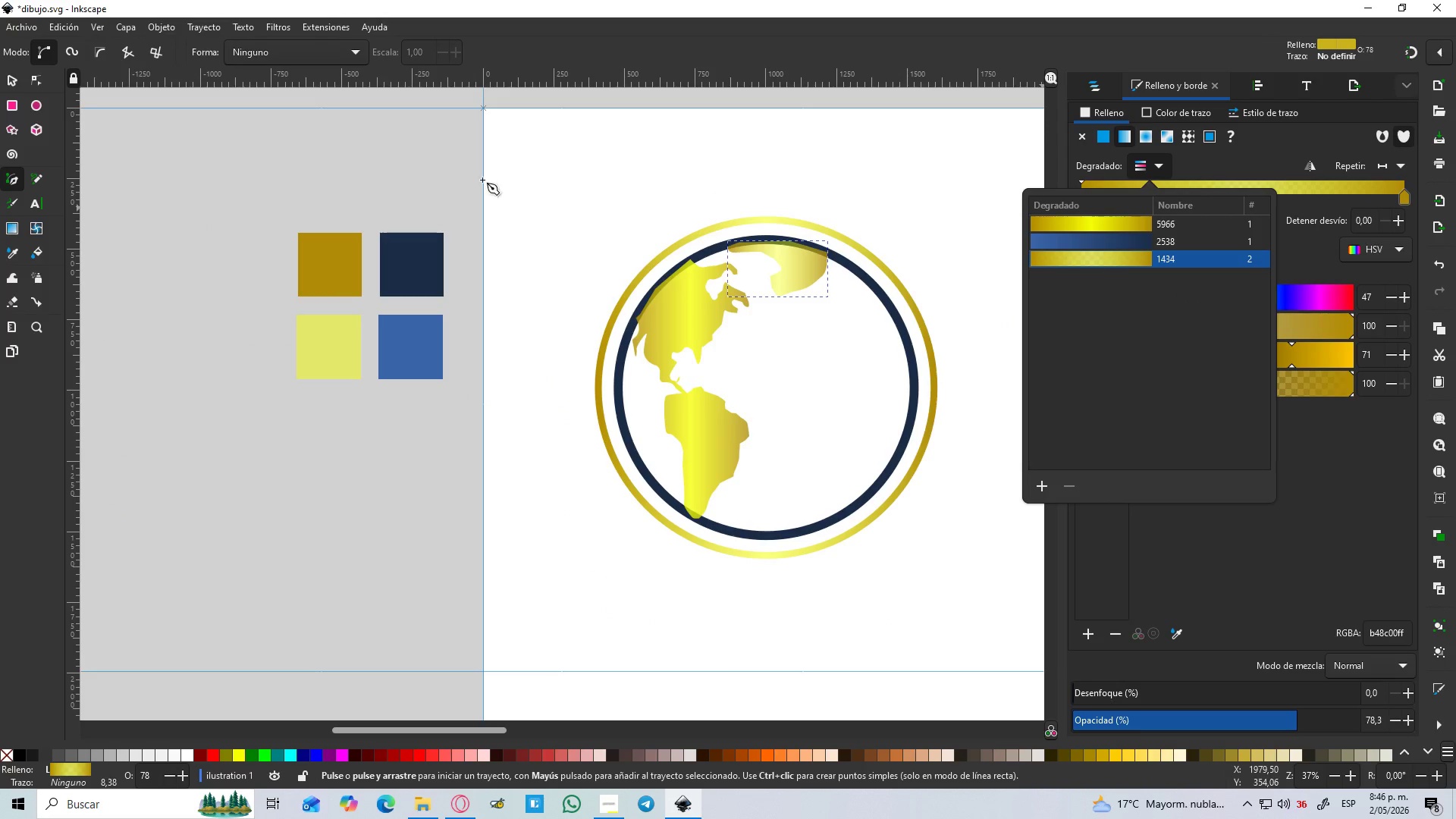 
left_click([2, 79])
 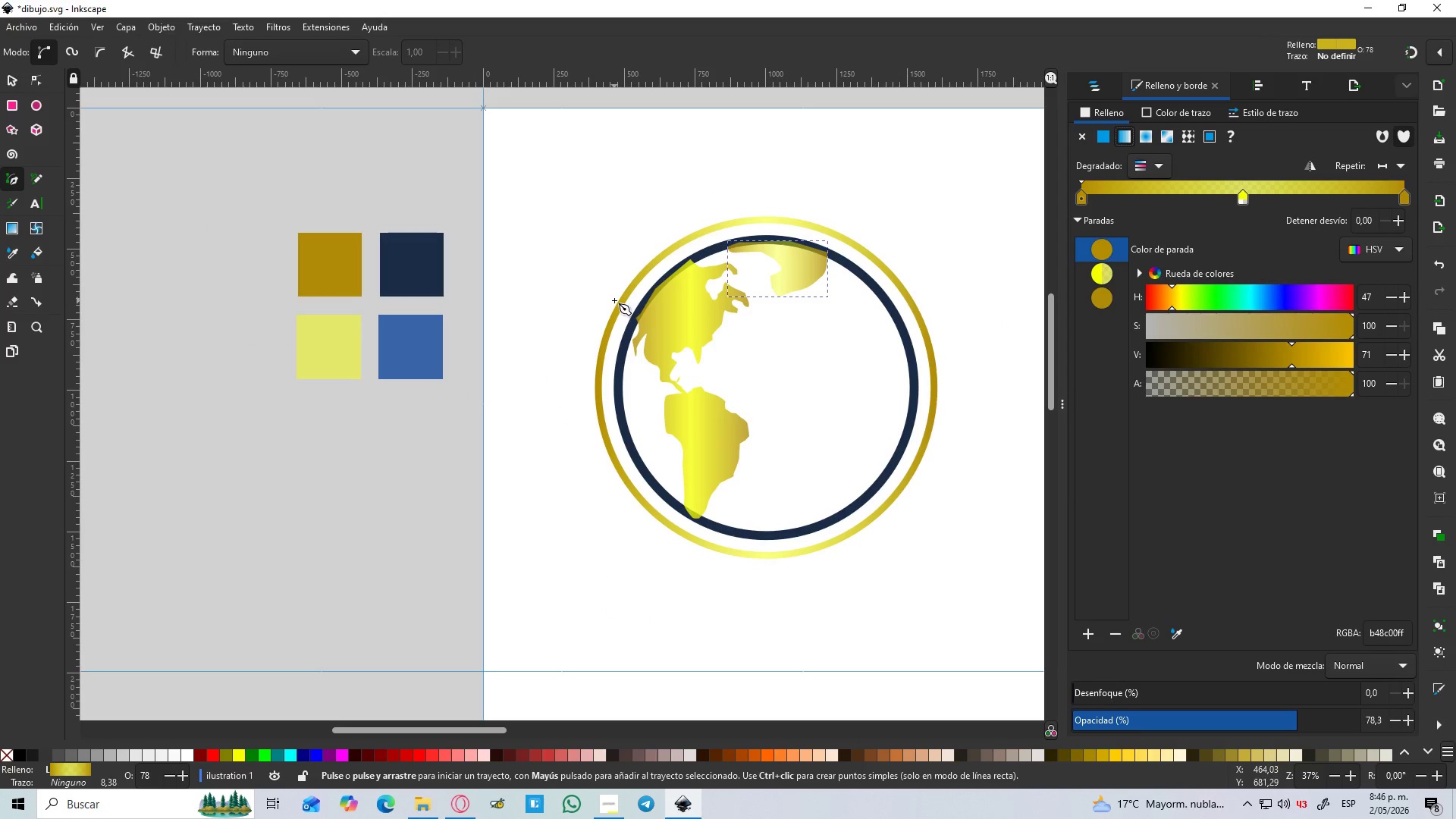 
hold_key(key=ControlLeft, duration=1.12)
scroll: coordinate [780, 365], scroll_direction: up, amount: 1.0
 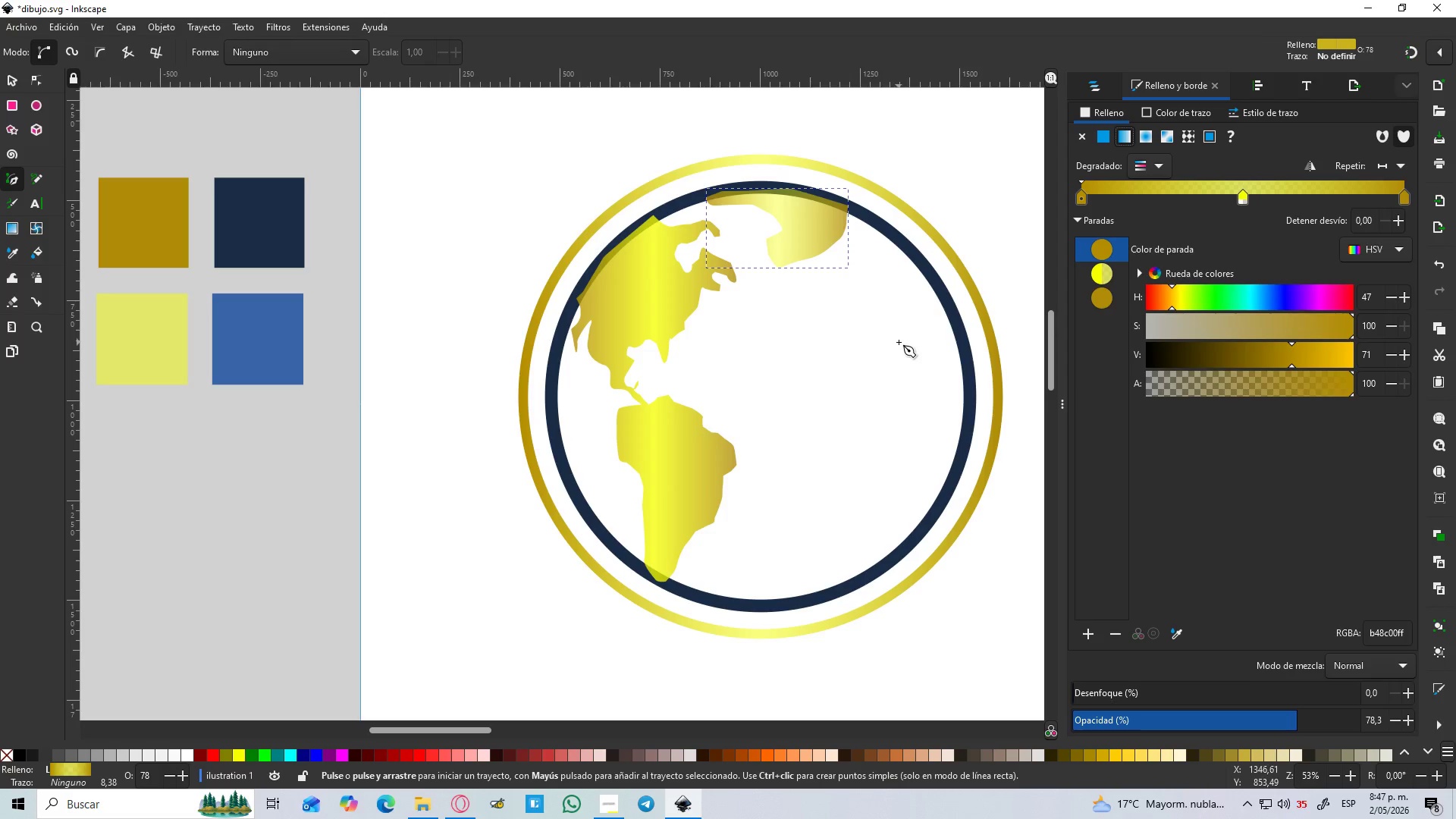 
left_click_drag(start_coordinate=[904, 342], to_coordinate=[900, 342])
 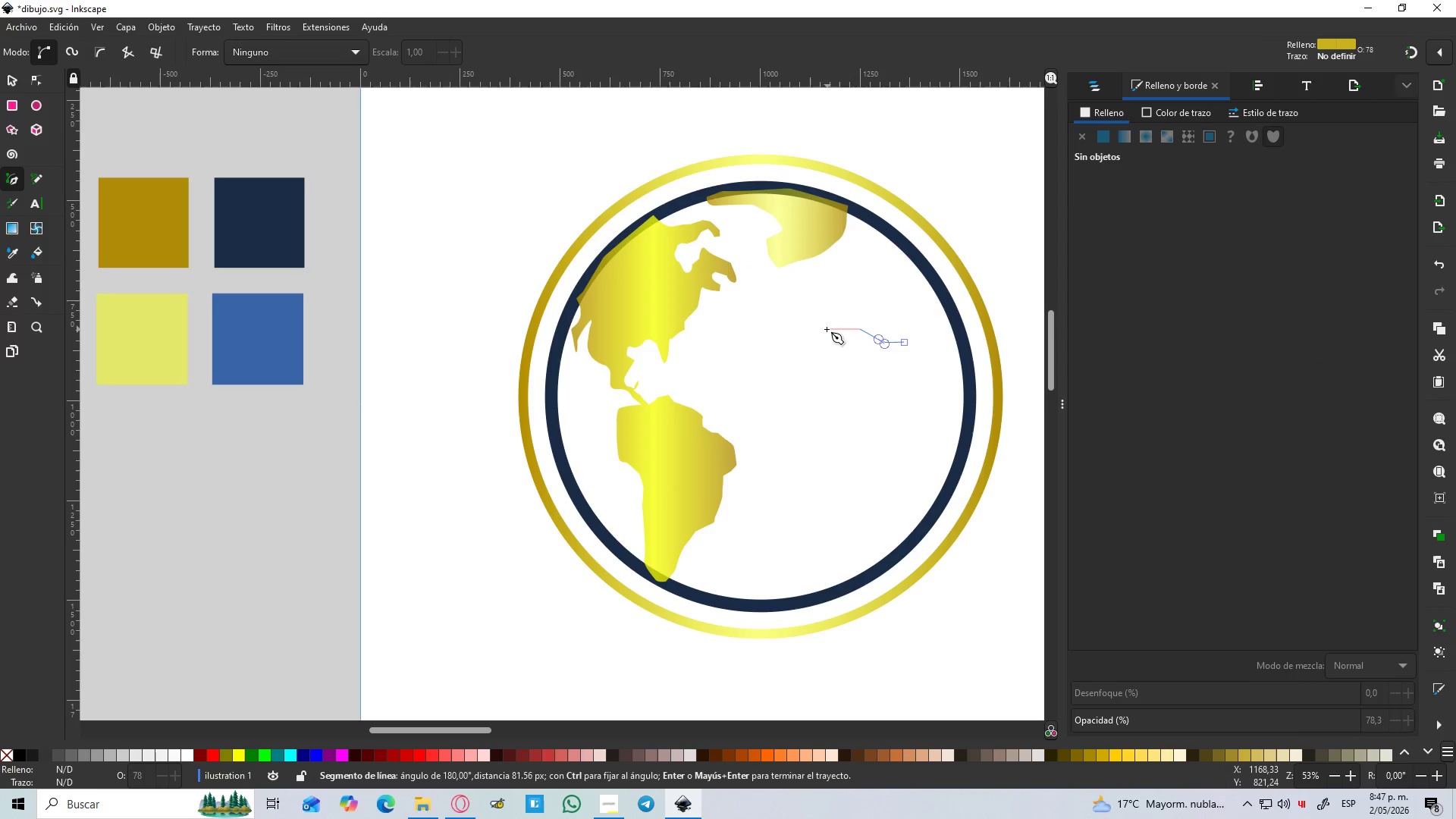 
triple_click([802, 335])
 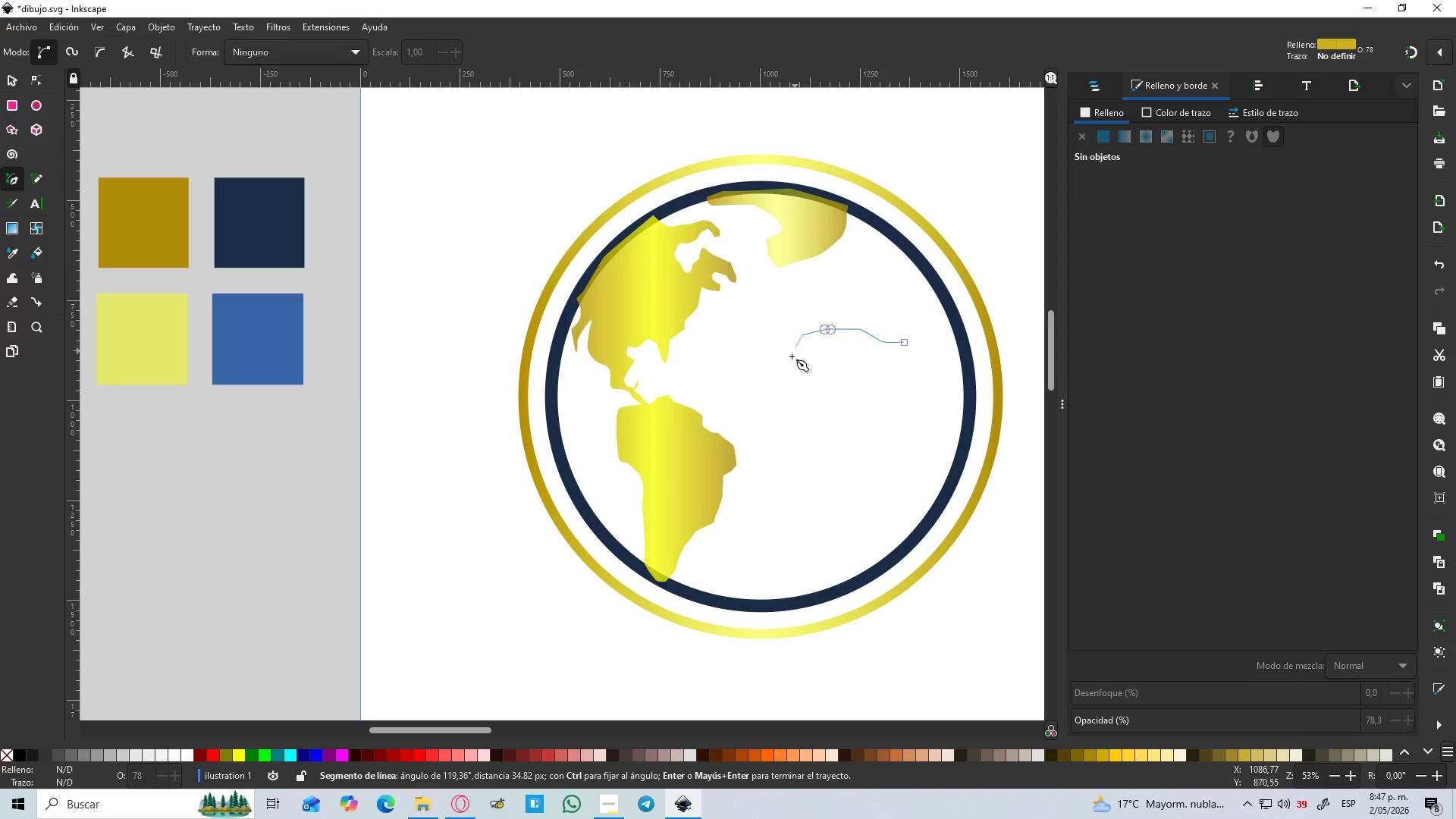 
left_click_drag(start_coordinate=[789, 362], to_coordinate=[789, 366])
 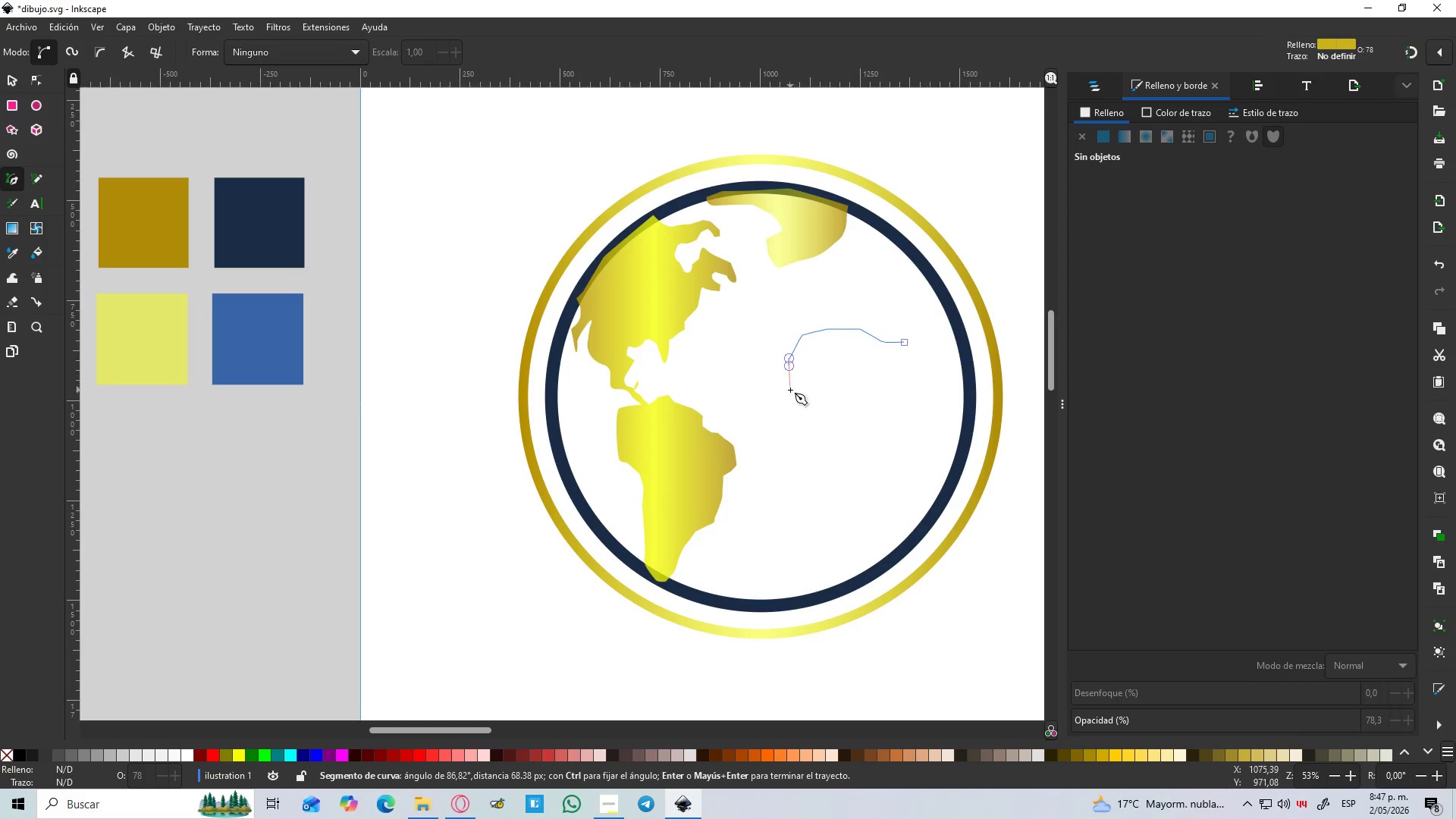 
left_click_drag(start_coordinate=[790, 390], to_coordinate=[797, 401])
 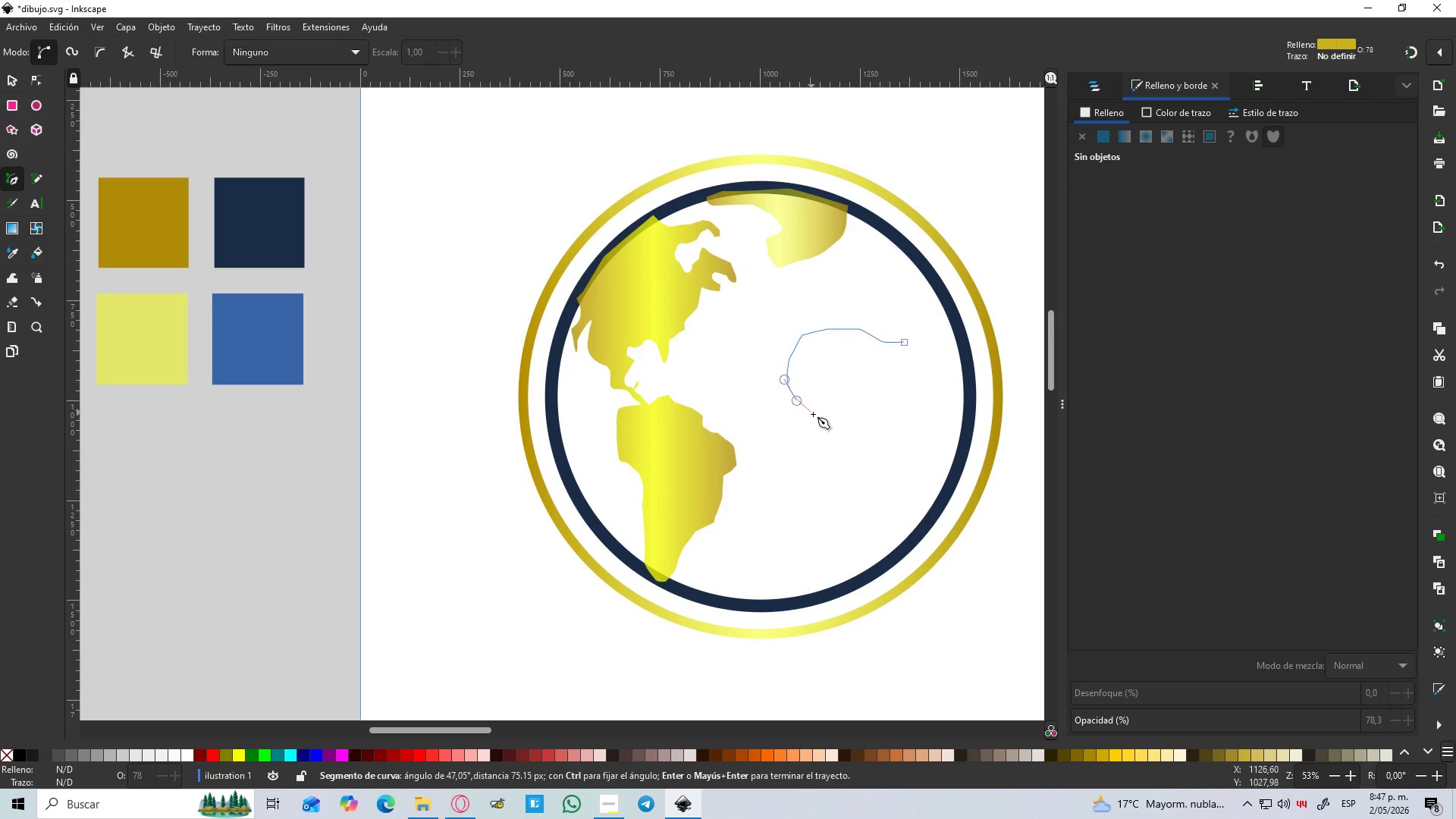 
left_click_drag(start_coordinate=[813, 415], to_coordinate=[821, 419])
 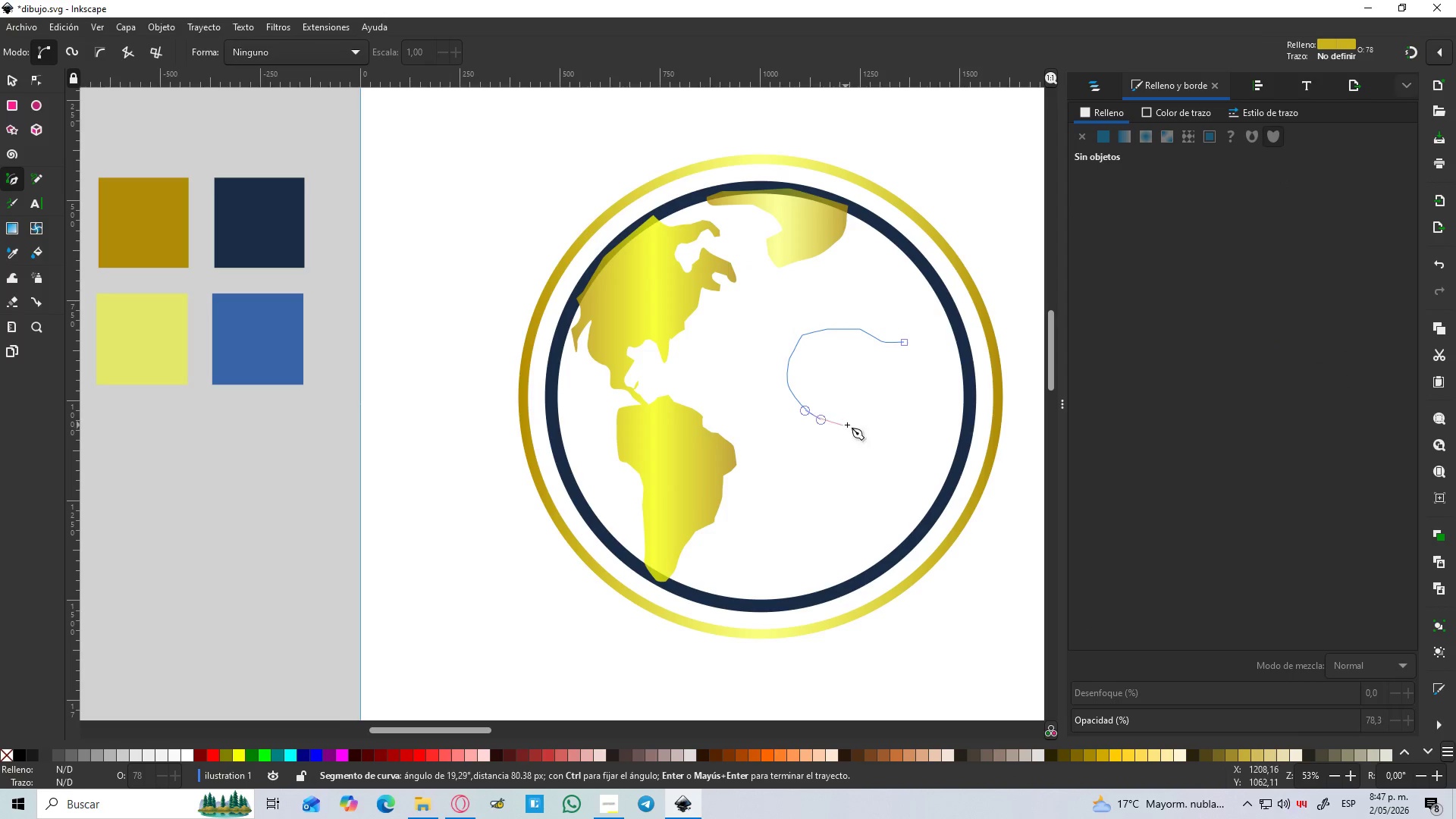 
left_click_drag(start_coordinate=[847, 425], to_coordinate=[852, 428])
 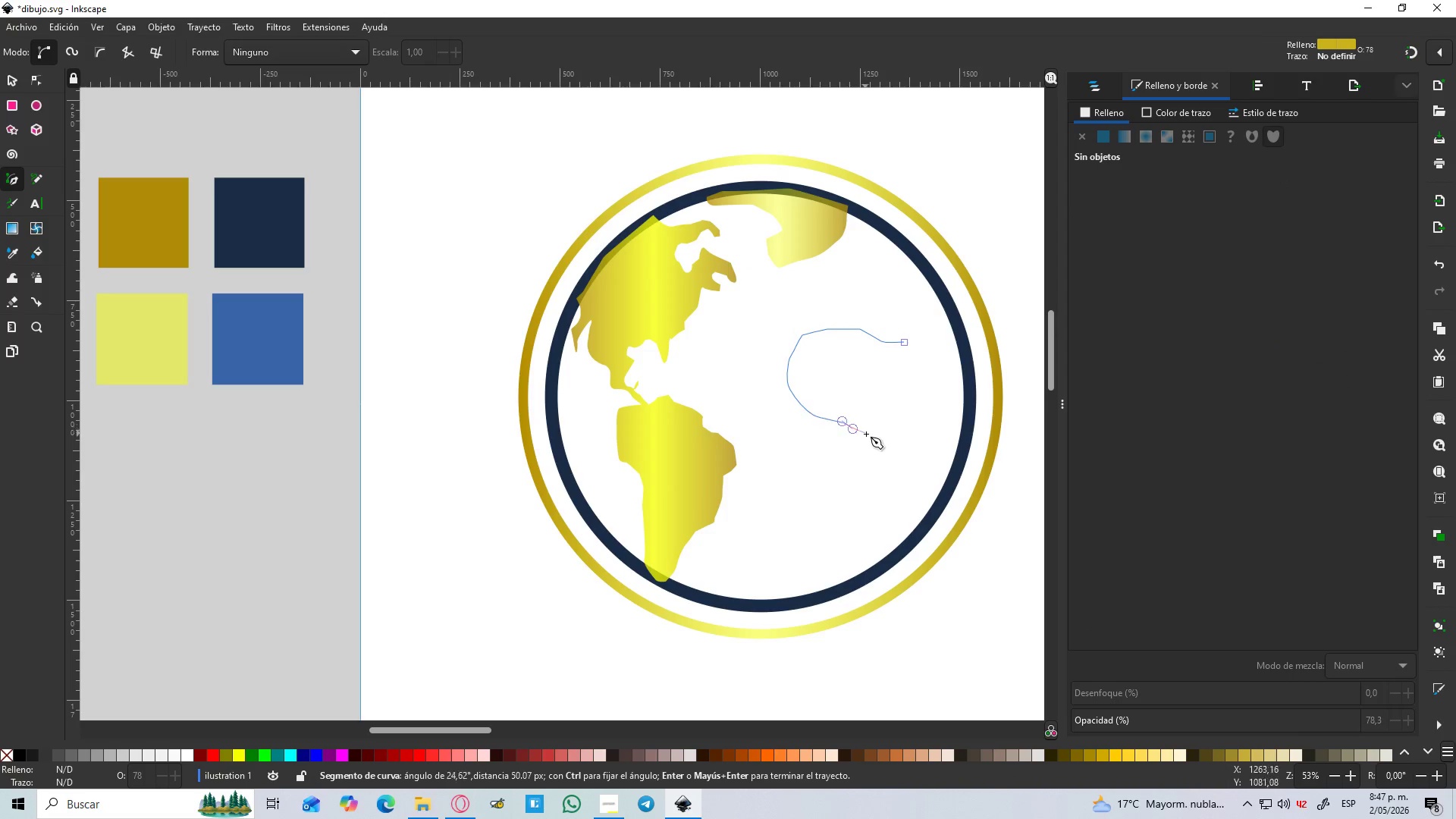 
left_click_drag(start_coordinate=[868, 435], to_coordinate=[873, 439])
 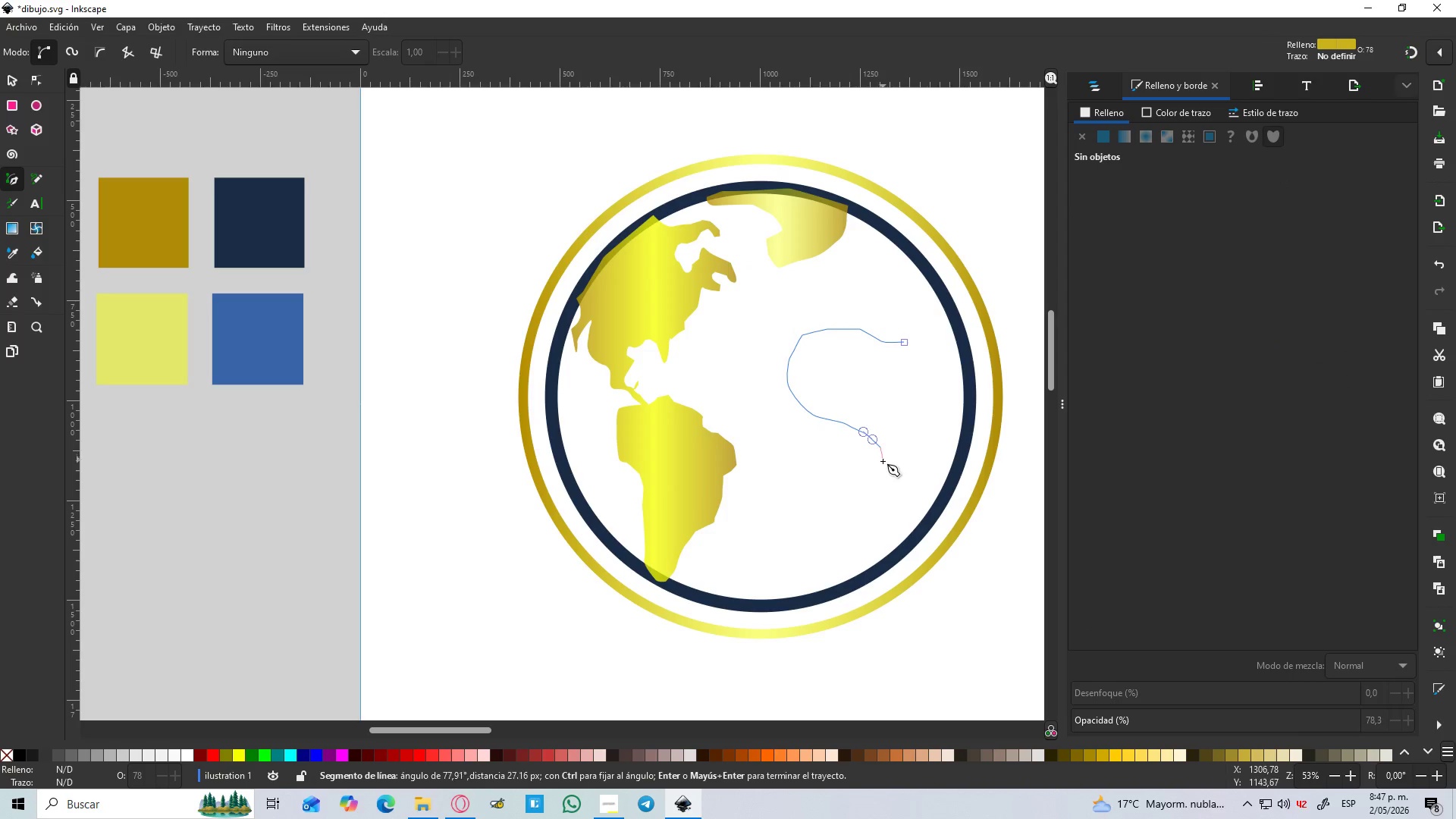 
left_click_drag(start_coordinate=[883, 474], to_coordinate=[883, 479])
 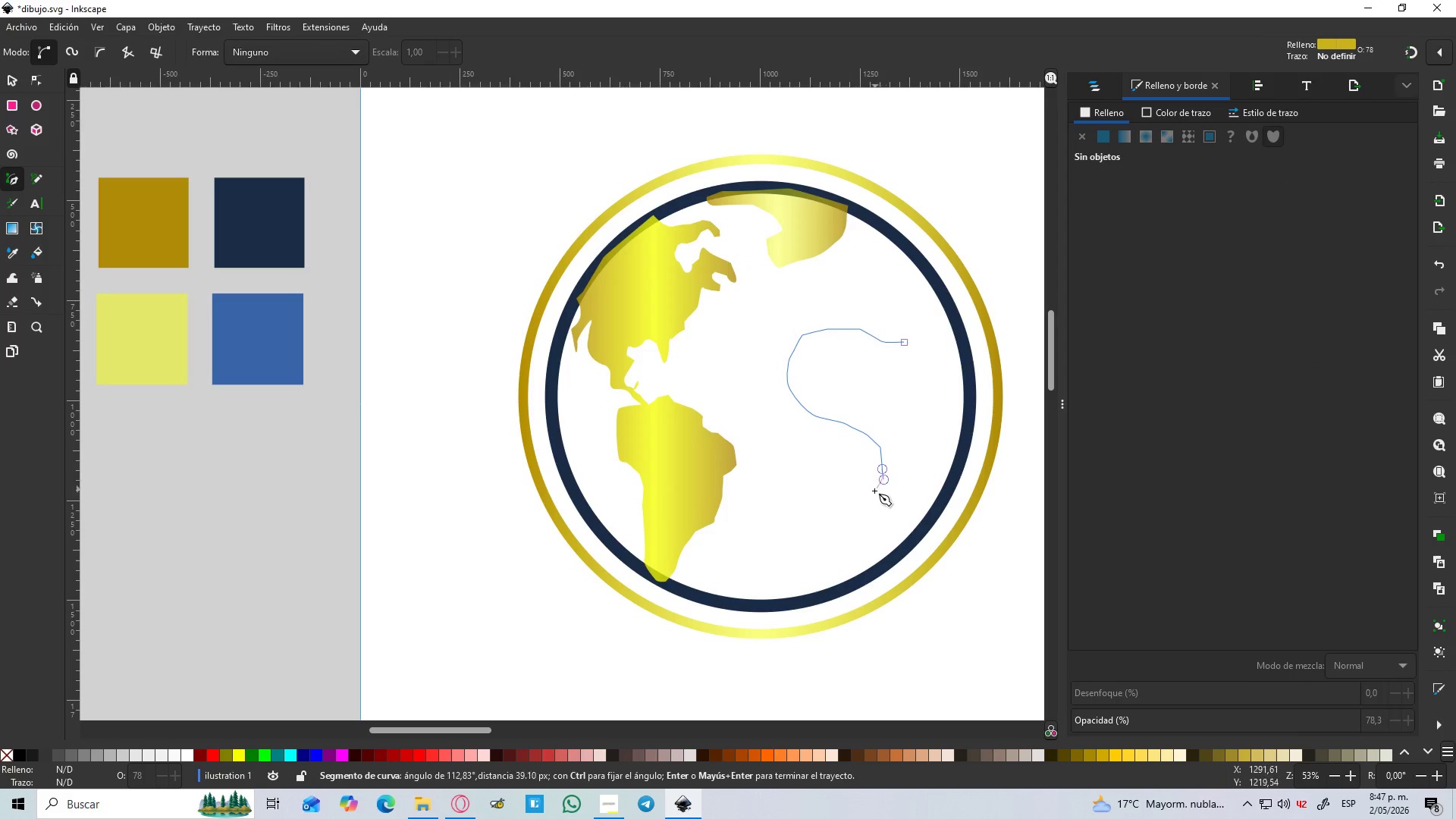 
left_click_drag(start_coordinate=[873, 491], to_coordinate=[871, 494])
 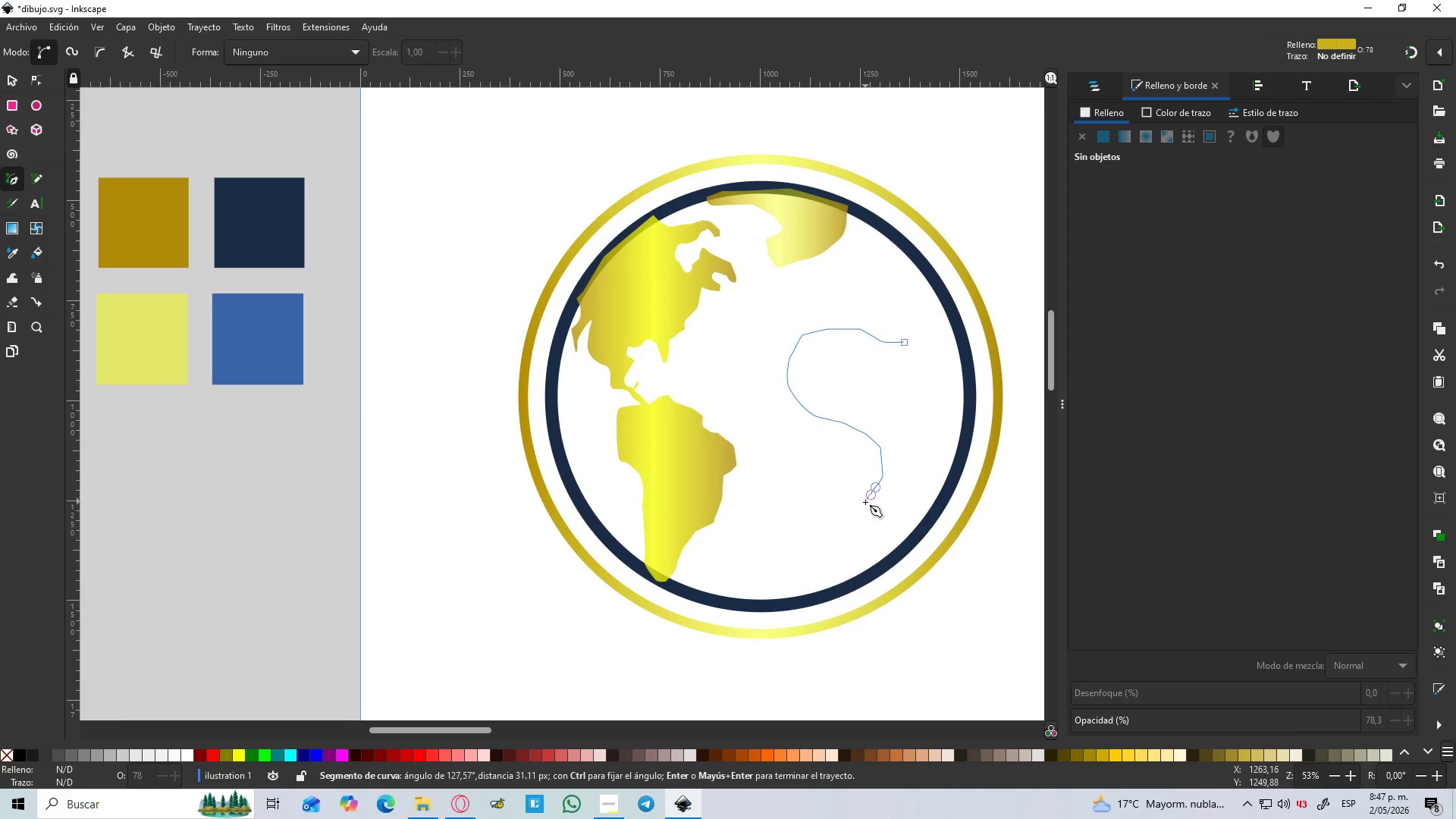 
left_click_drag(start_coordinate=[864, 507], to_coordinate=[864, 515])
 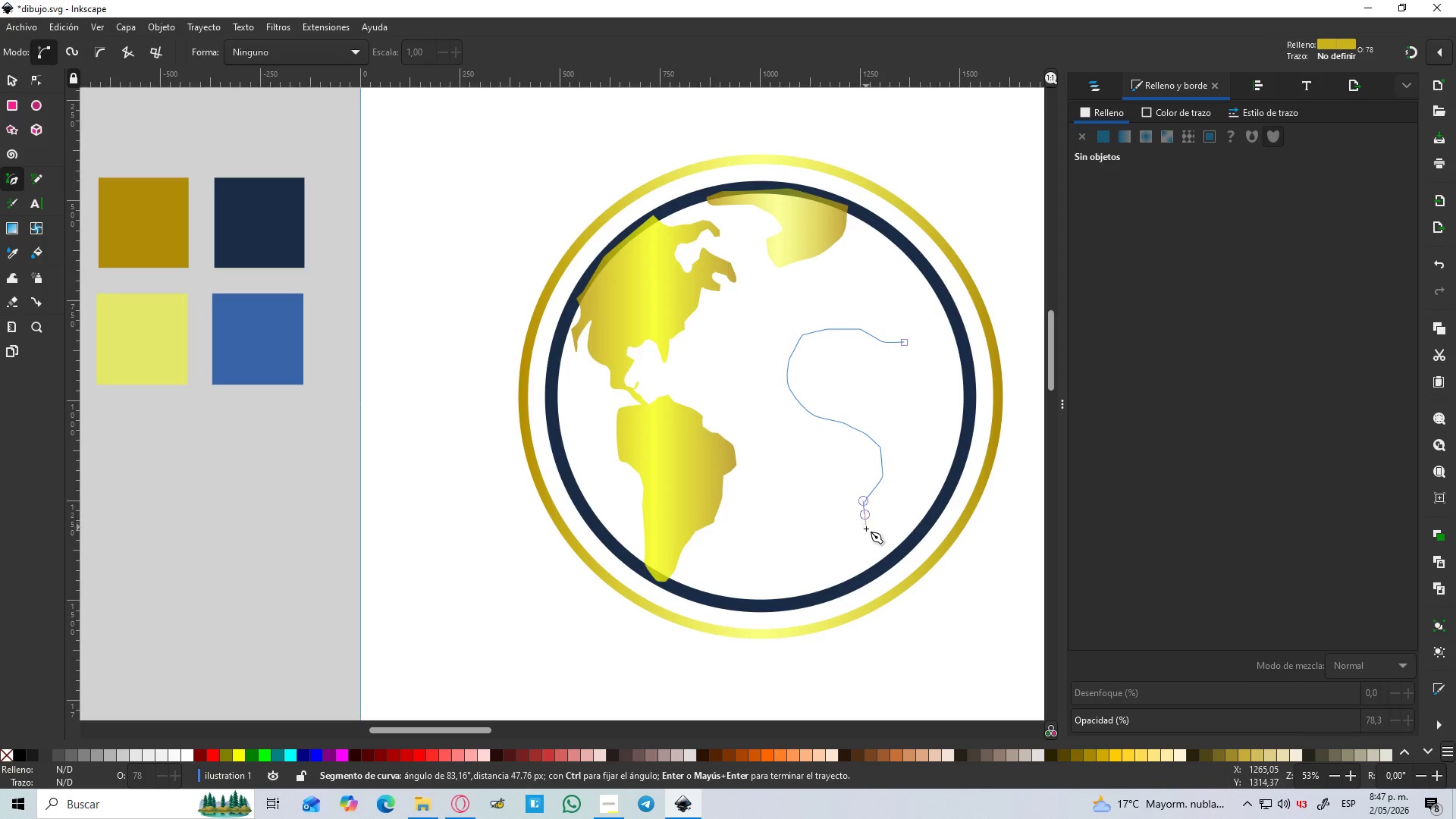 
left_click_drag(start_coordinate=[866, 529], to_coordinate=[868, 536])
 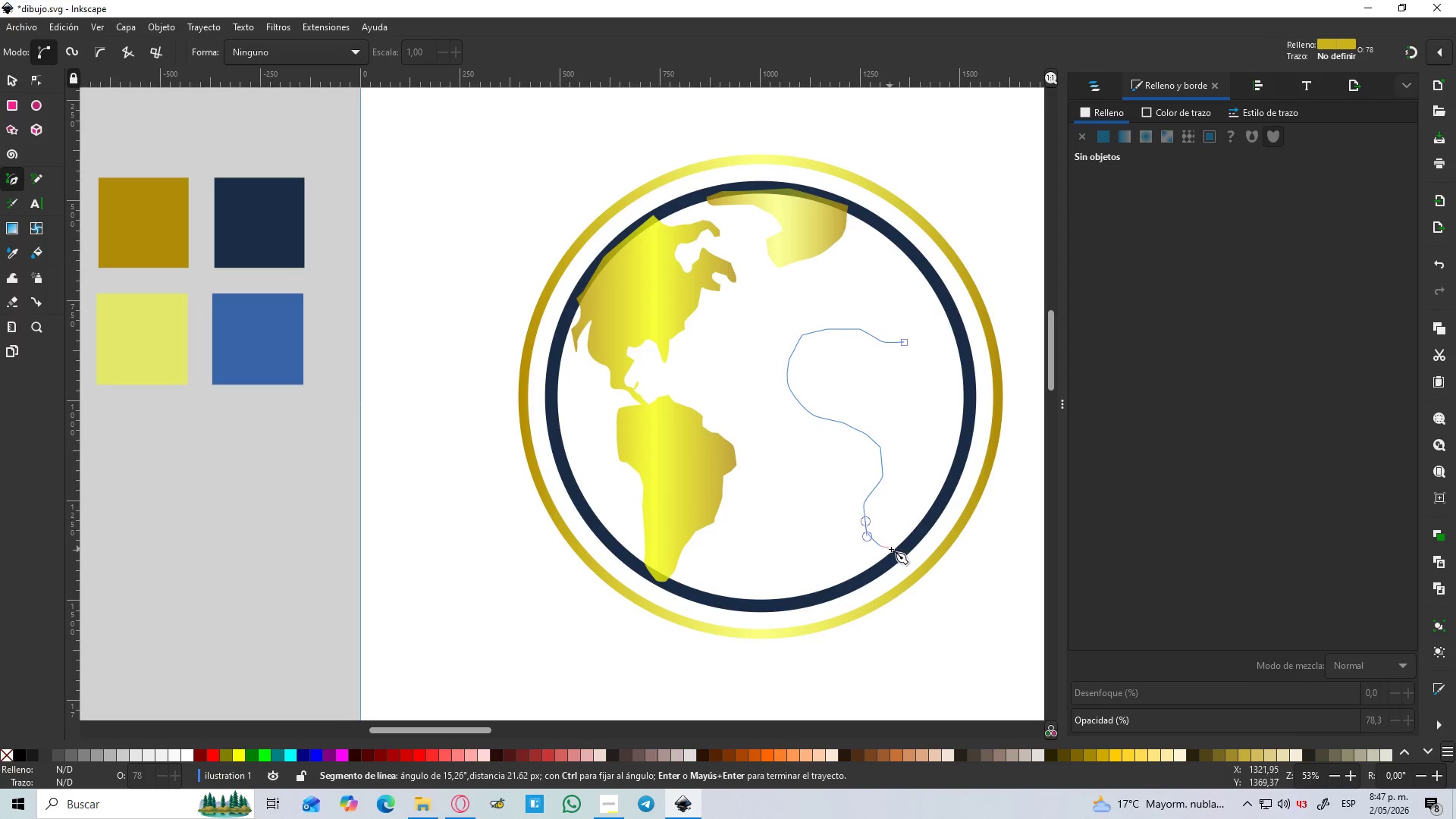 
left_click_drag(start_coordinate=[904, 537], to_coordinate=[912, 532])
 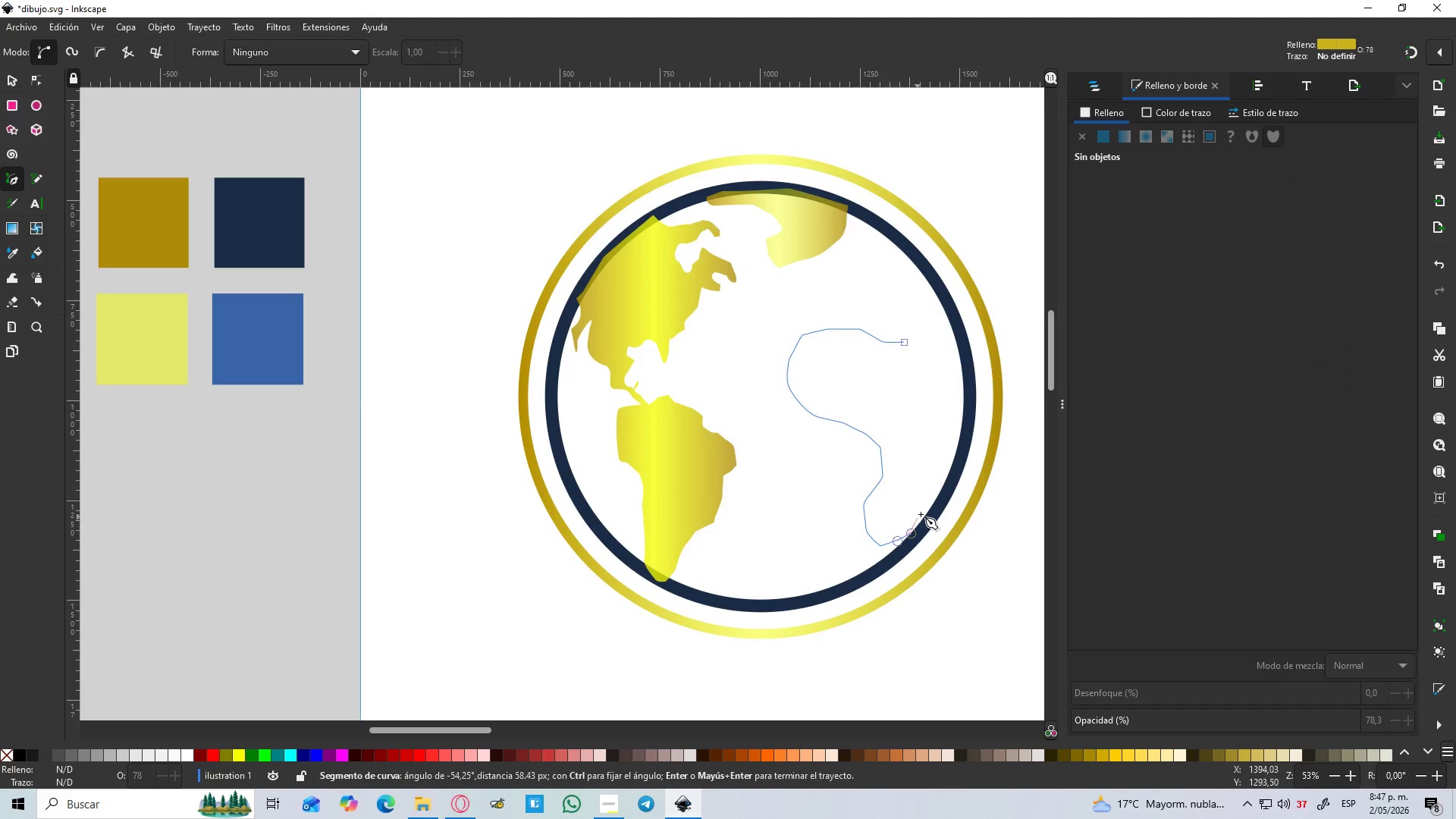 
left_click_drag(start_coordinate=[923, 512], to_coordinate=[929, 497])
 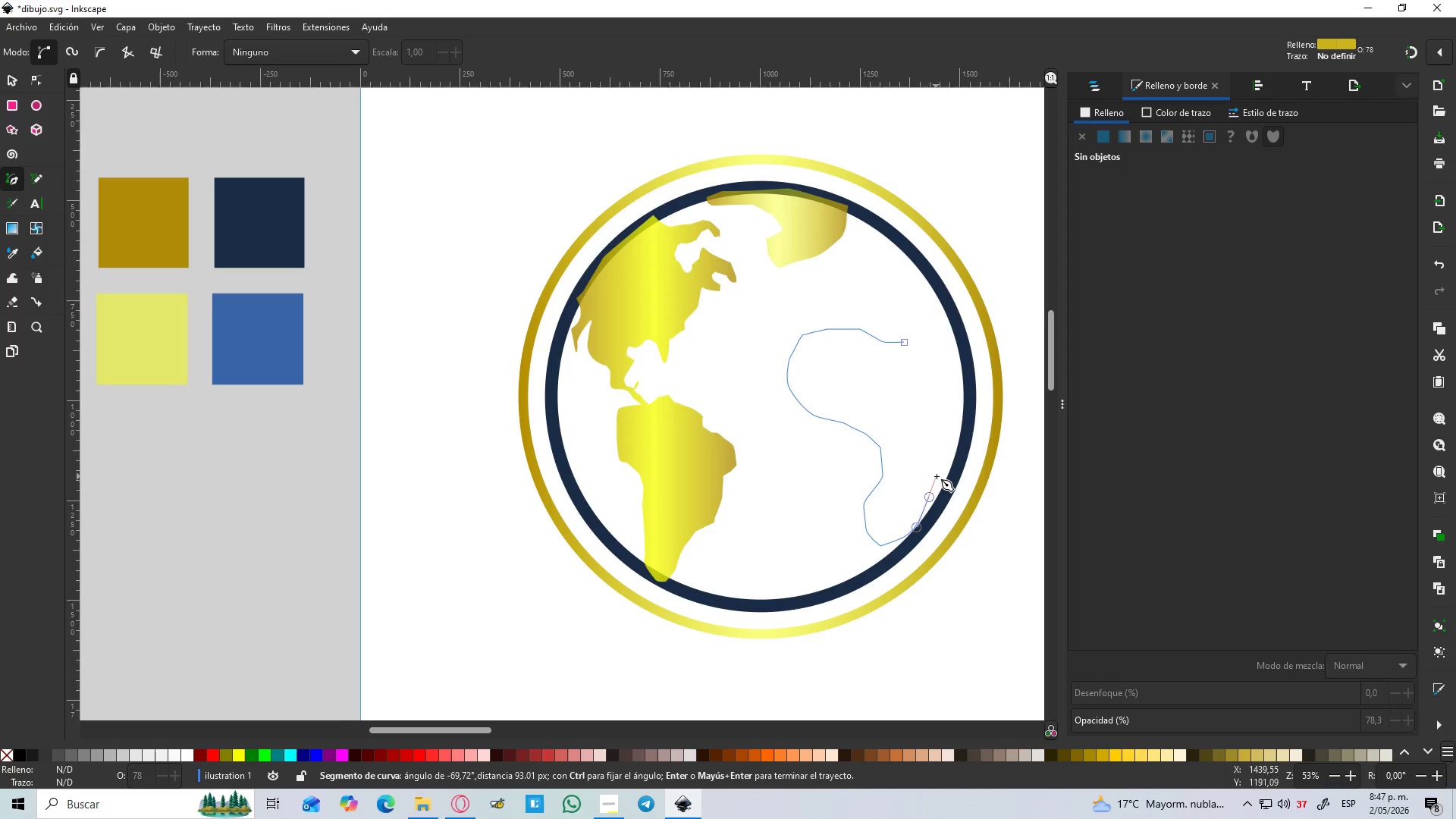 
left_click_drag(start_coordinate=[937, 475], to_coordinate=[948, 469])
 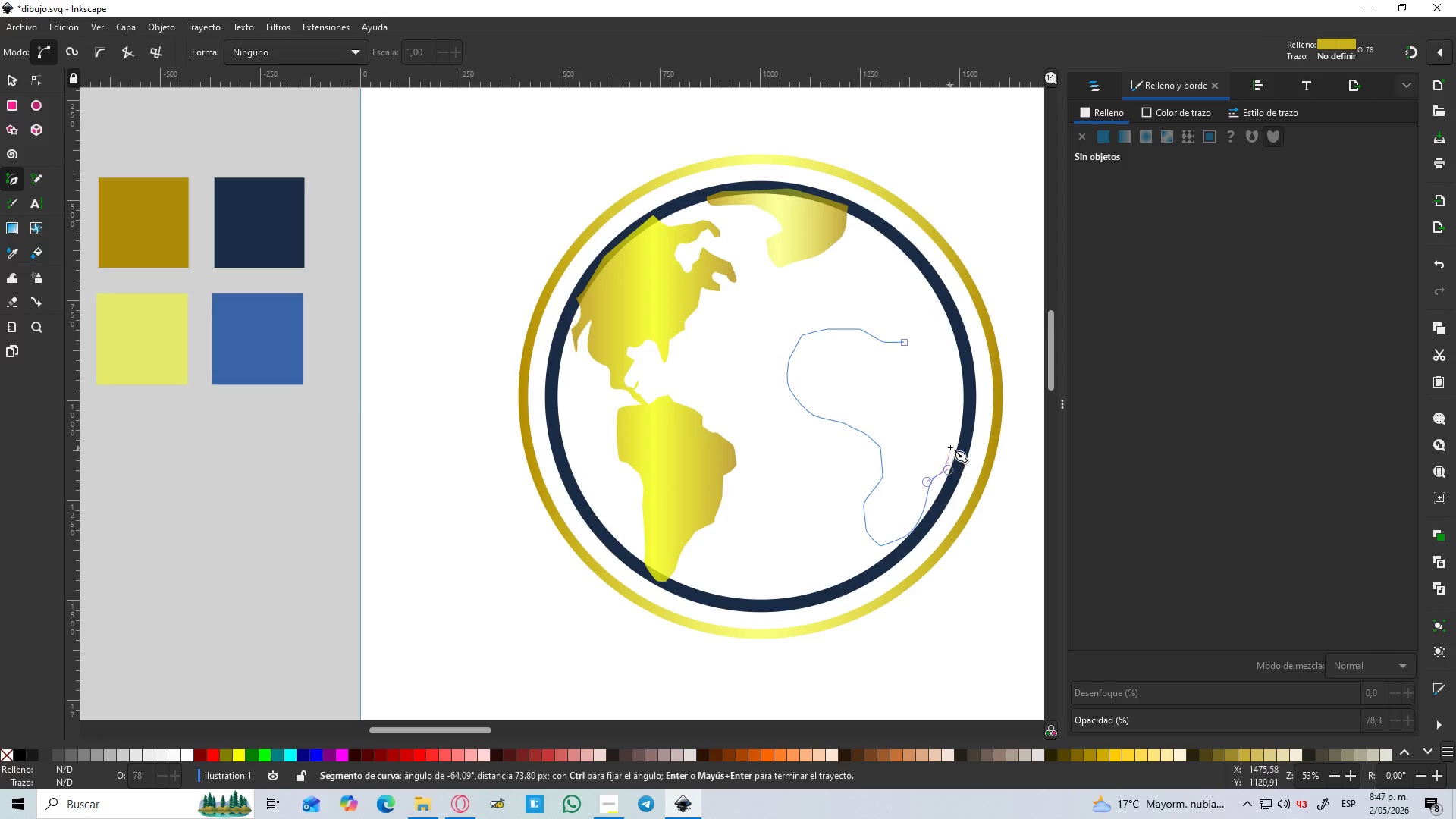 
left_click_drag(start_coordinate=[950, 447], to_coordinate=[951, 439])
 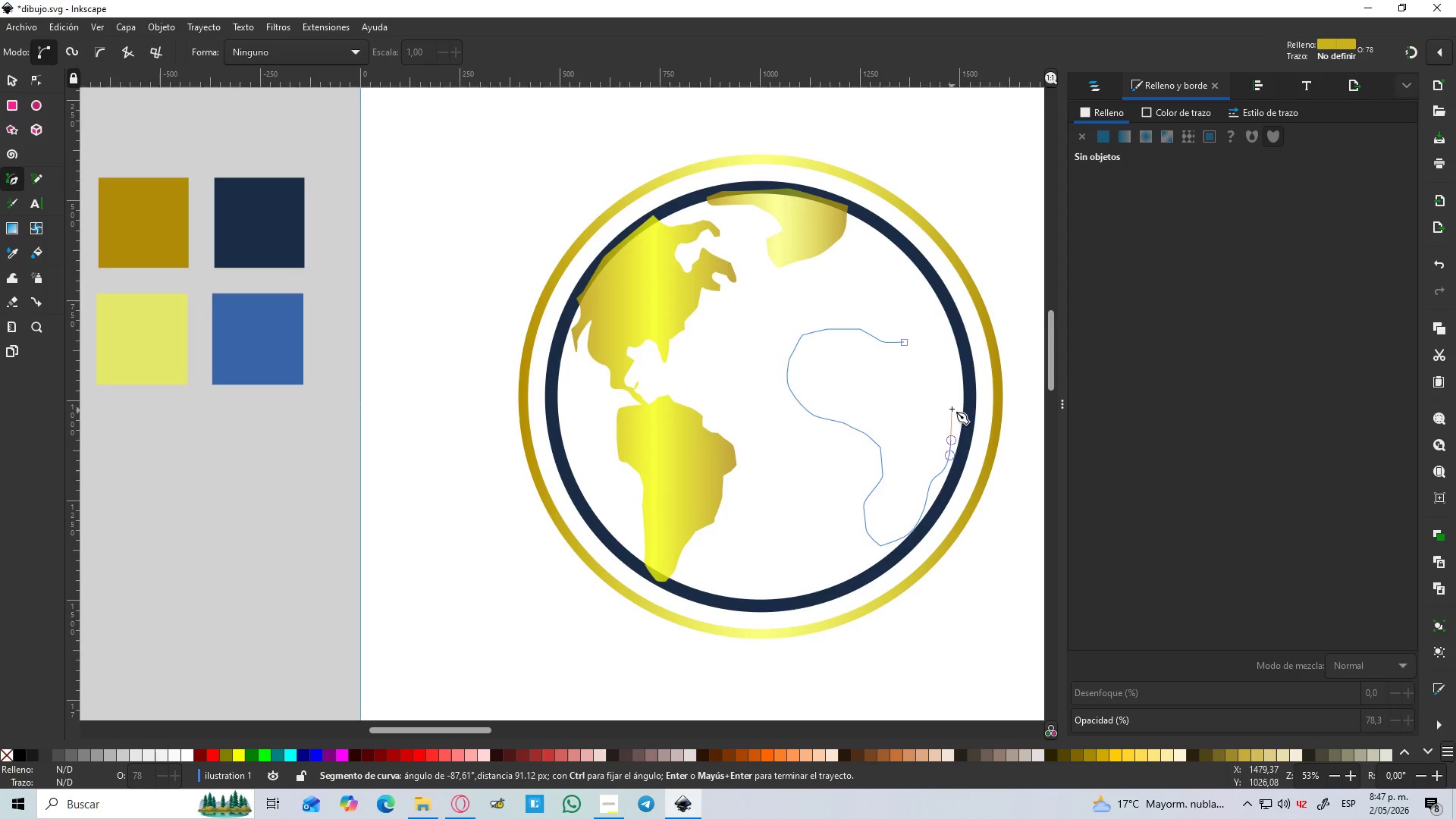 
left_click_drag(start_coordinate=[951, 409], to_coordinate=[951, 398])
 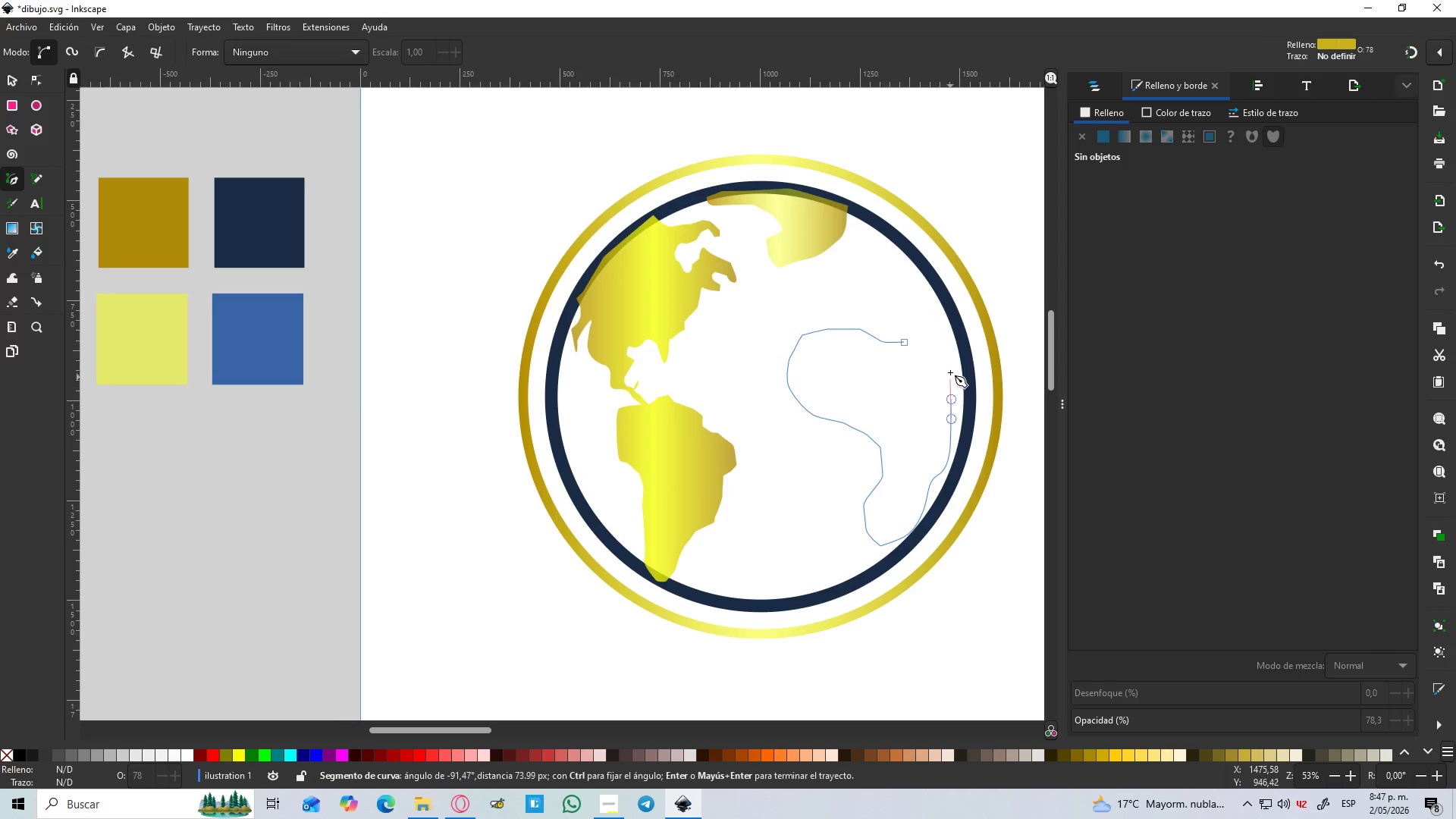 
left_click_drag(start_coordinate=[949, 372], to_coordinate=[943, 364])
 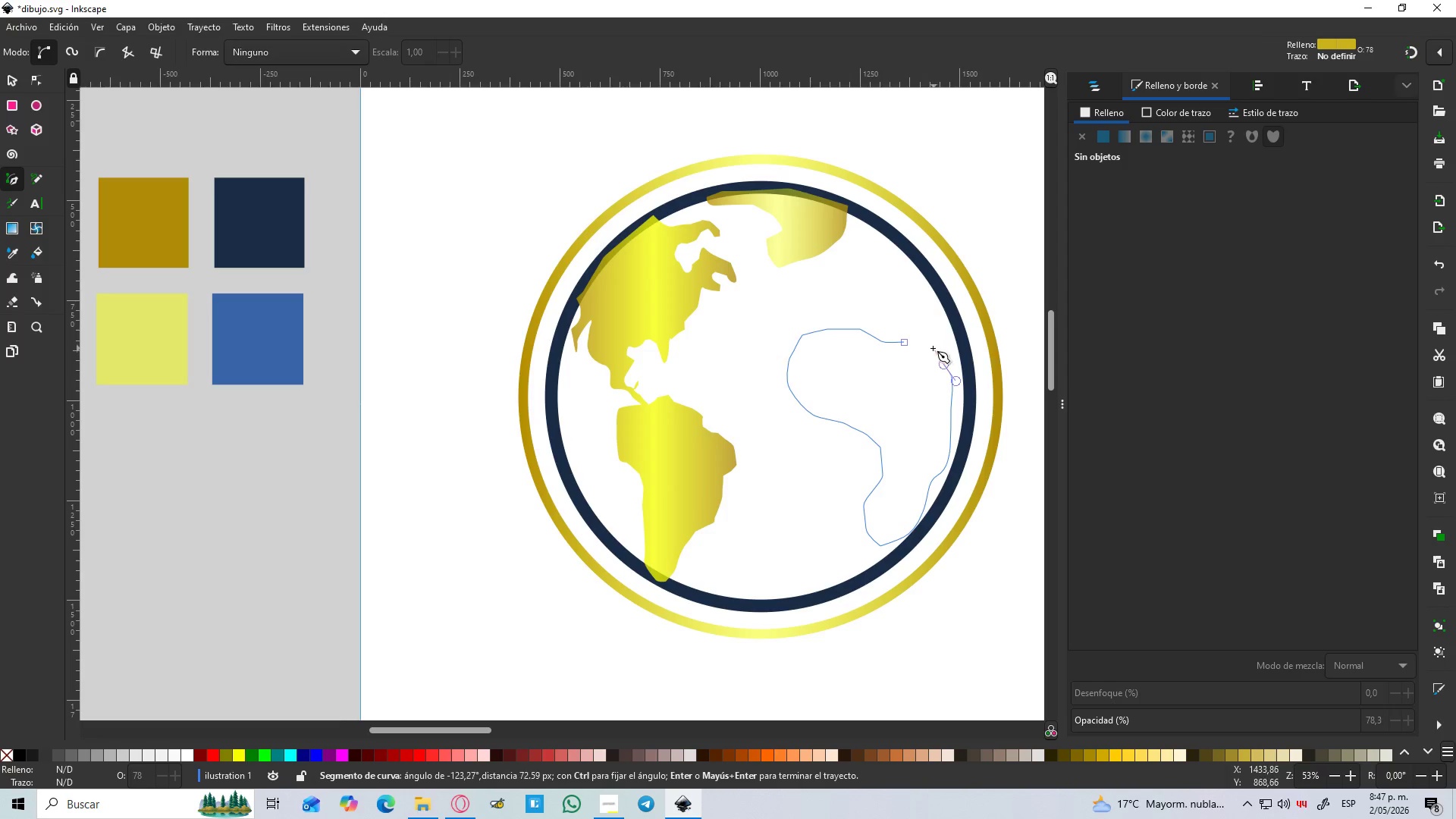 
left_click_drag(start_coordinate=[933, 348], to_coordinate=[928, 345])
 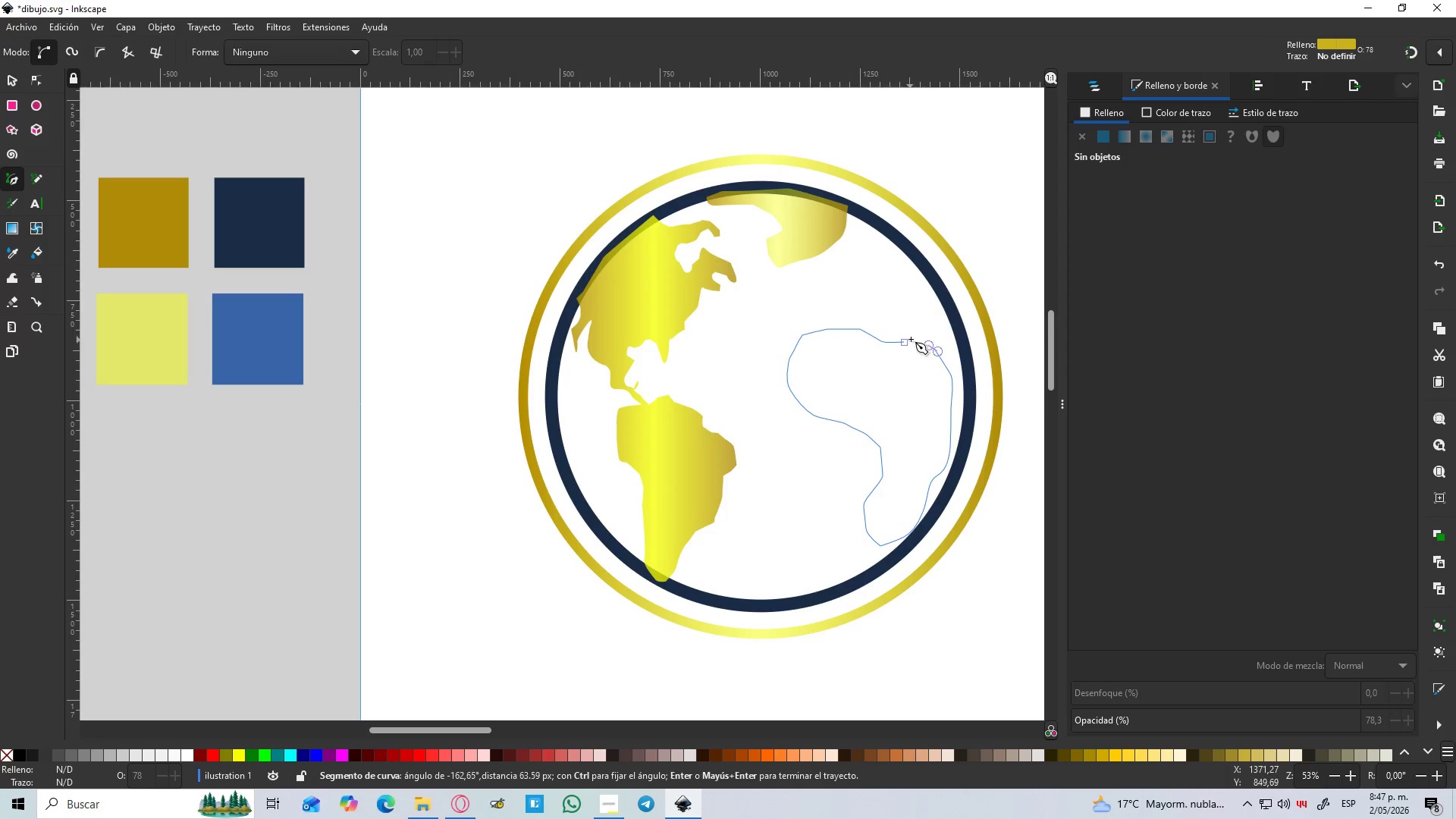 
left_click([913, 336])
 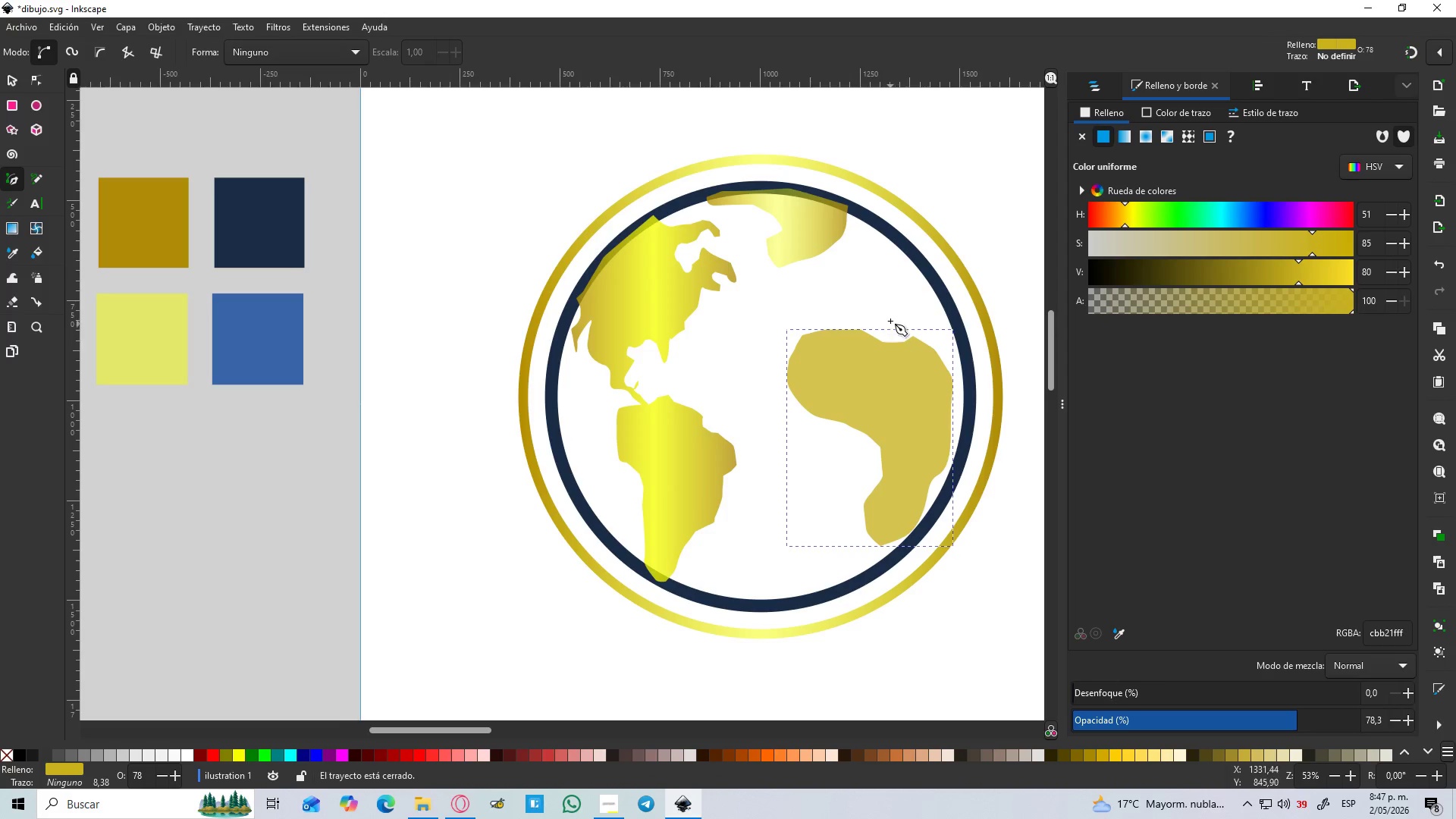 
hold_key(key=ControlLeft, duration=0.31)
 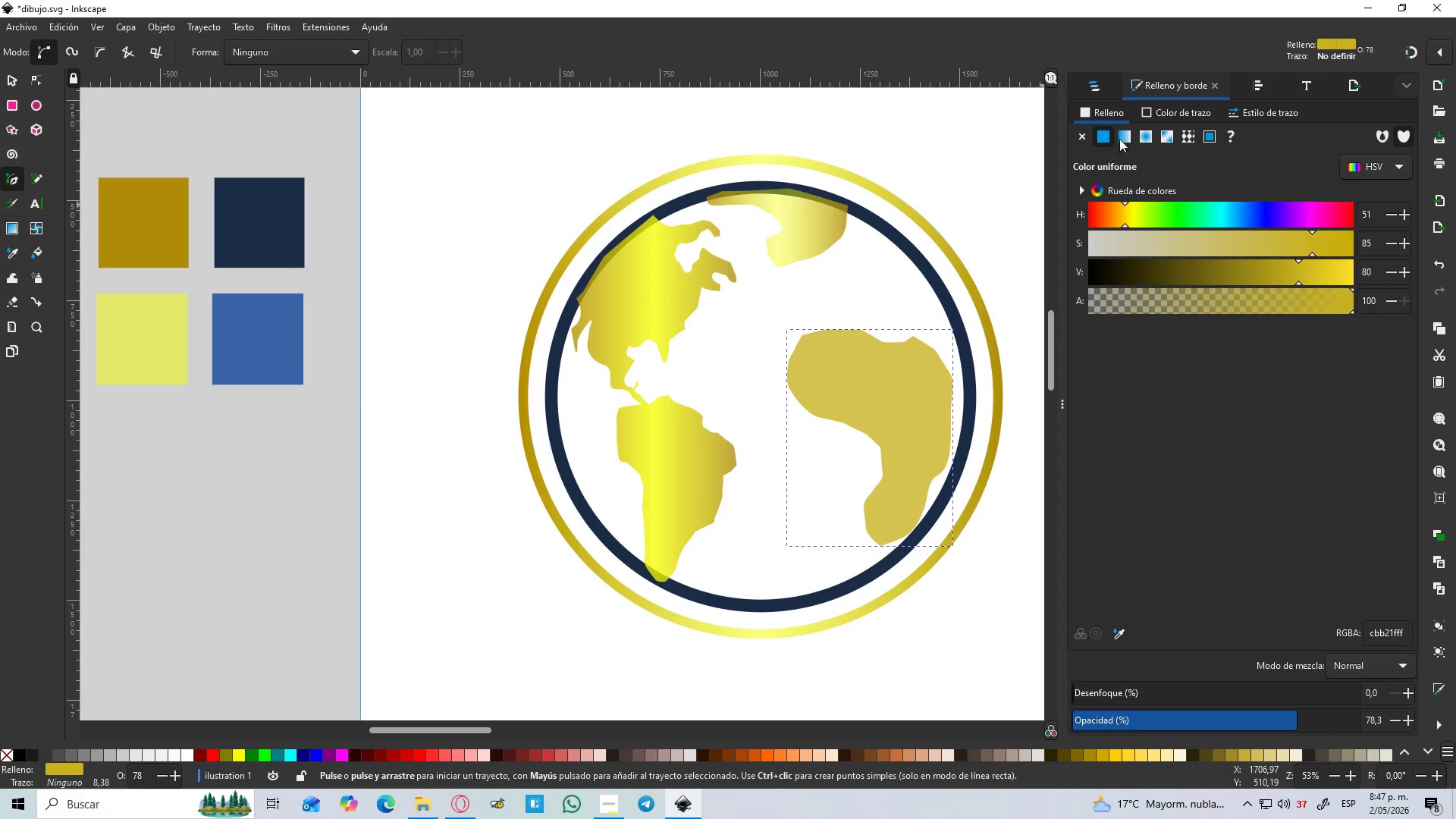 
left_click([1124, 133])
 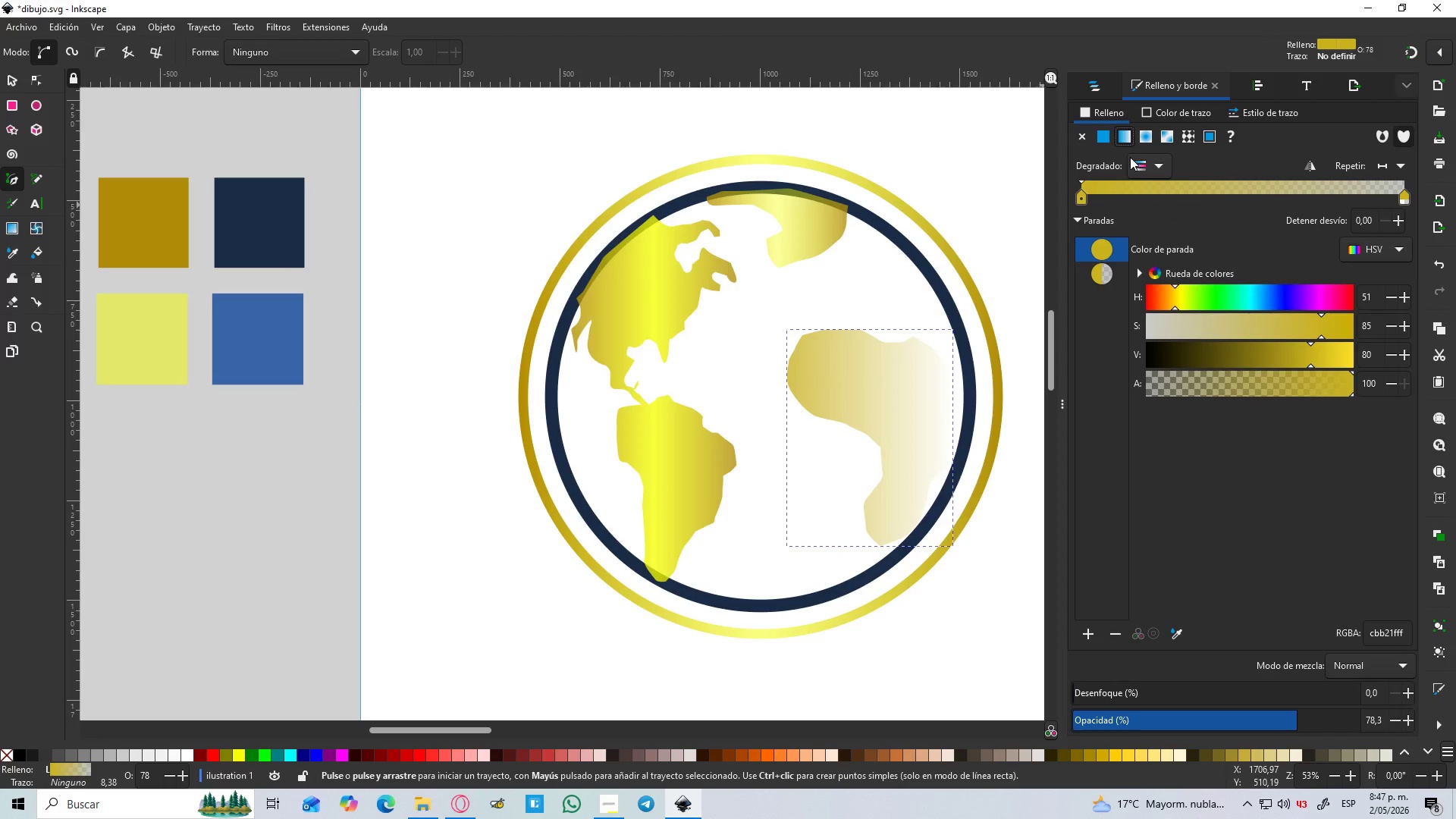 
left_click([1161, 162])
 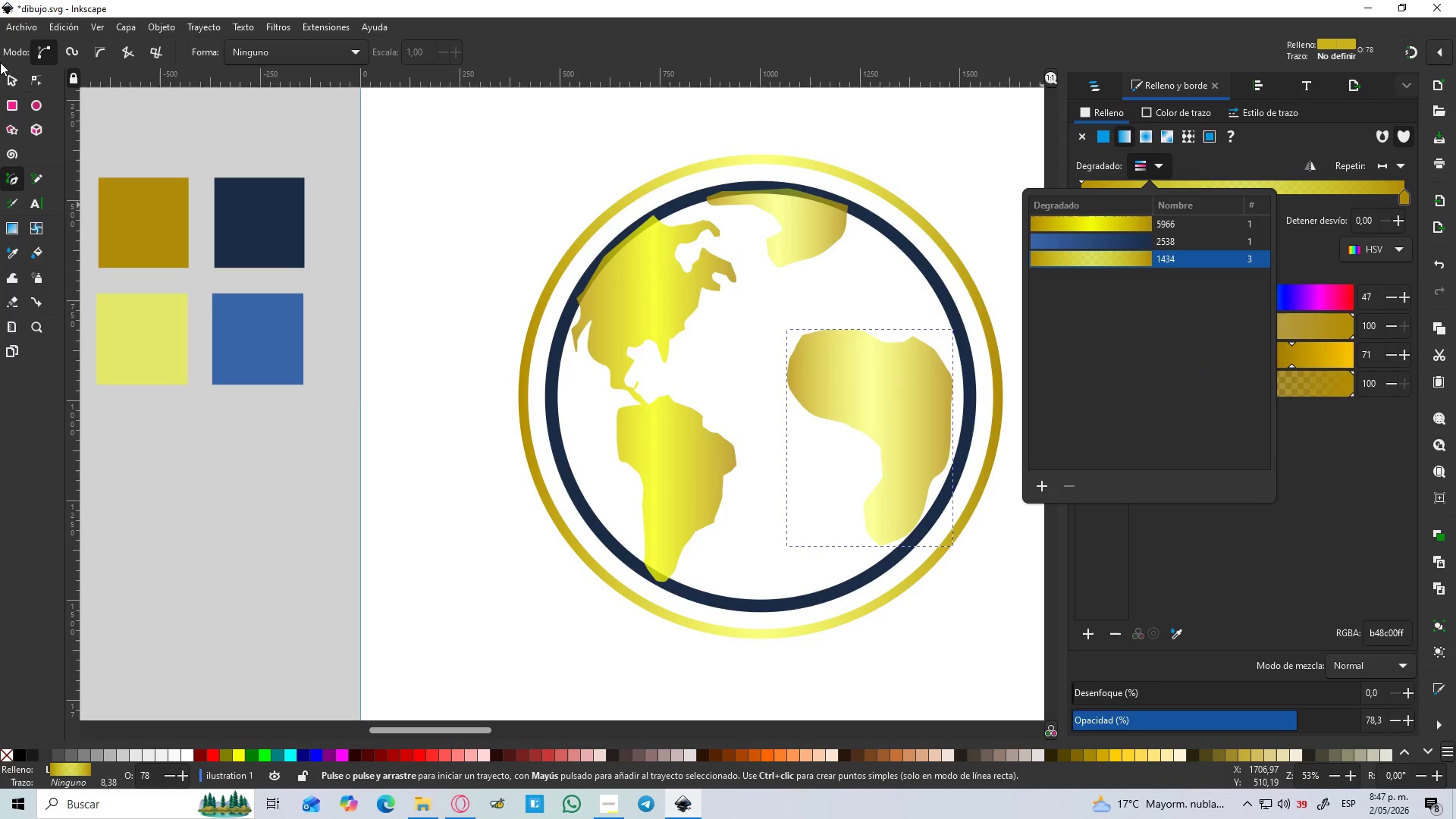 
left_click([10, 79])
 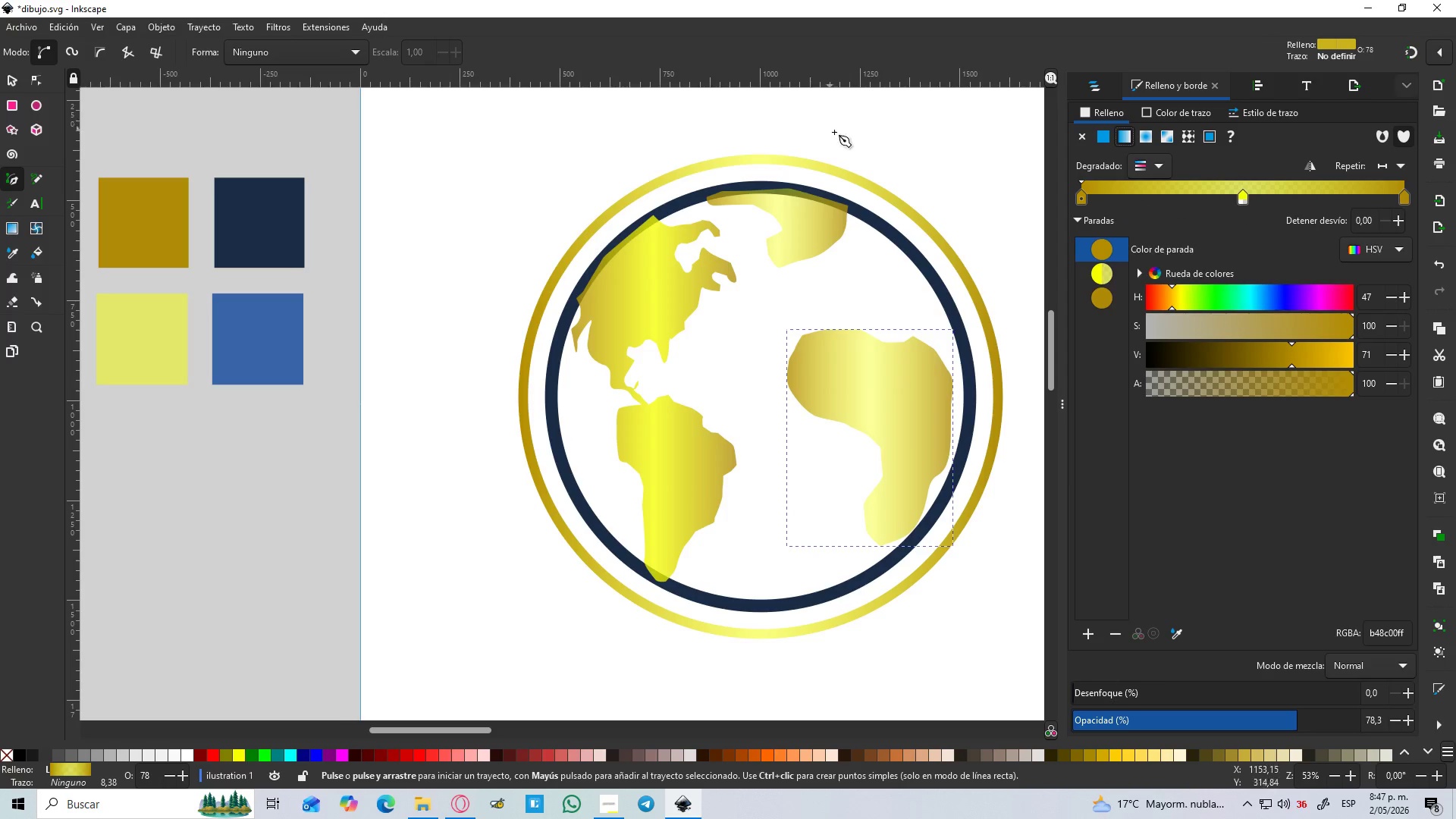 
left_click([943, 149])
 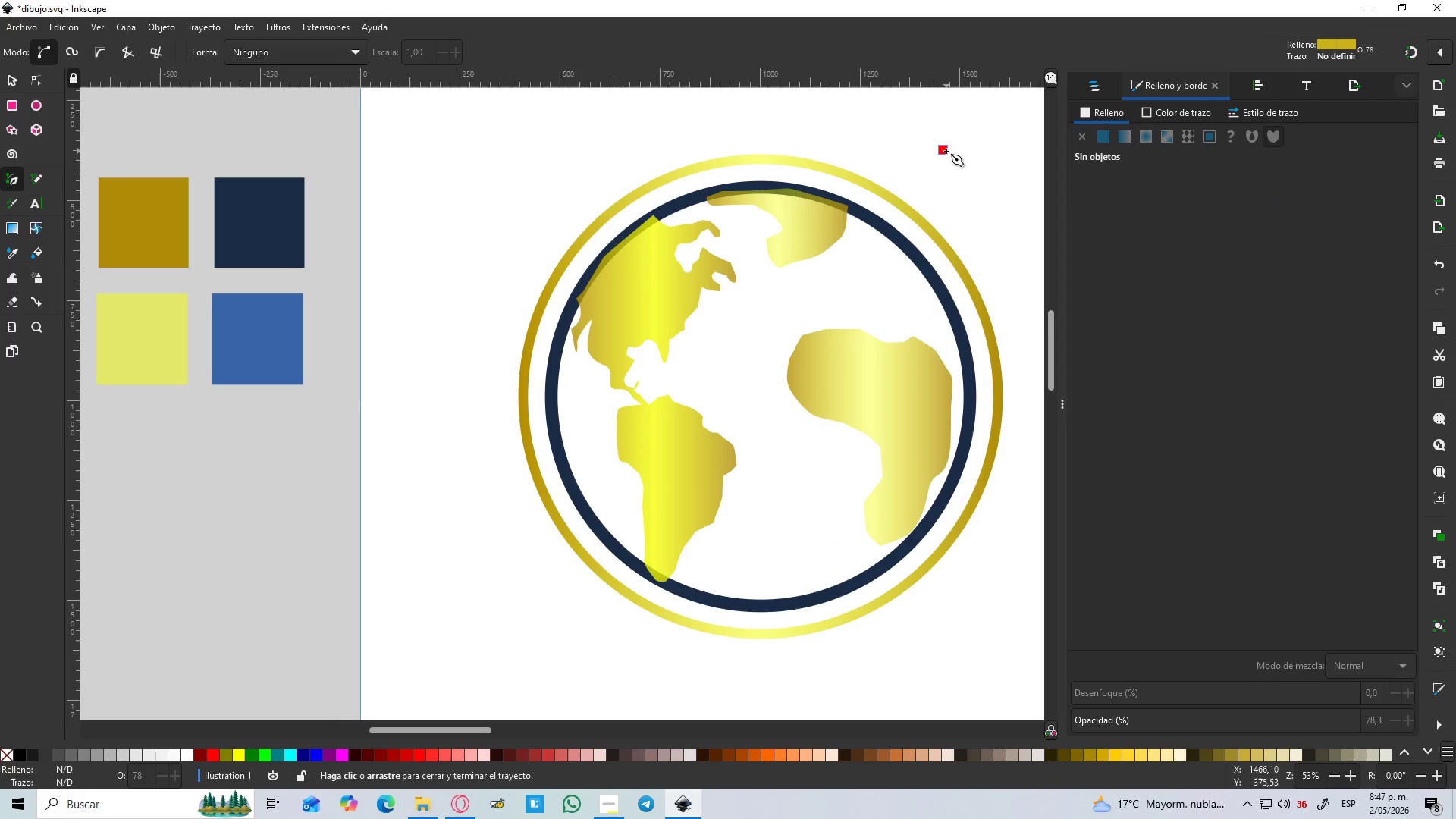 
hold_key(key=ControlLeft, duration=0.53)
scroll: coordinate [946, 151], scroll_direction: down, amount: 1.0
 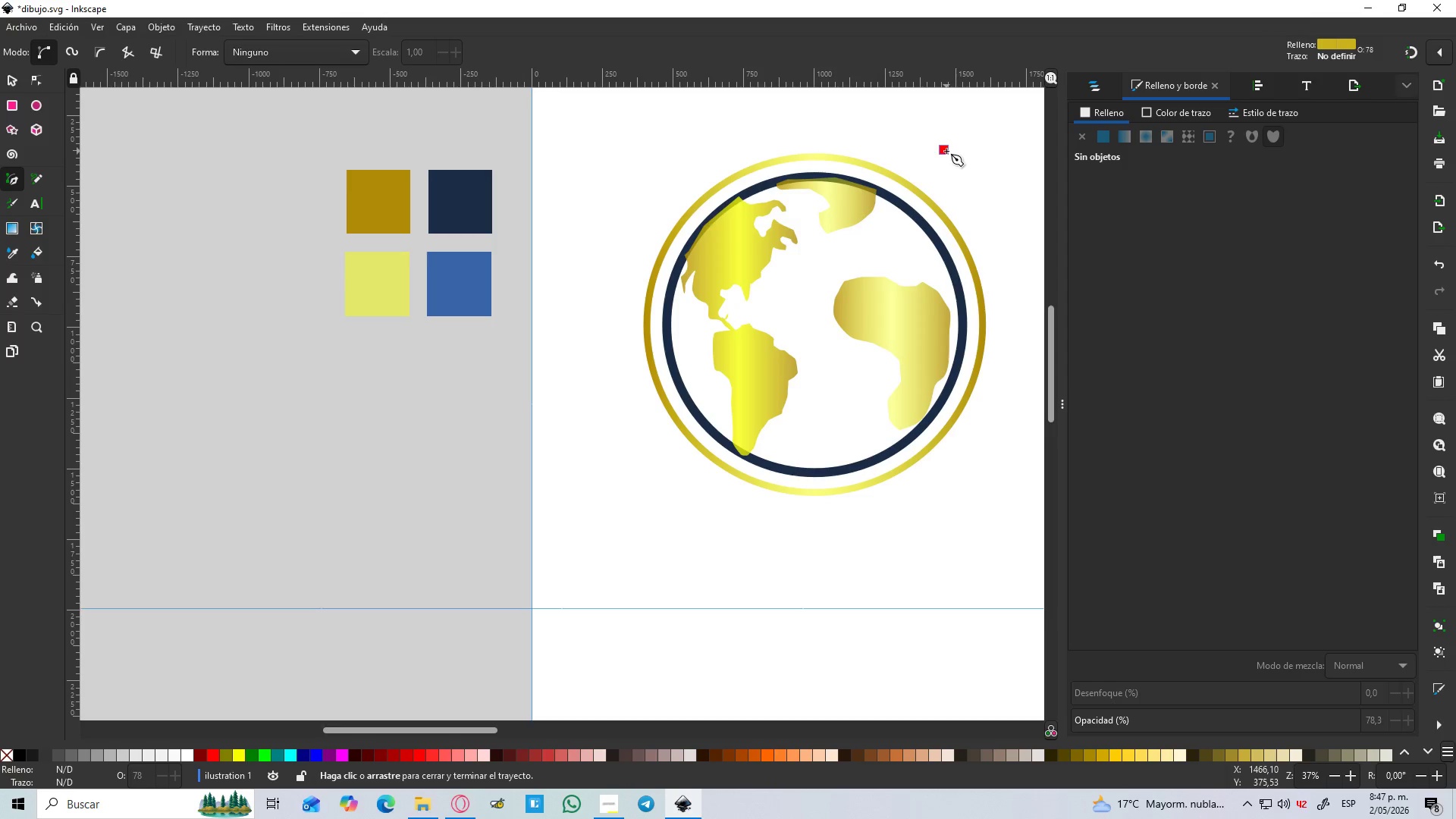 
key(Escape)
 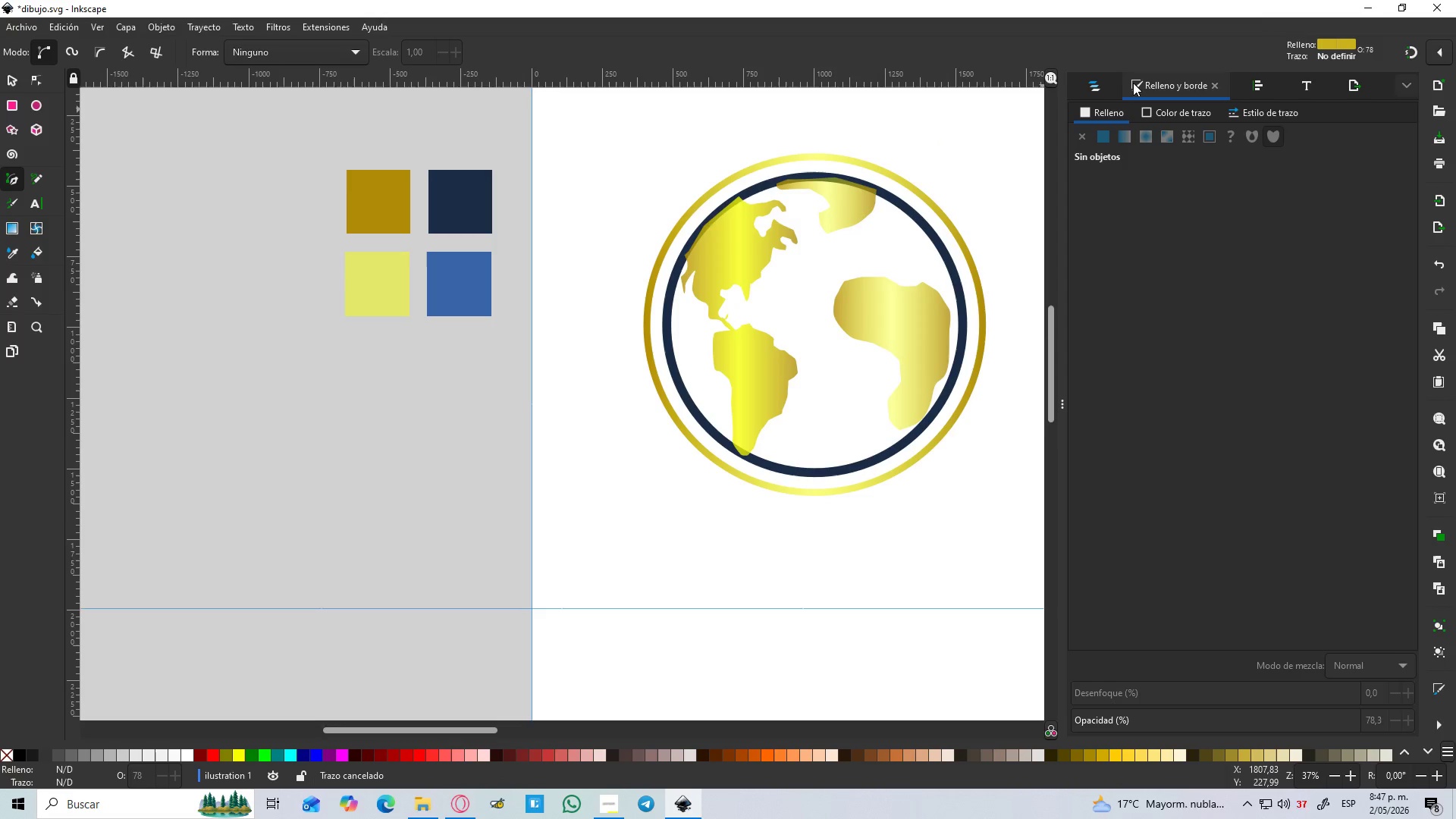 
left_click([1093, 89])
 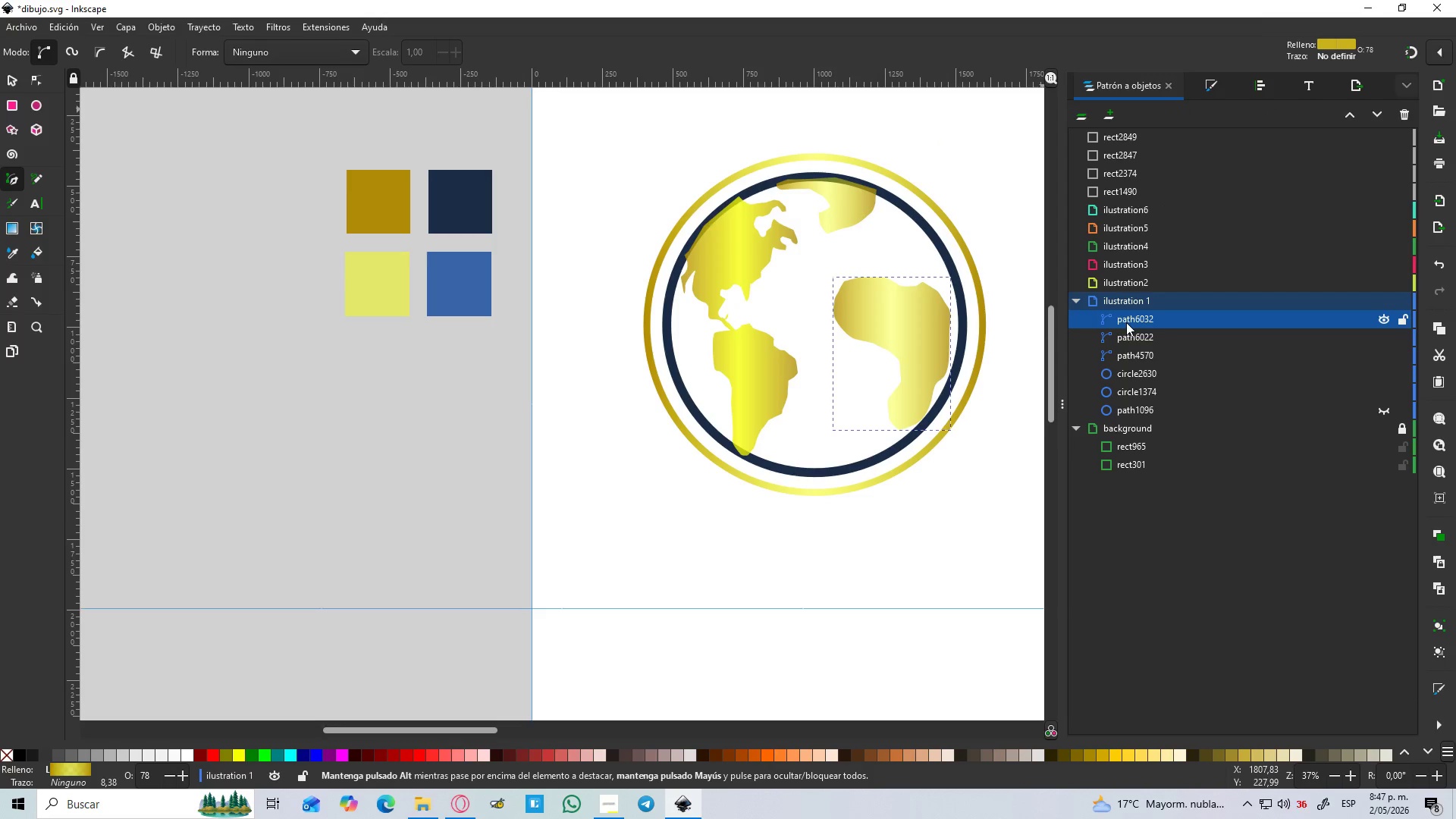 
left_click([1123, 333])
 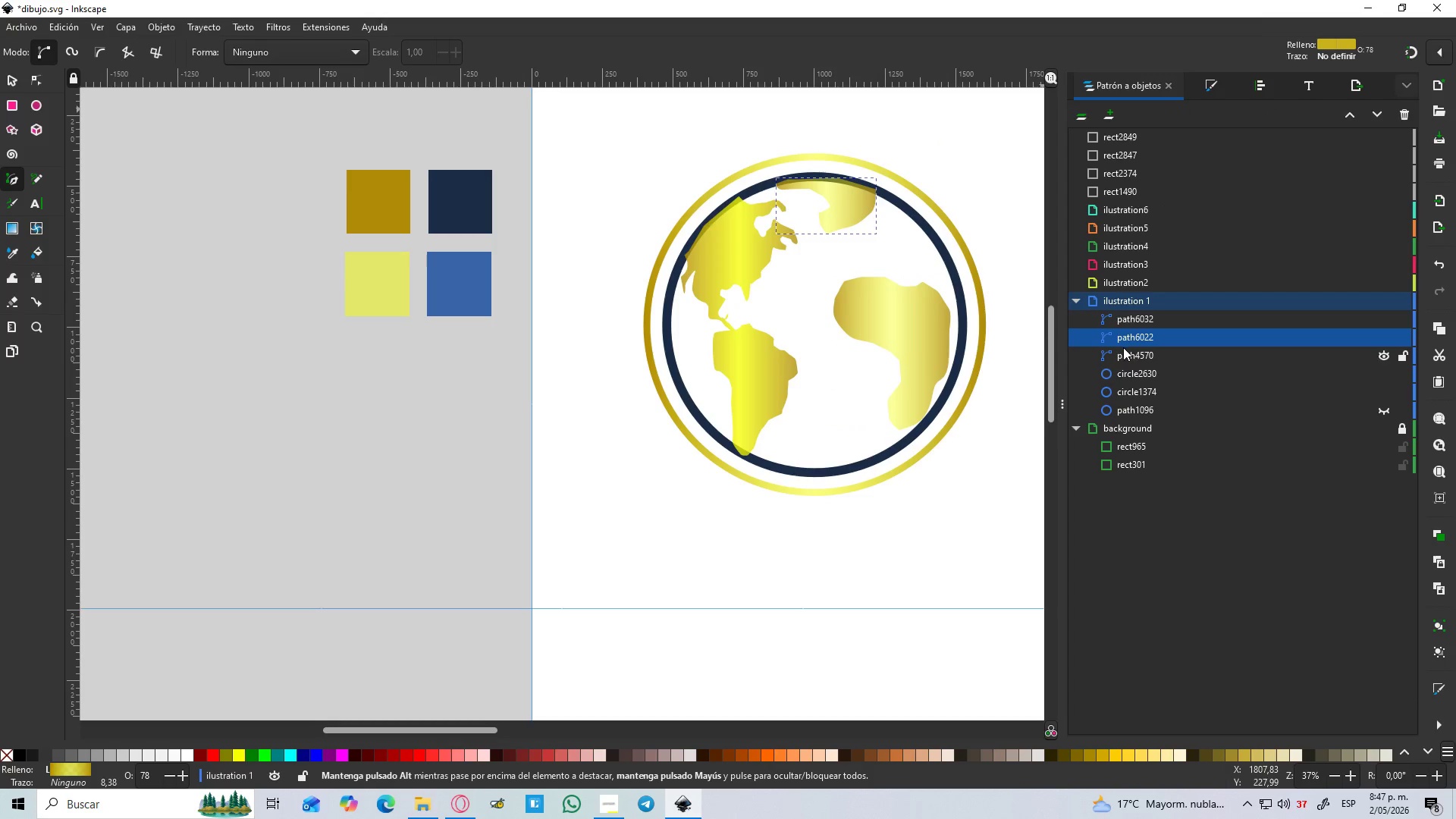 
double_click([1123, 347])
 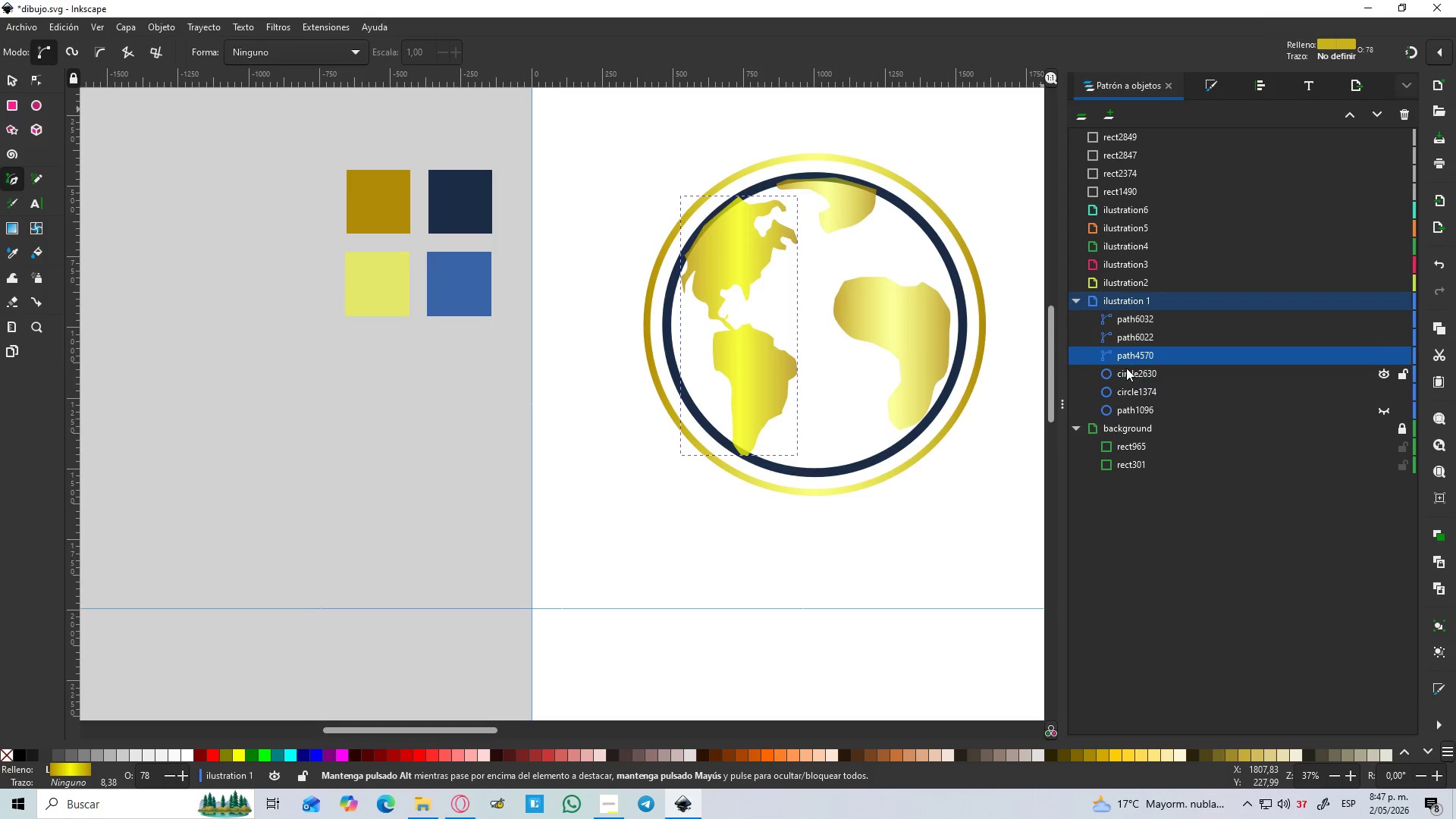 
left_click([1125, 372])
 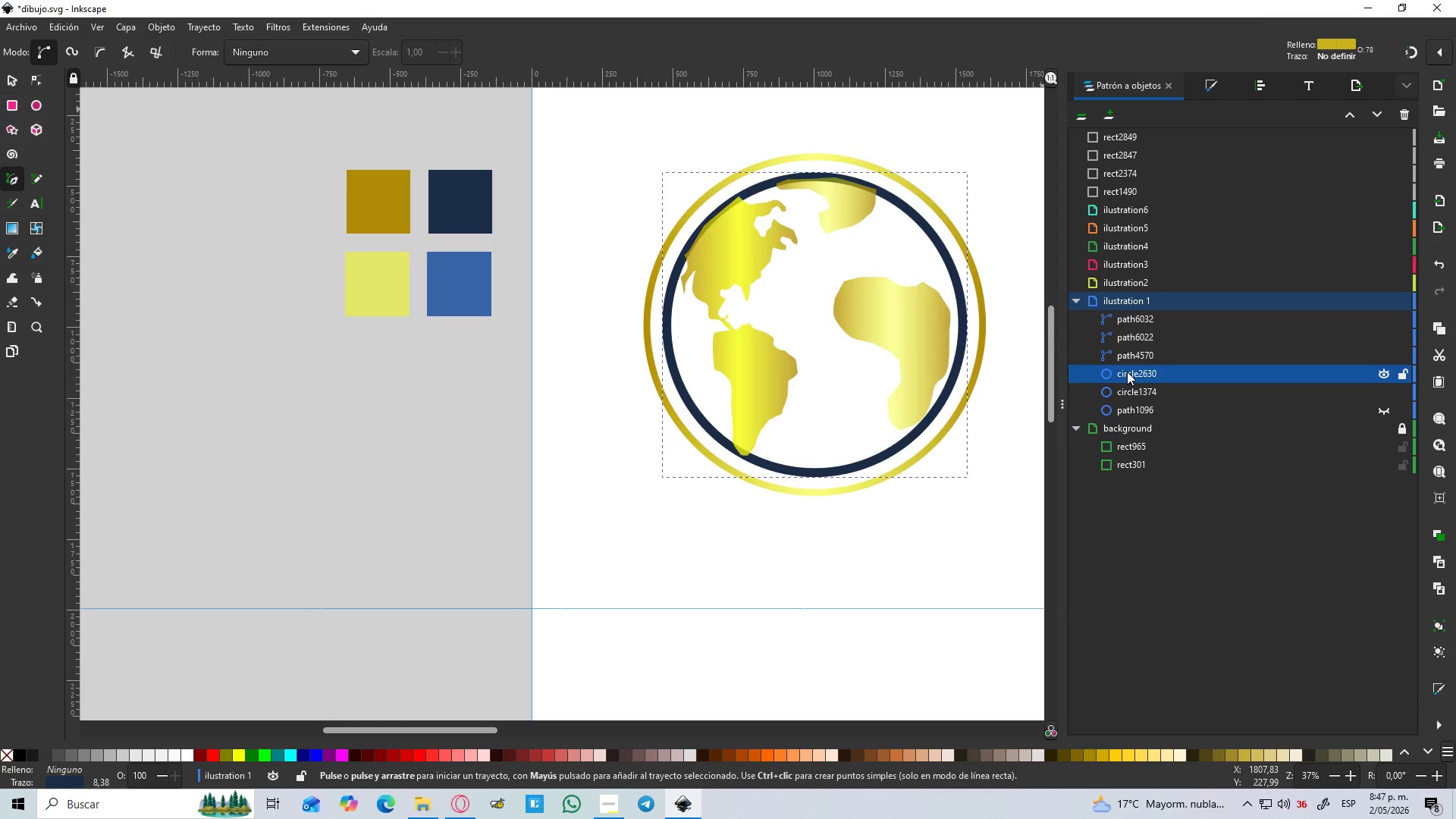 
left_click_drag(start_coordinate=[1127, 372], to_coordinate=[1138, 313])
 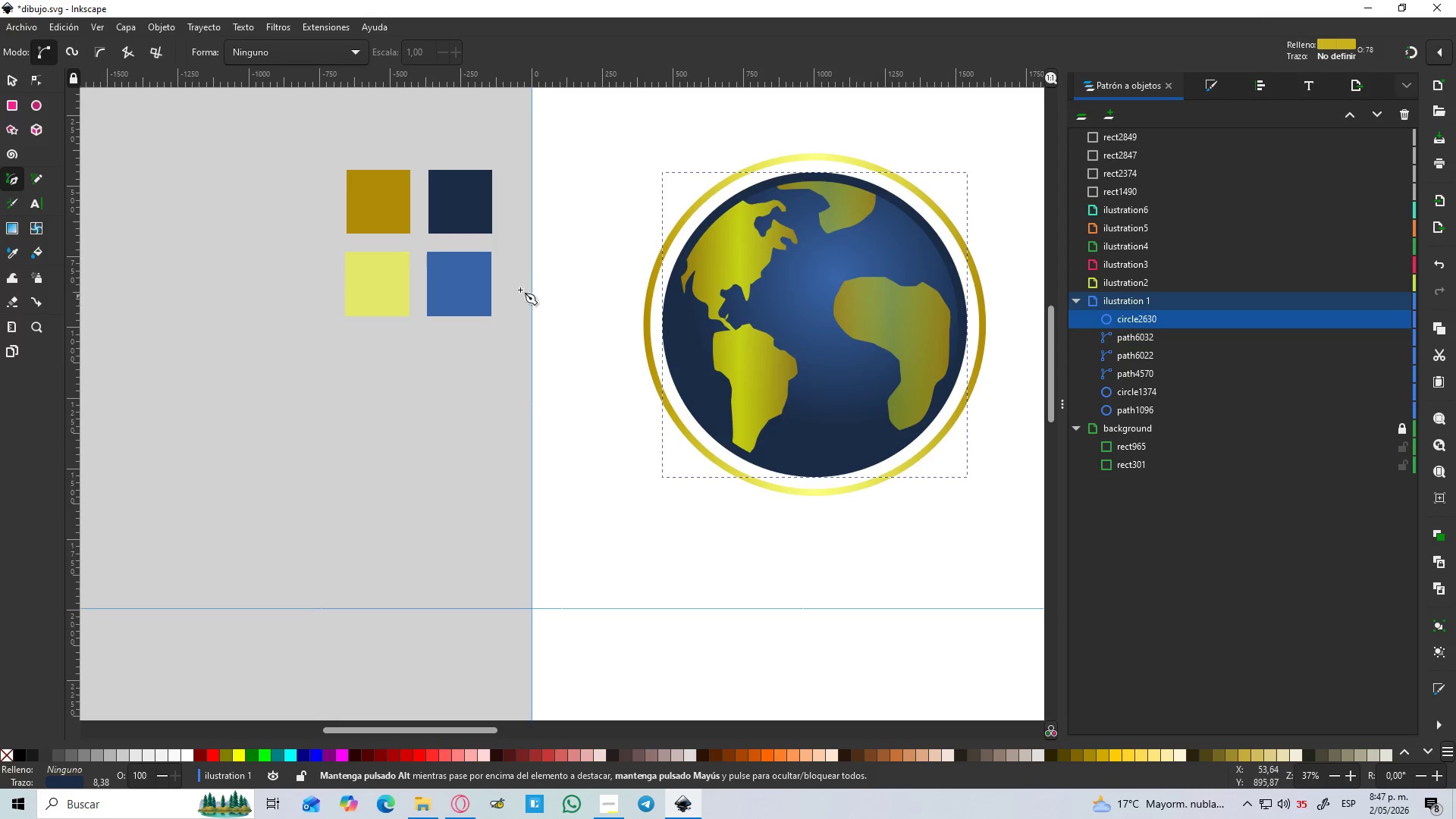 
left_click([8, 79])
 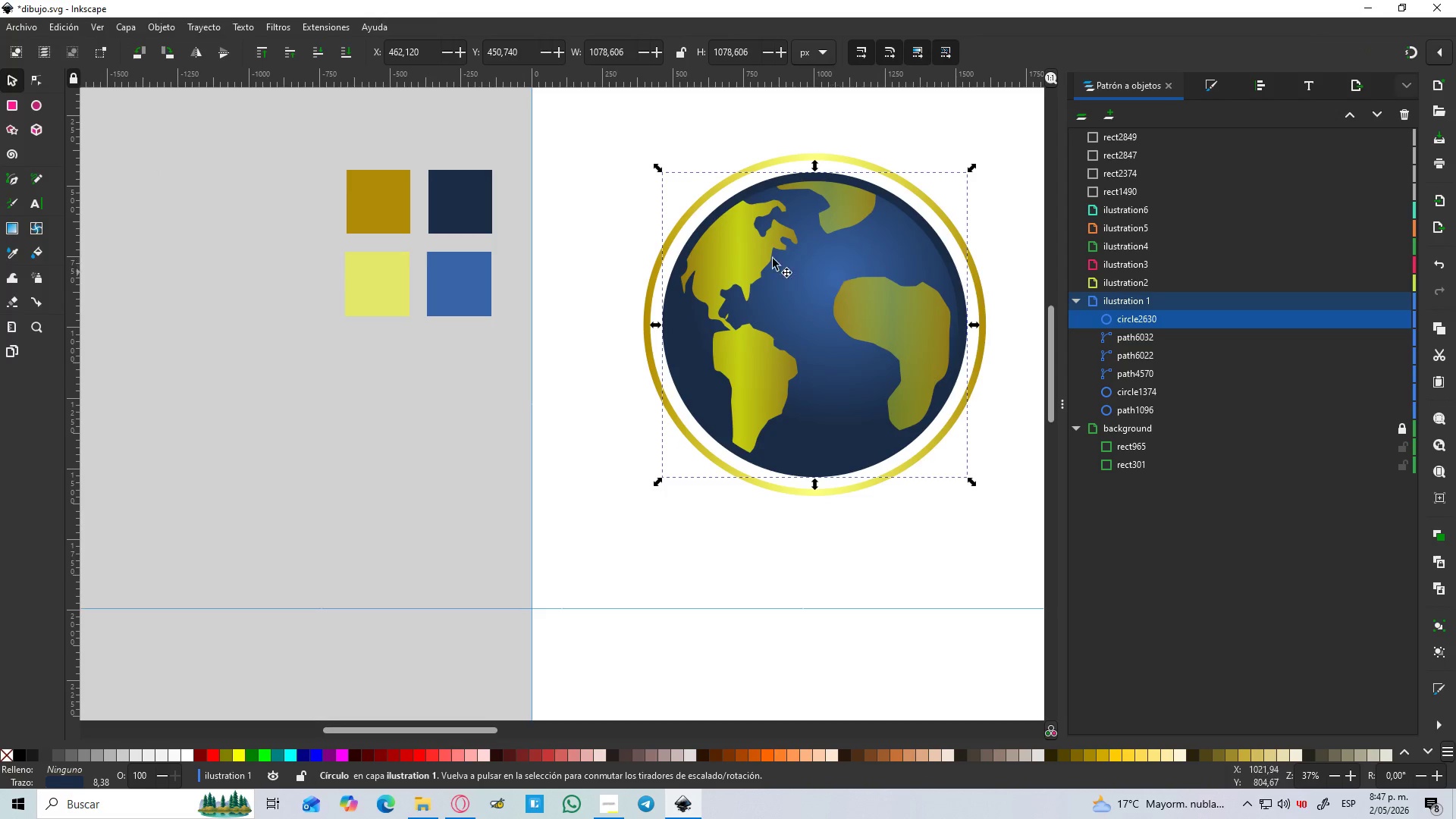 
left_click([739, 253])
 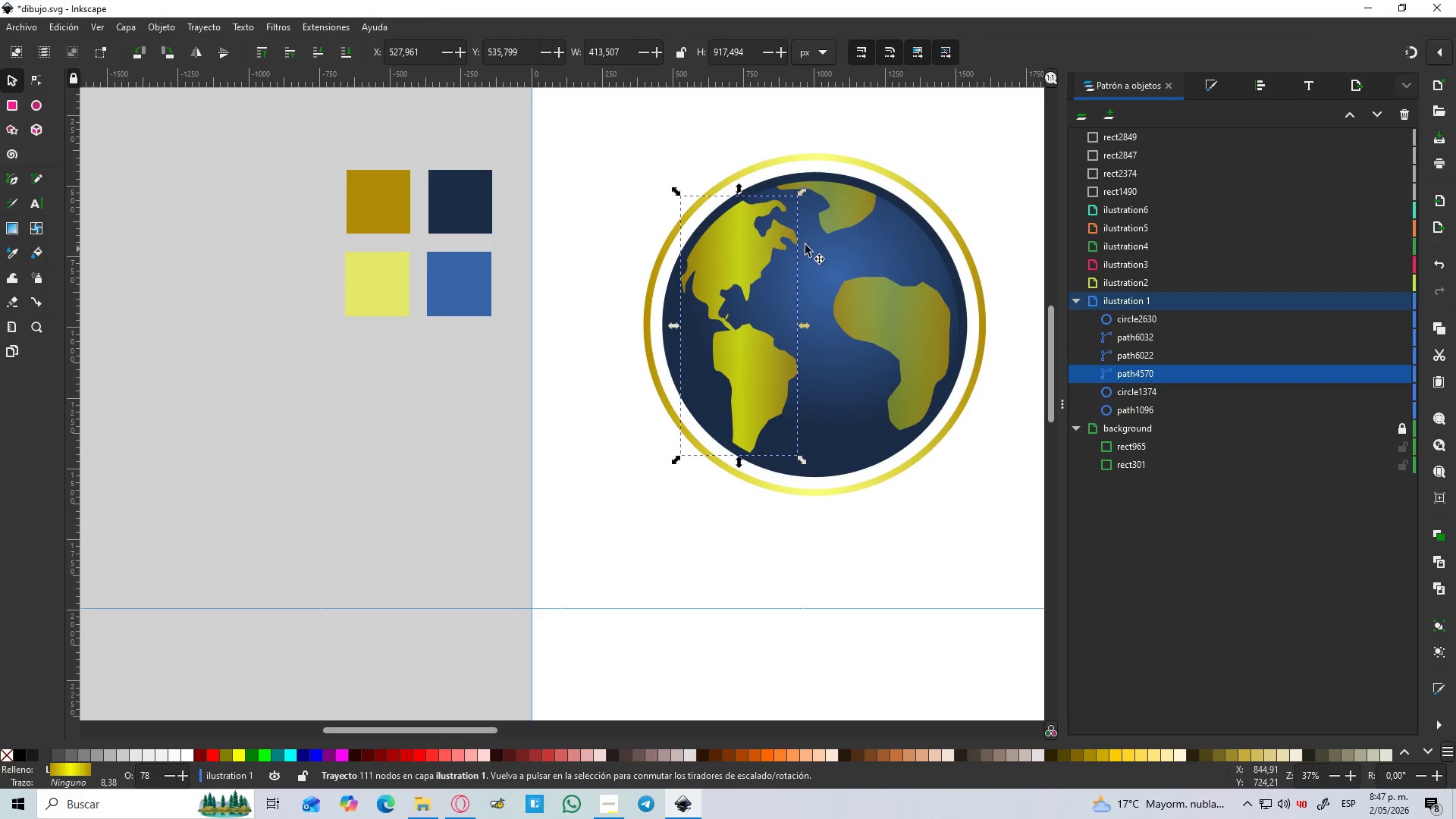 
hold_key(key=ShiftLeft, duration=0.98)
left_click([843, 212])
 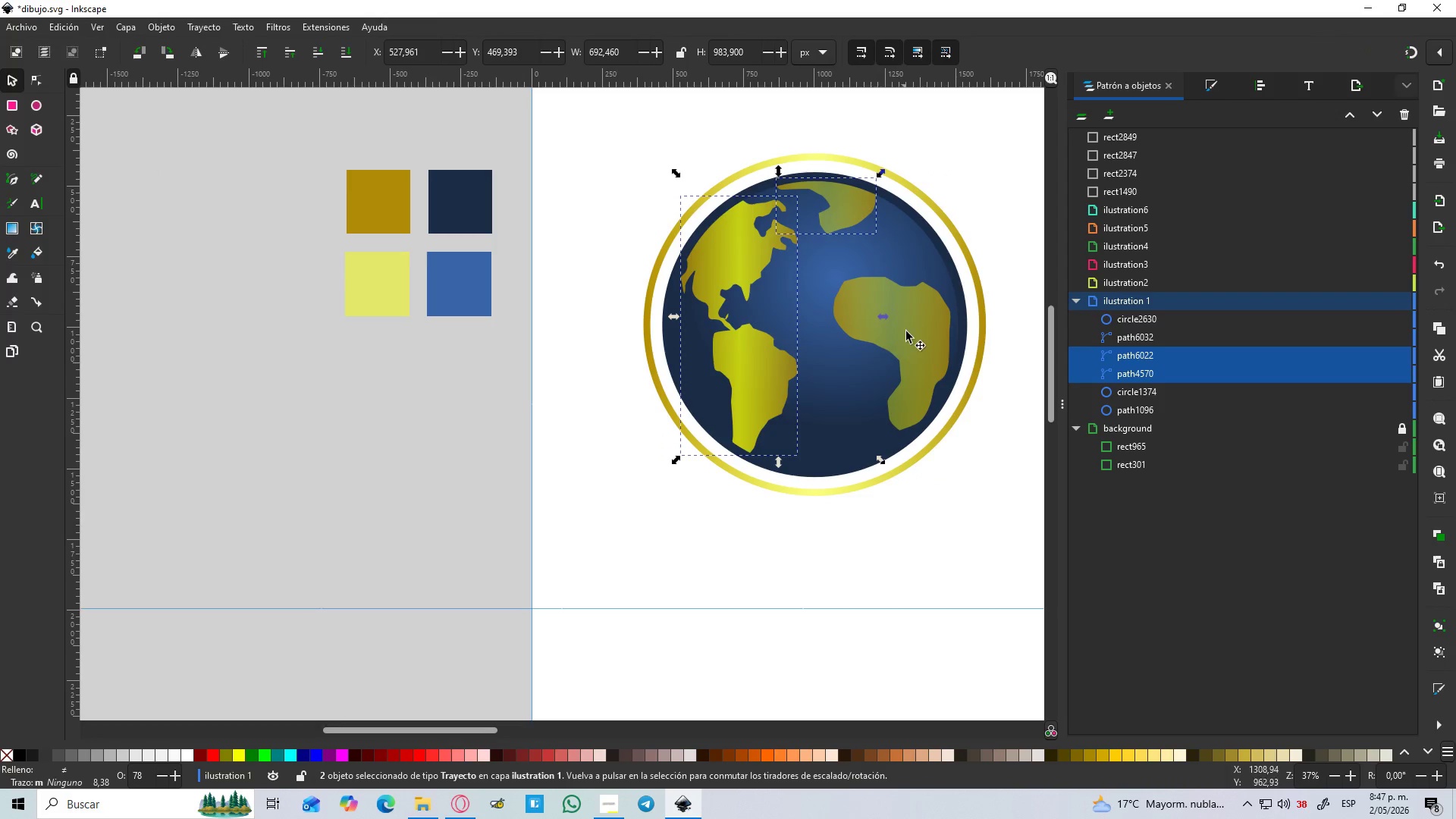 
double_click([906, 332])
 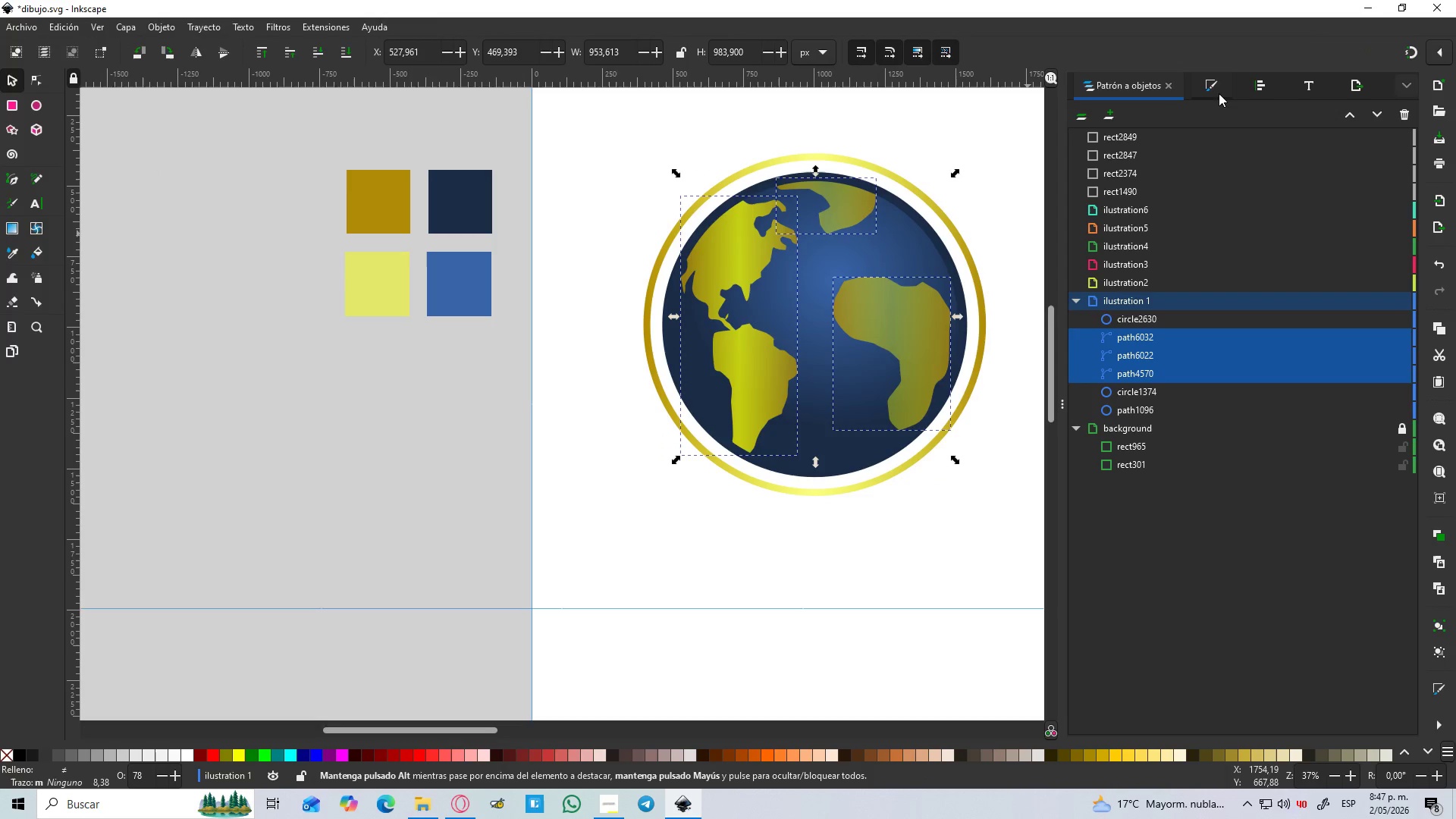 
left_click([1216, 89])
 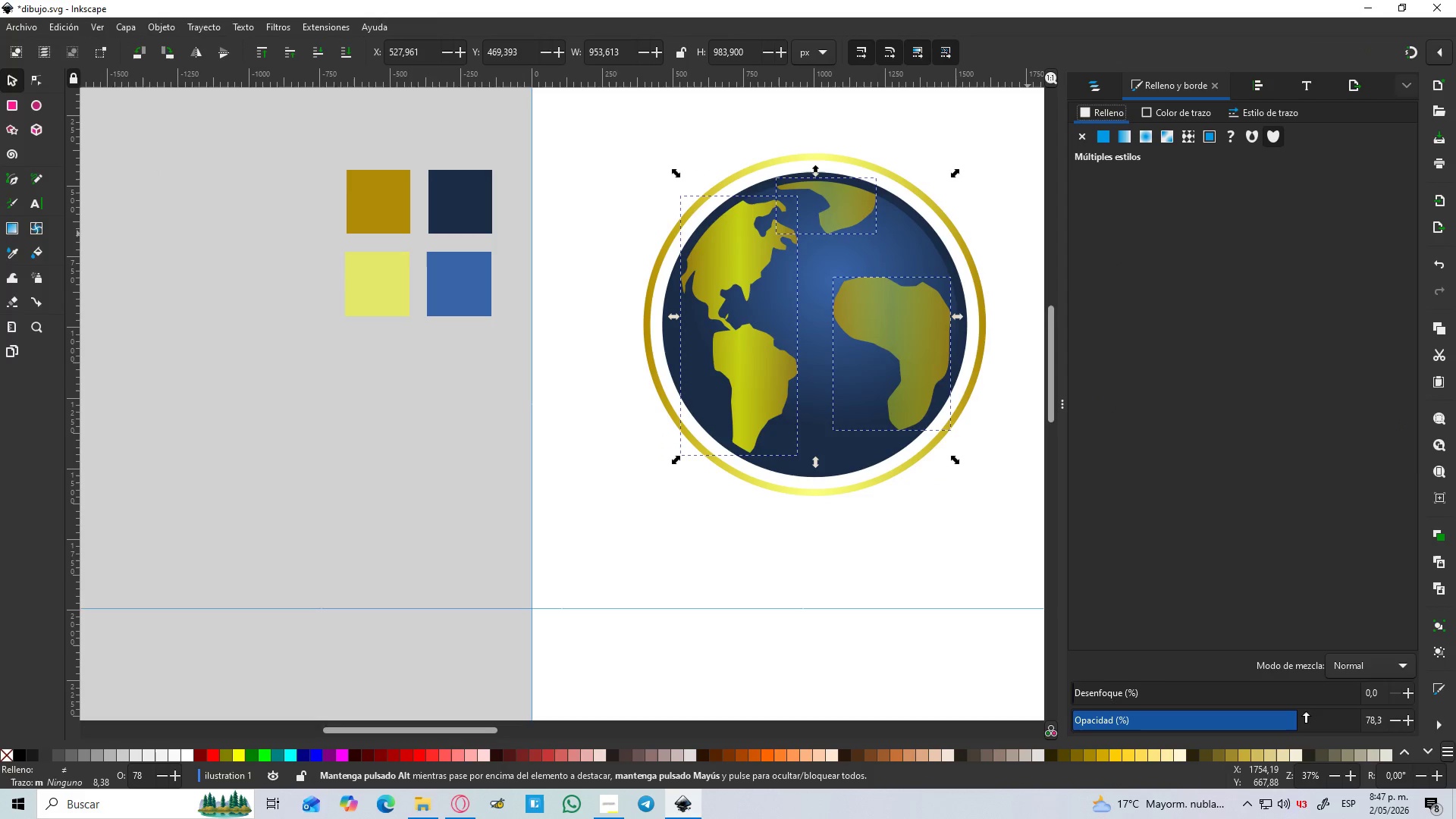 
left_click_drag(start_coordinate=[1304, 718], to_coordinate=[1321, 724])
 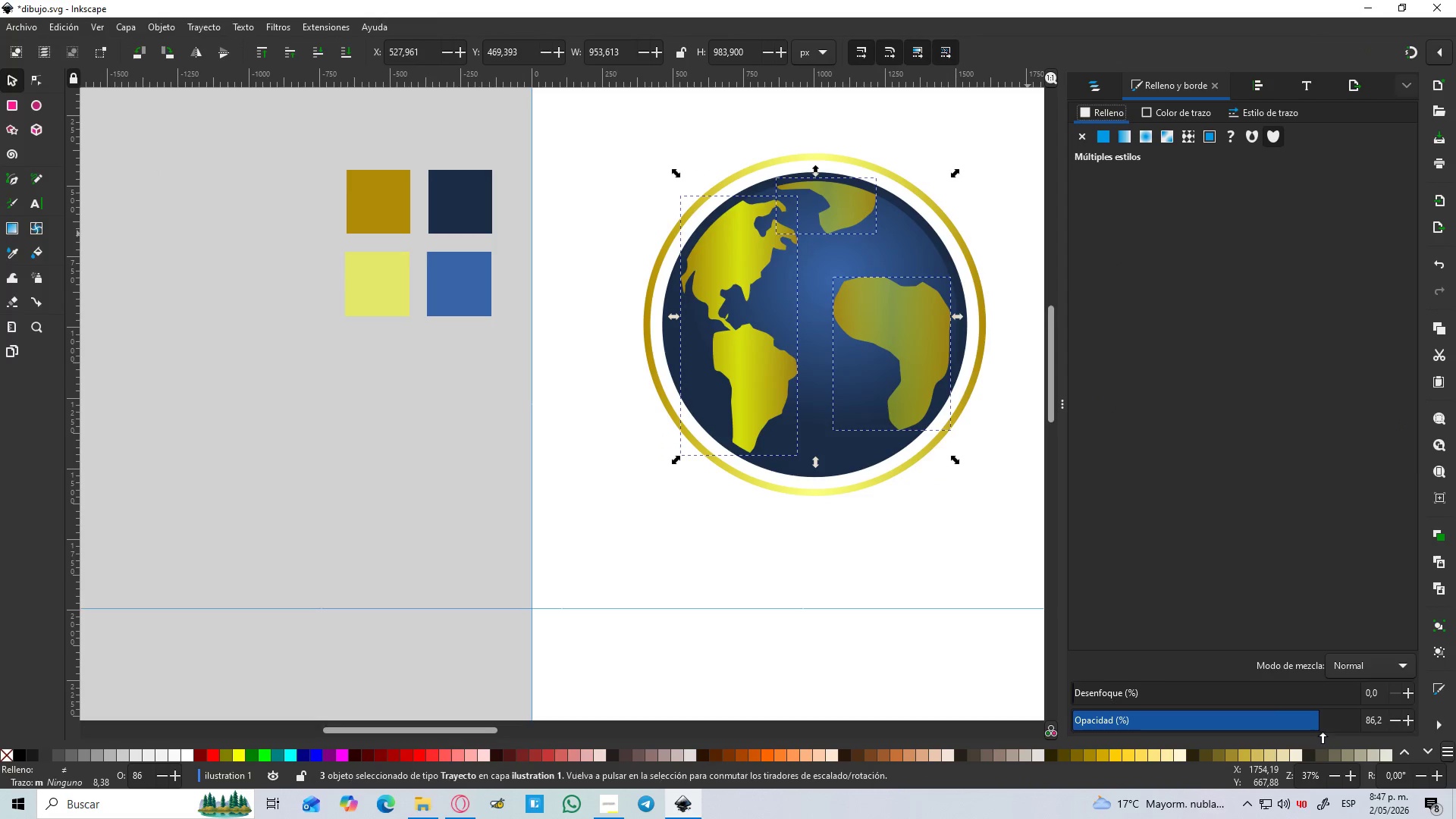 
left_click_drag(start_coordinate=[1323, 732], to_coordinate=[1351, 730])
 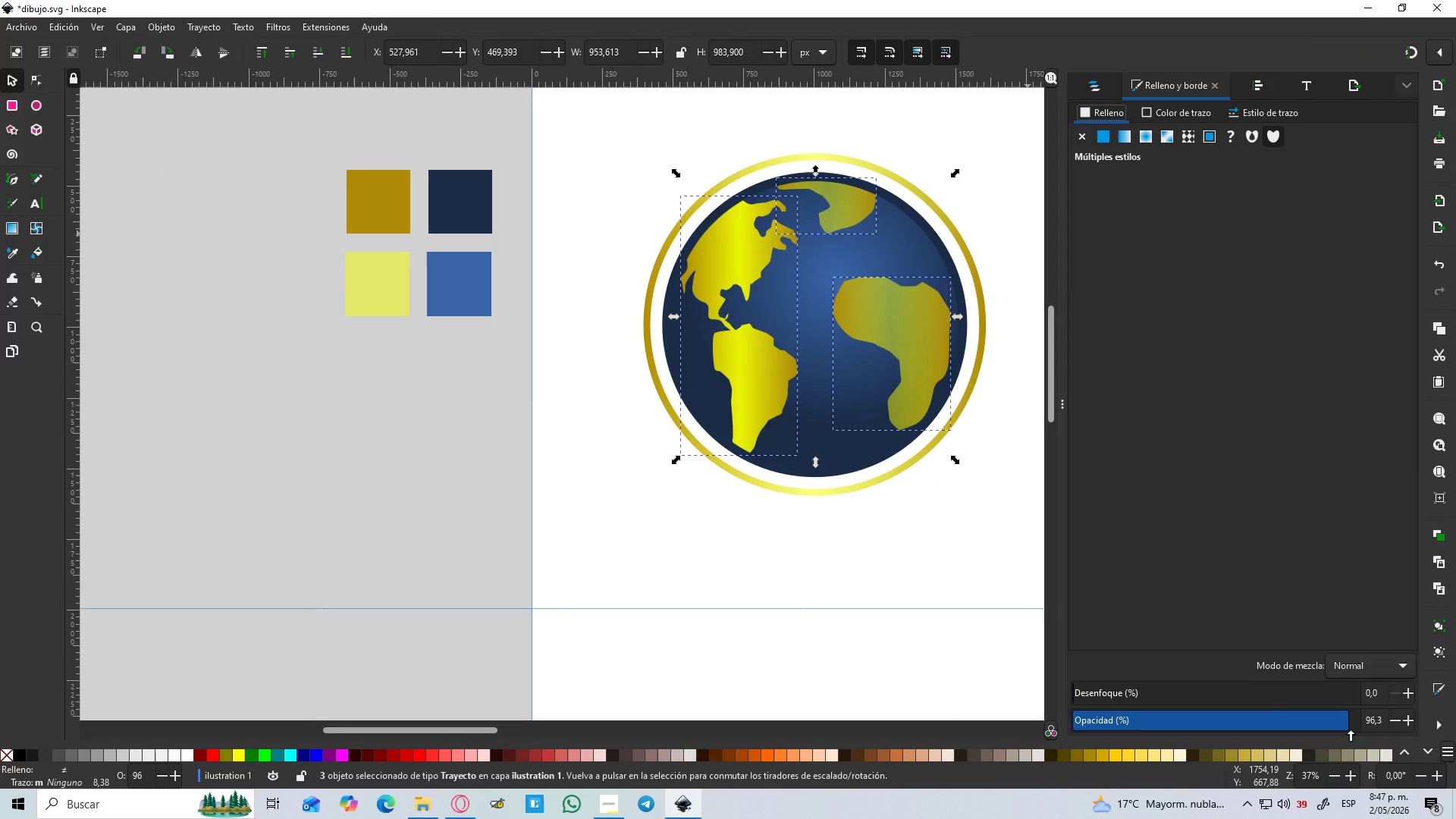 
left_click_drag(start_coordinate=[1351, 730], to_coordinate=[1401, 733])
 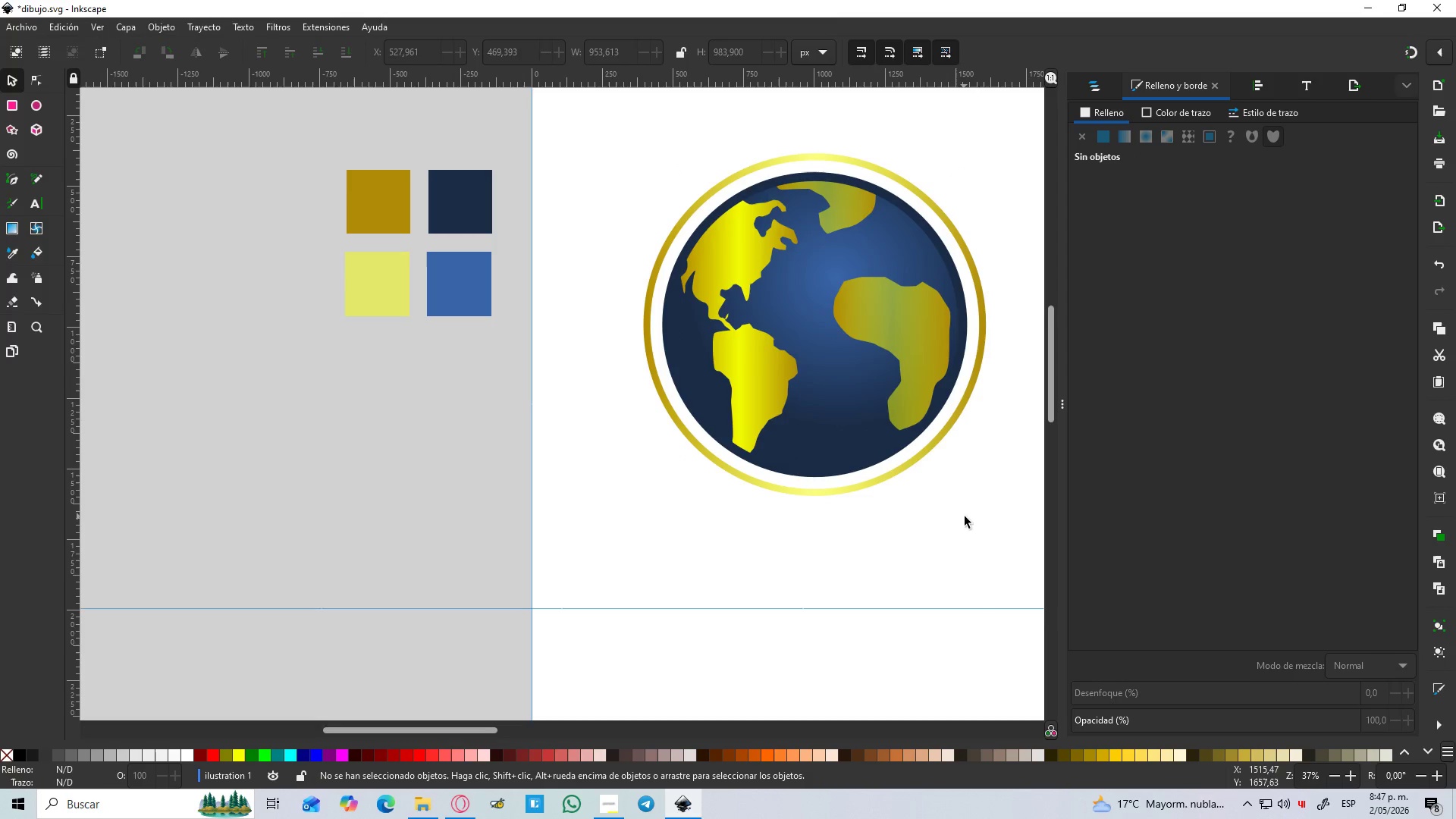 
hold_key(key=ControlLeft, duration=0.92)
scroll: coordinate [984, 427], scroll_direction: down, amount: 1.0
 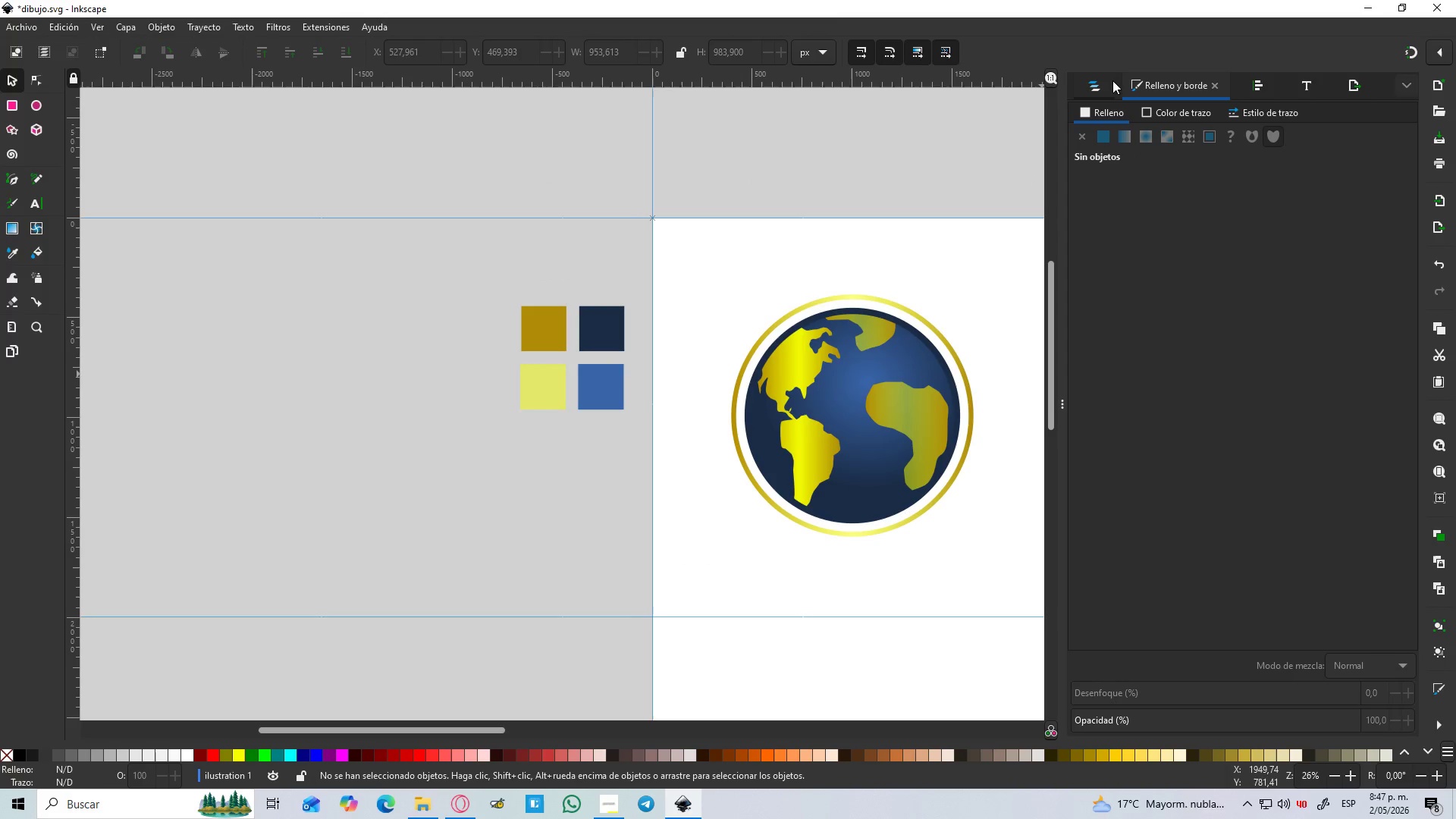 
left_click([1103, 82])
 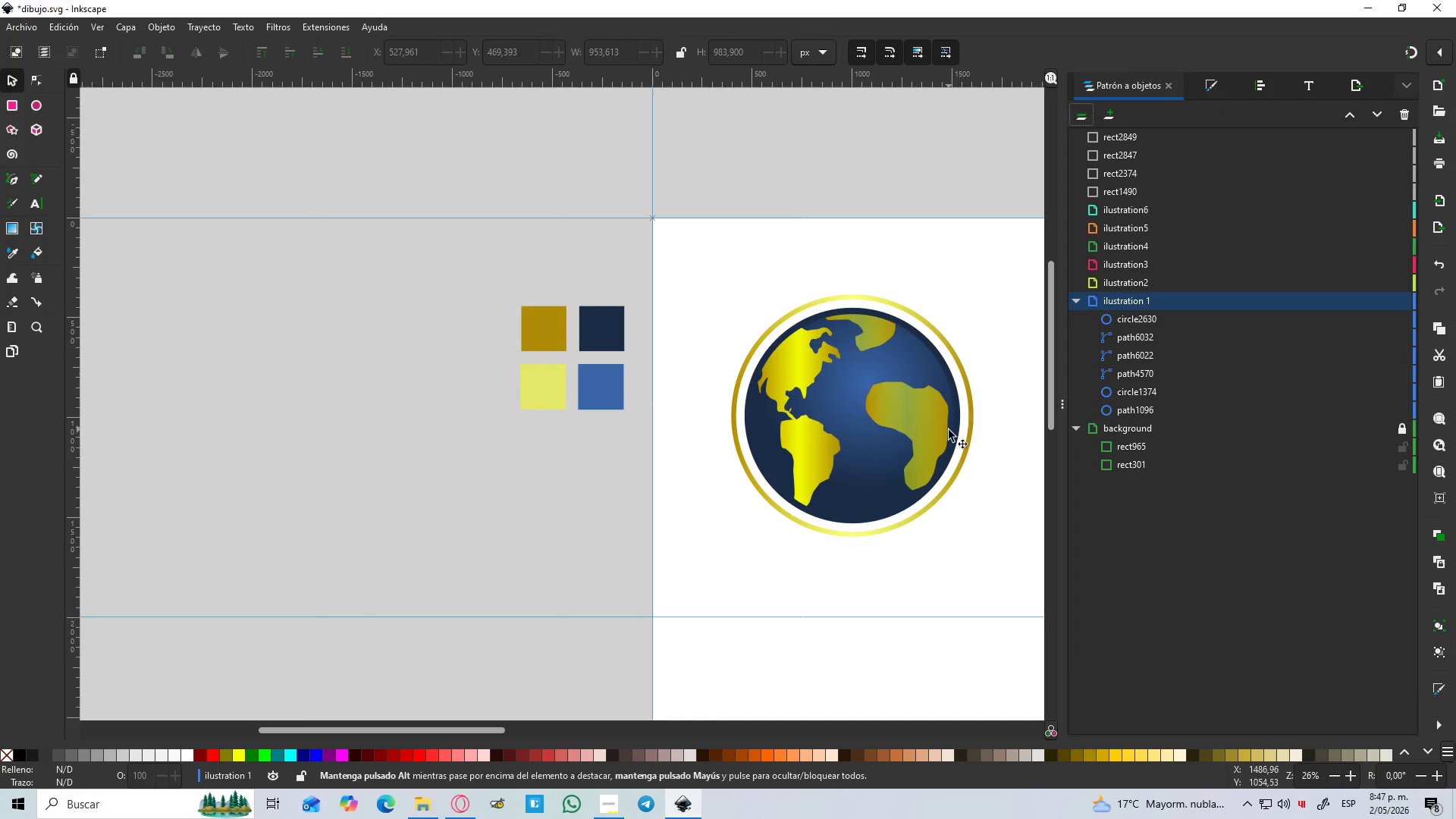 
left_click([937, 421])
 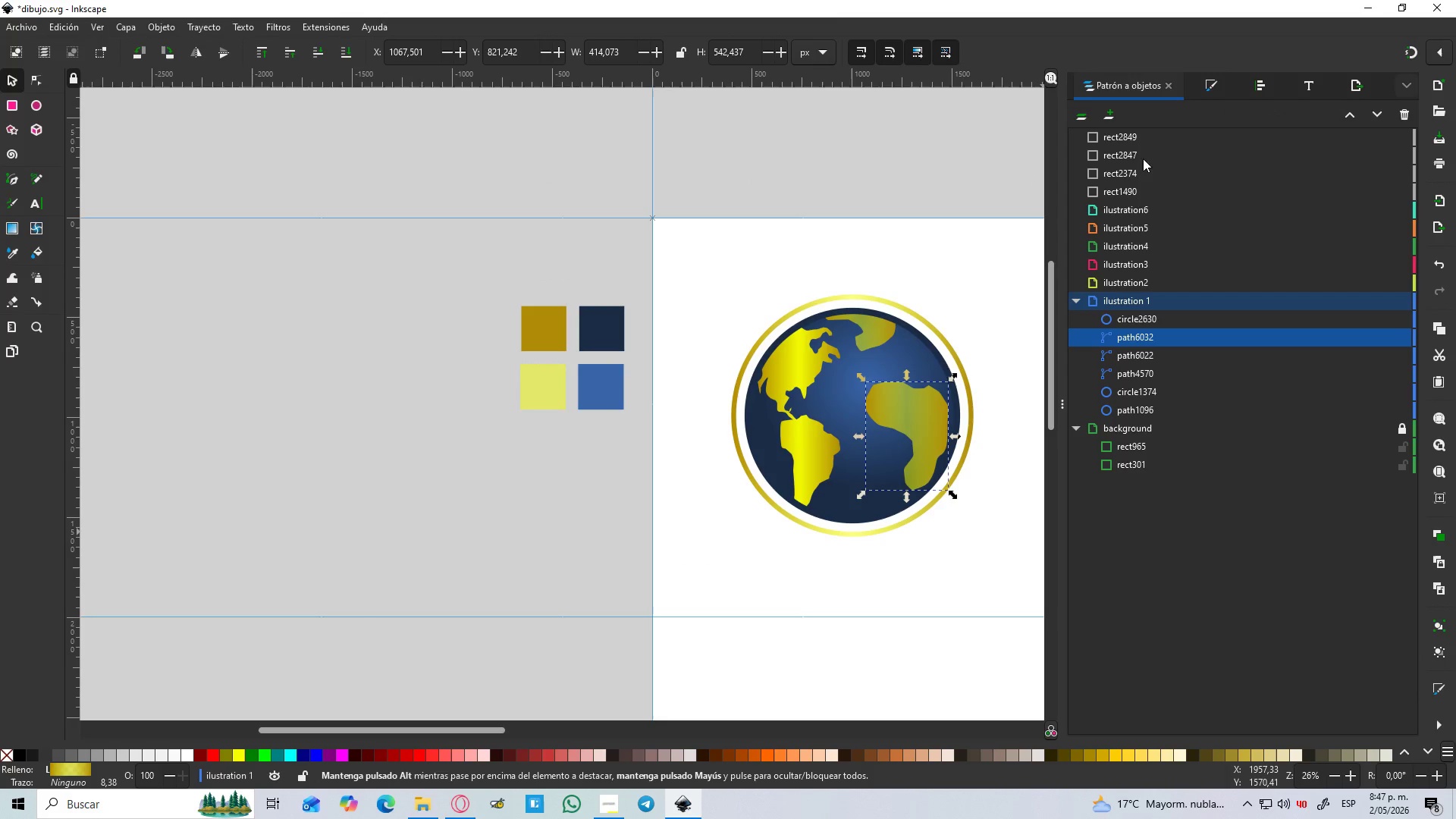 
left_click([1203, 83])
 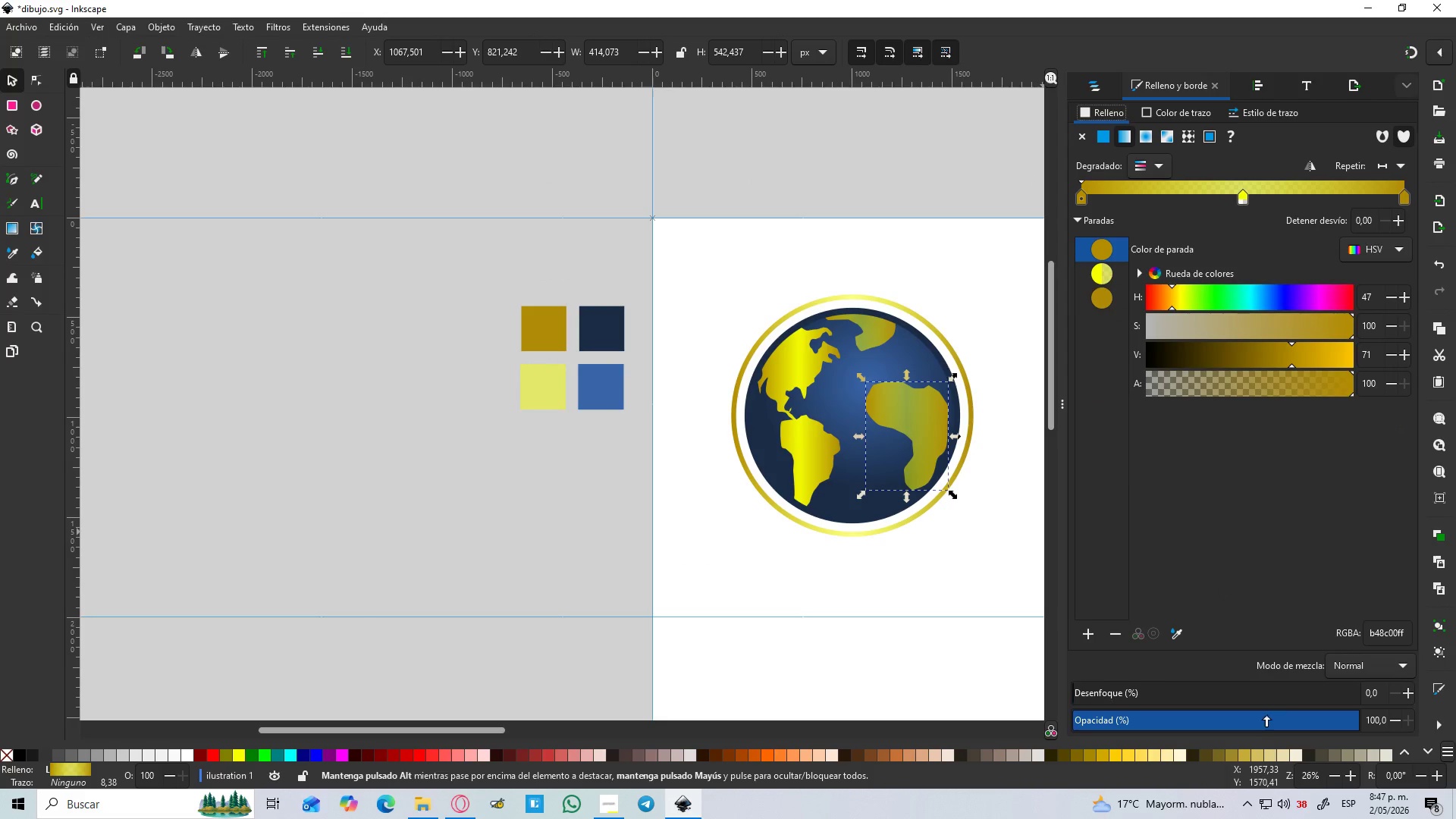 
left_click_drag(start_coordinate=[1274, 730], to_coordinate=[1367, 727])
 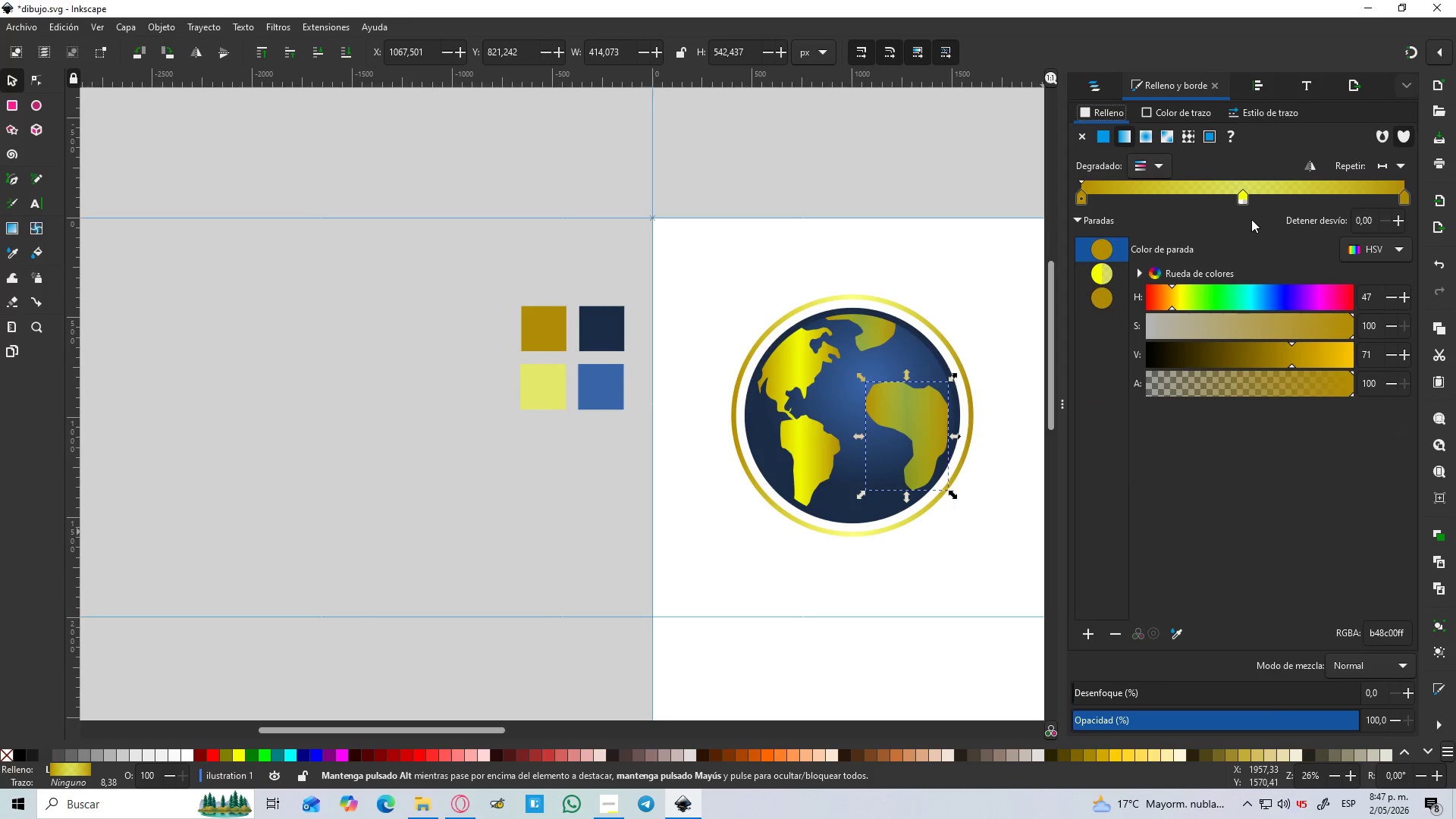 
left_click([1240, 199])
 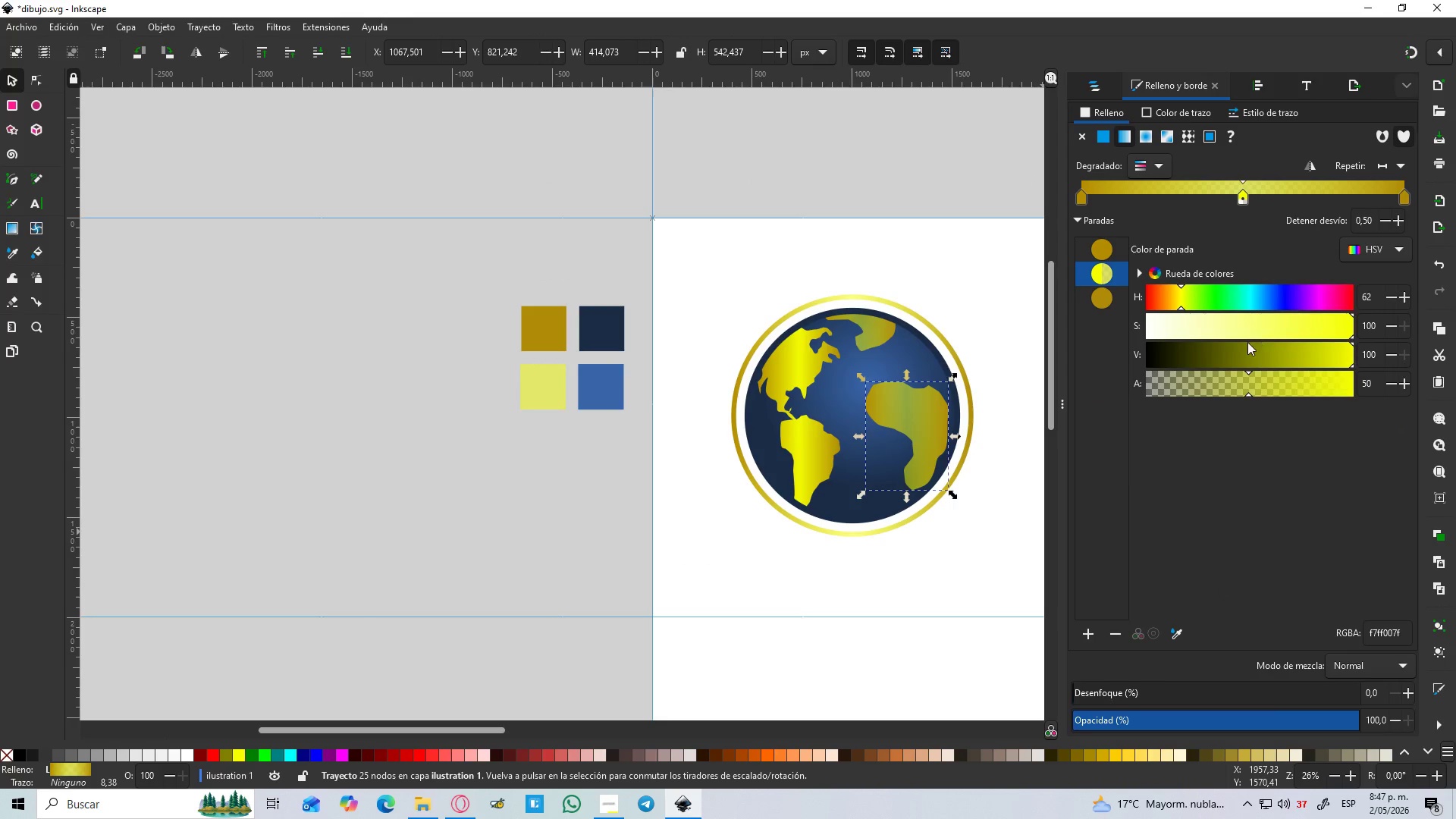 
left_click_drag(start_coordinate=[1246, 394], to_coordinate=[1342, 419])
 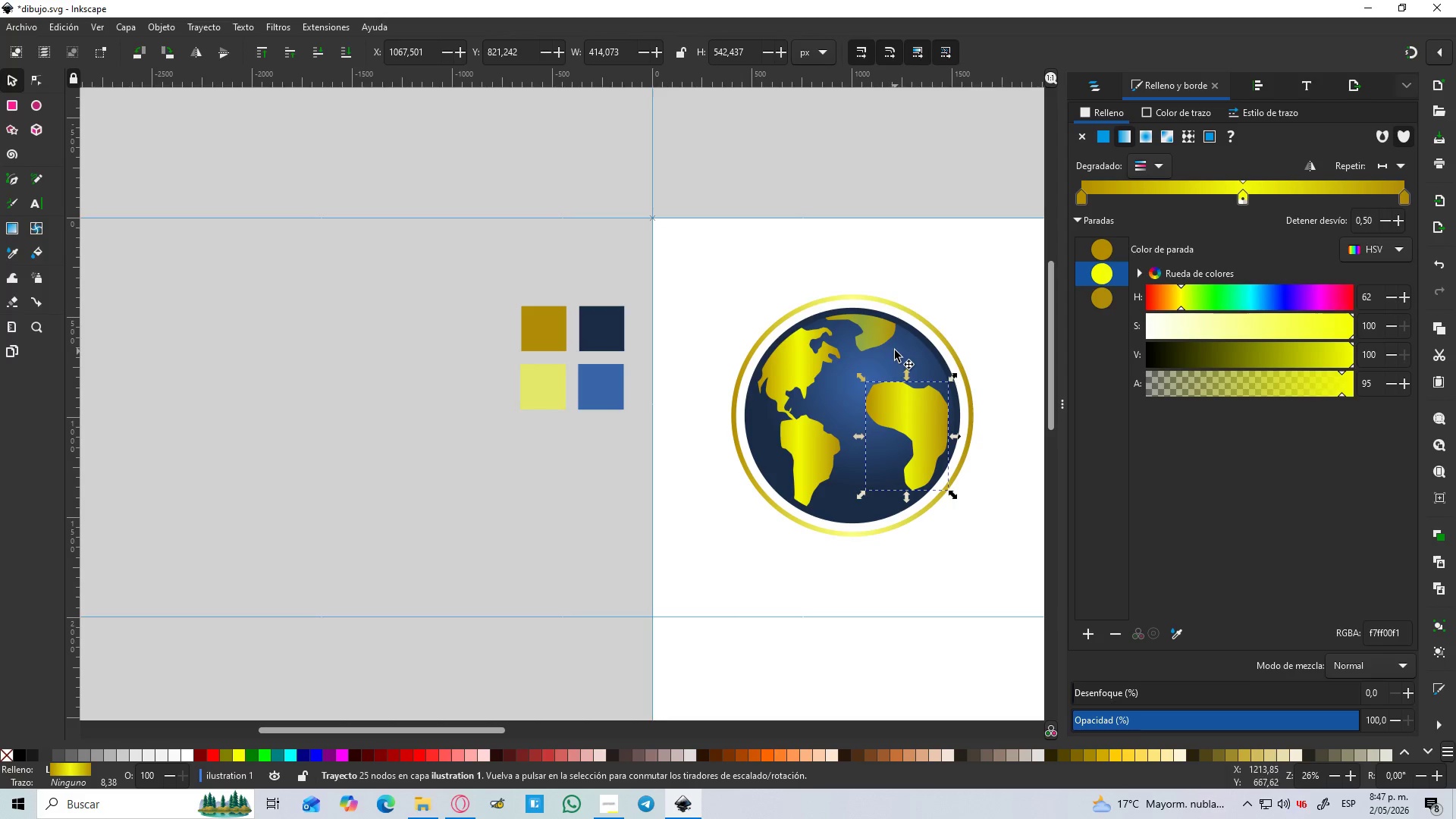 
left_click([868, 334])
 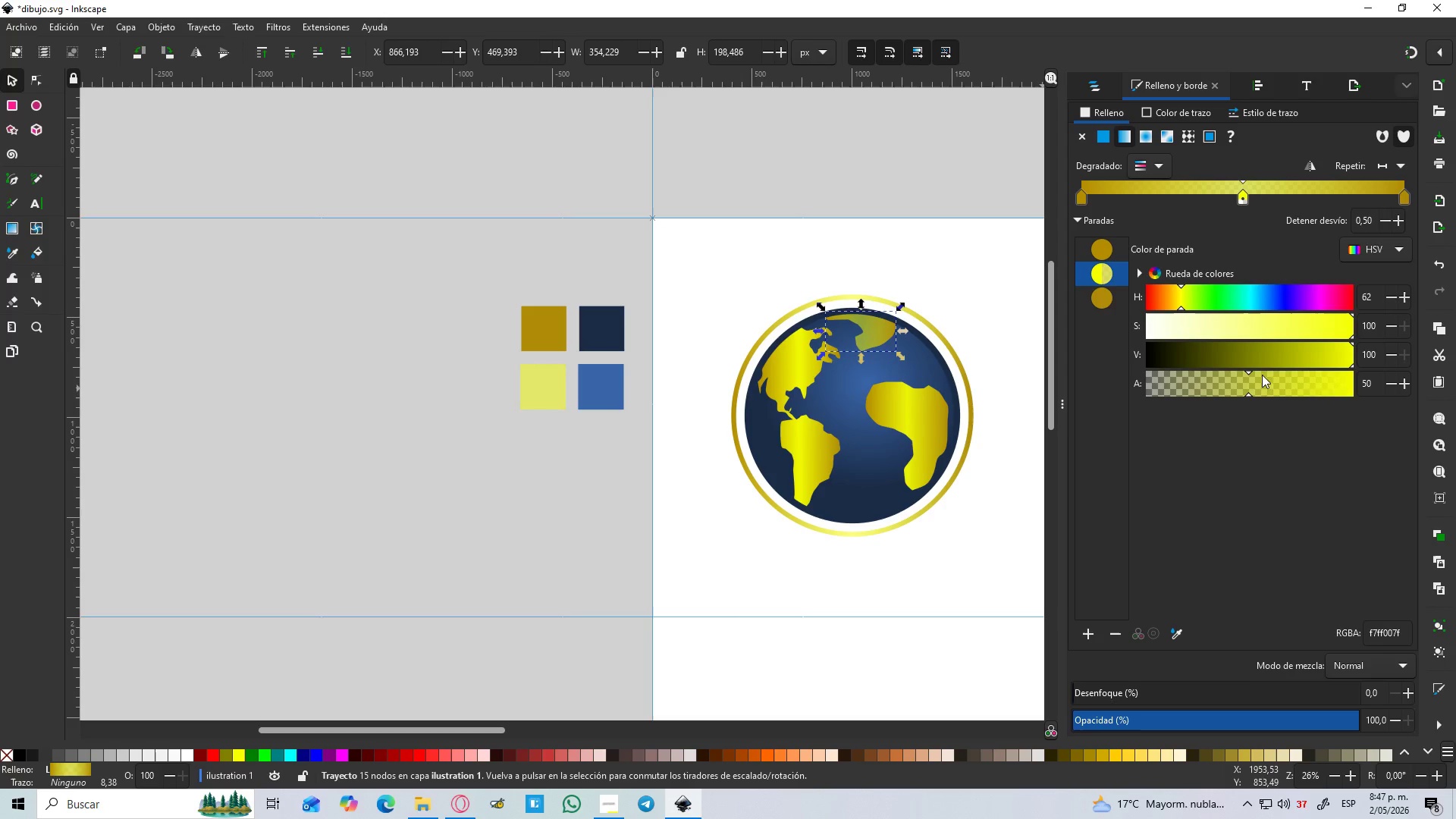 
left_click_drag(start_coordinate=[1257, 379], to_coordinate=[1404, 406])
 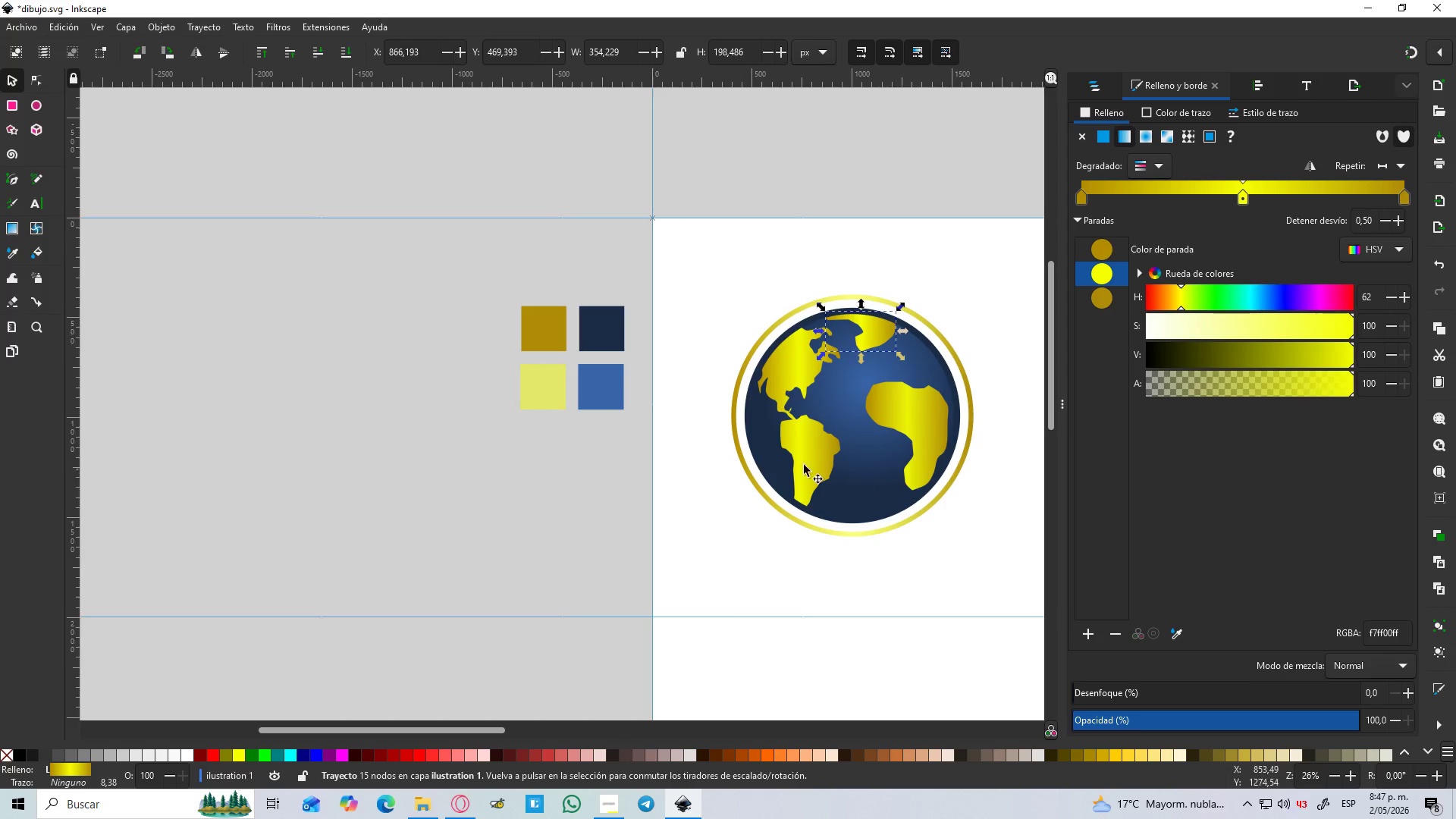 
left_click([803, 463])
 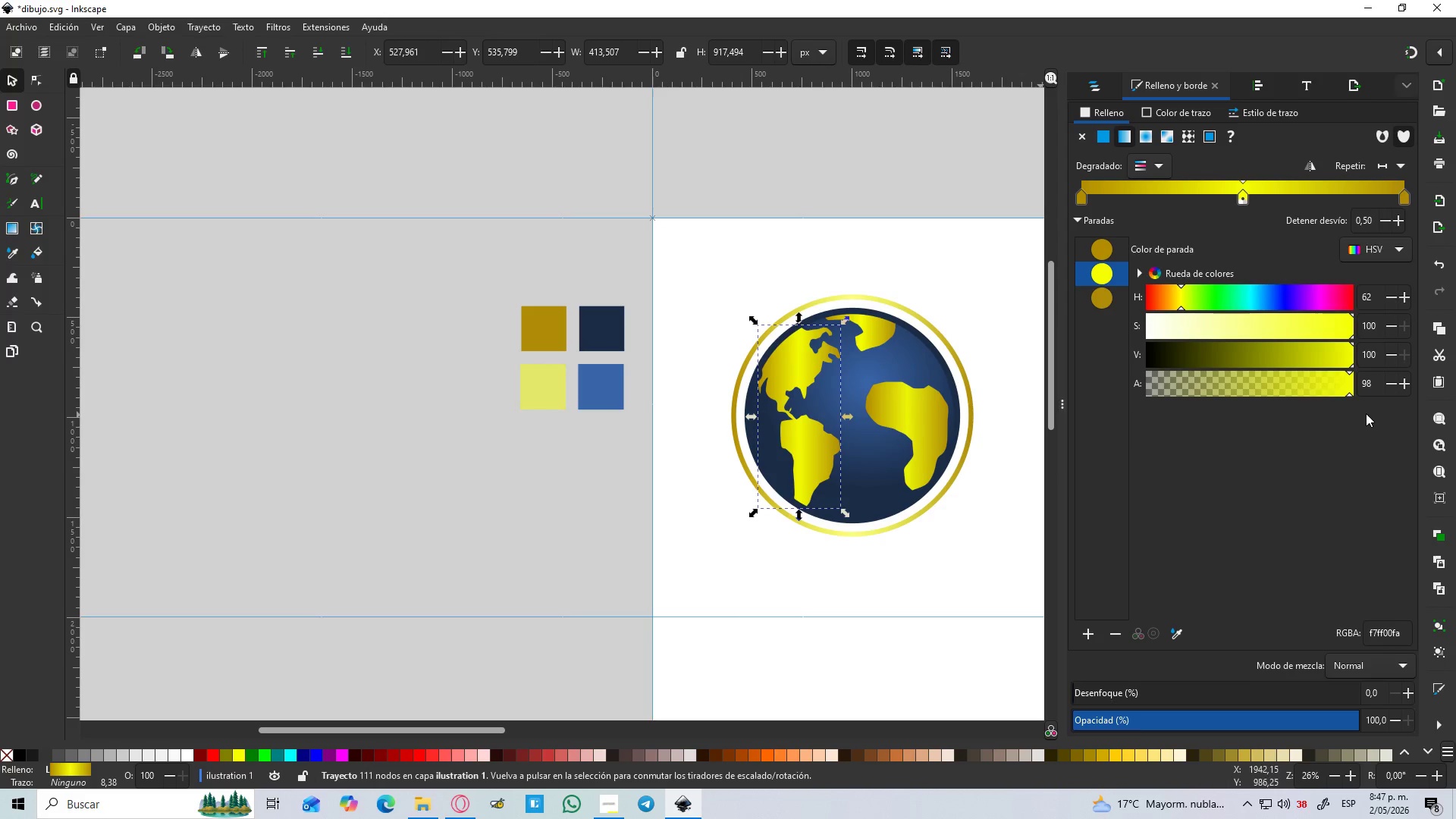 
left_click_drag(start_coordinate=[1353, 392], to_coordinate=[1373, 403])
 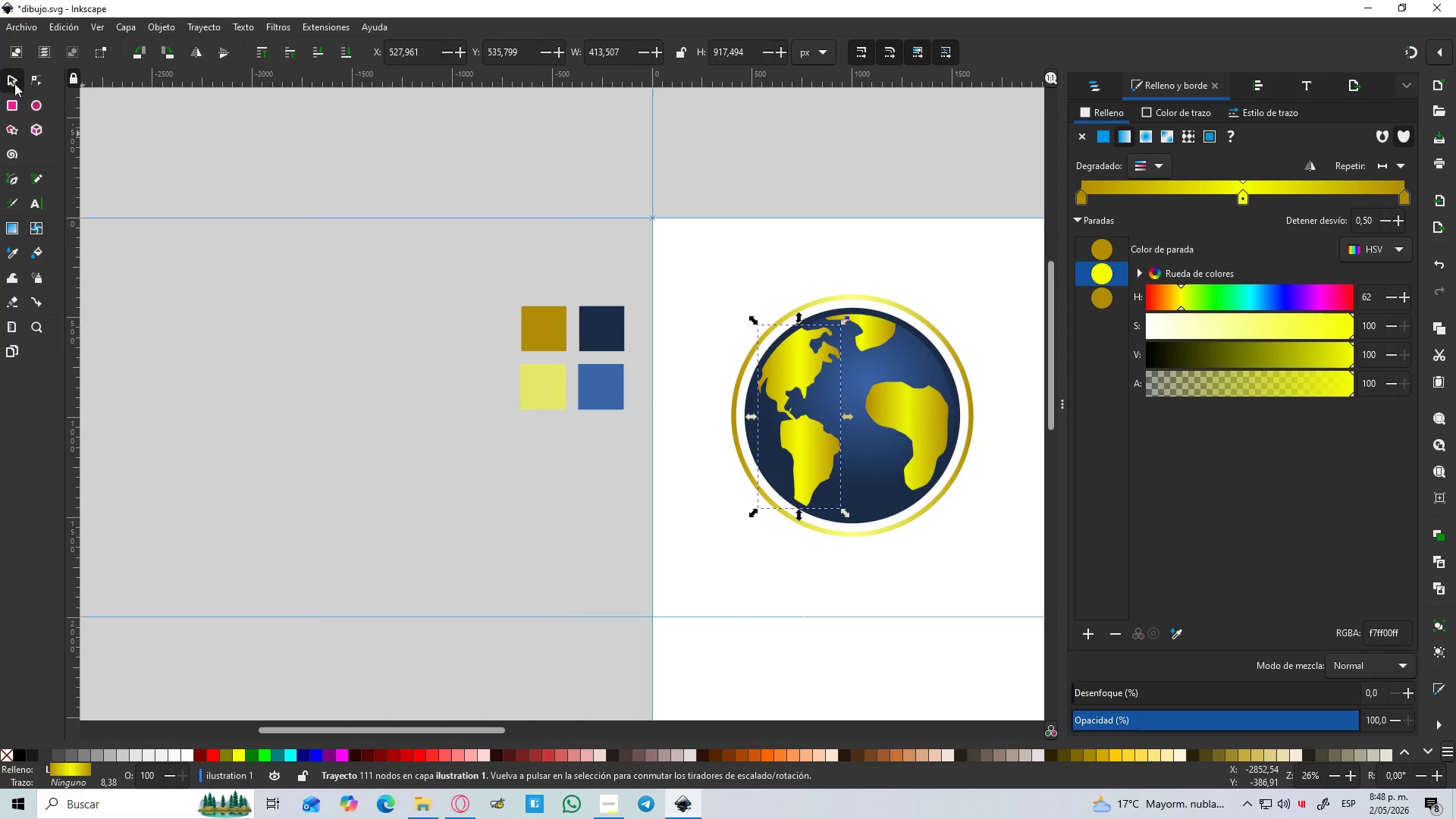 
double_click([156, 223])
 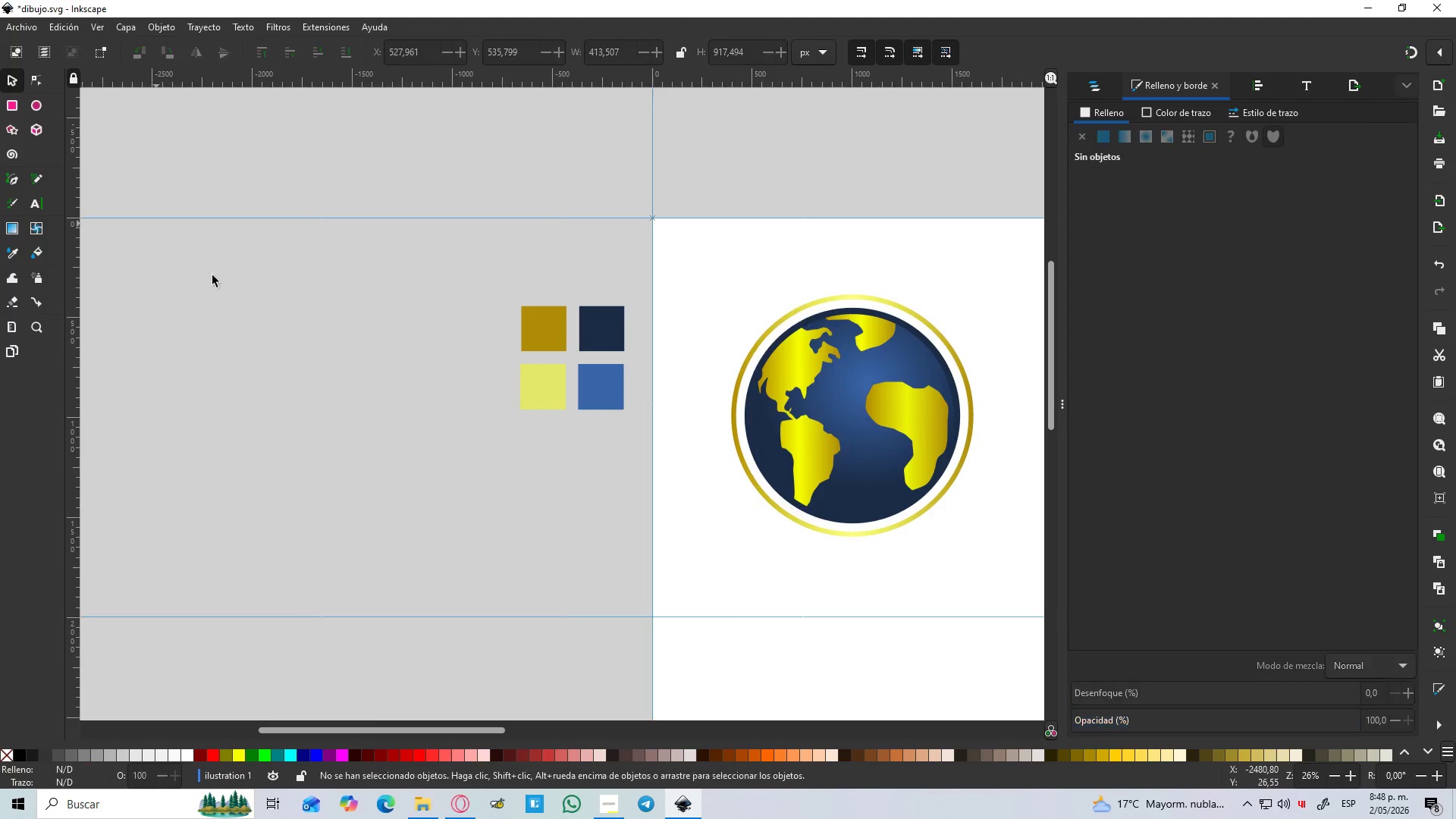 
hold_key(key=ControlLeft, duration=0.52)
scroll: coordinate [317, 348], scroll_direction: down, amount: 2.0
 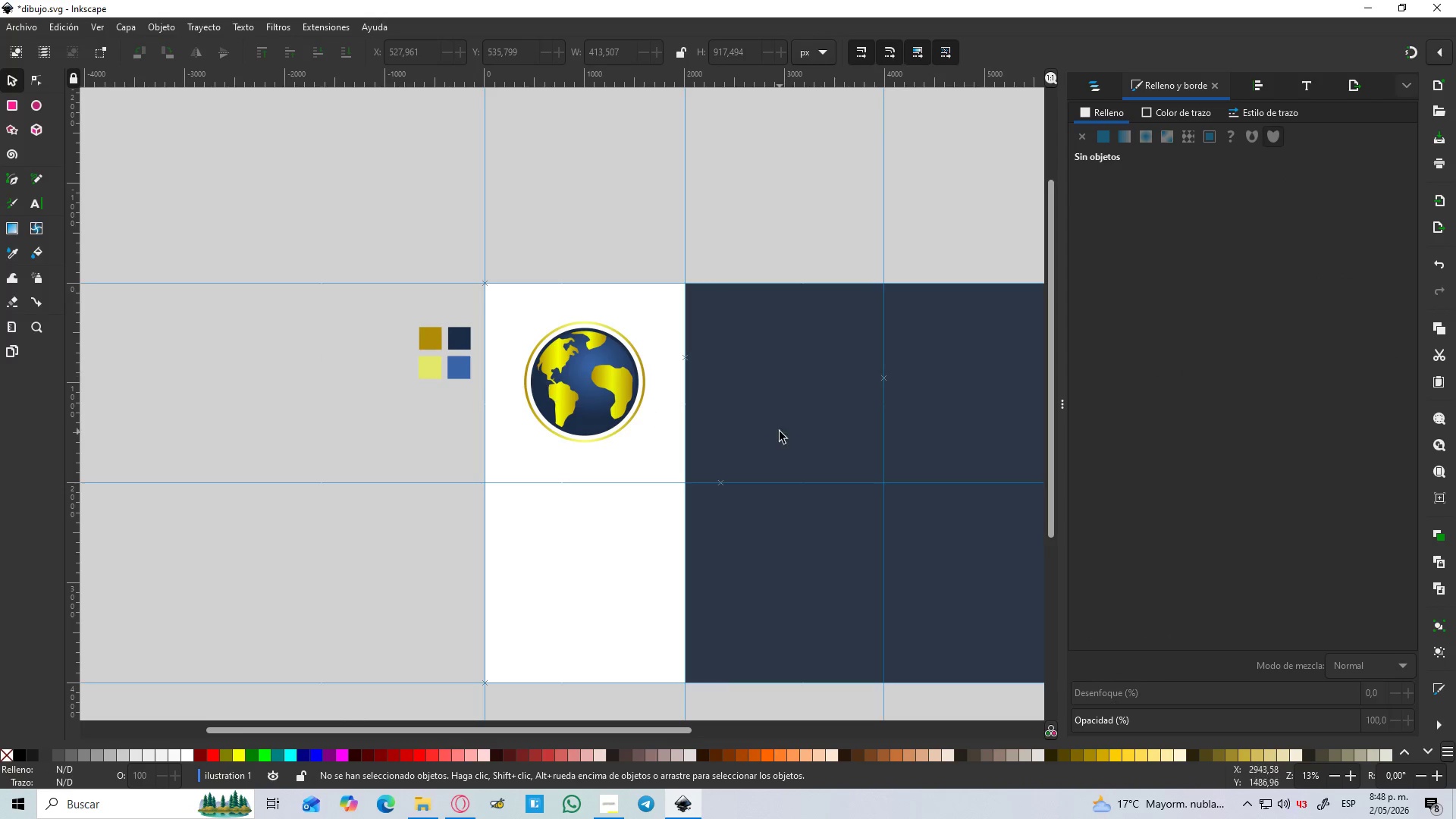 
hold_key(key=Space, duration=0.39)
 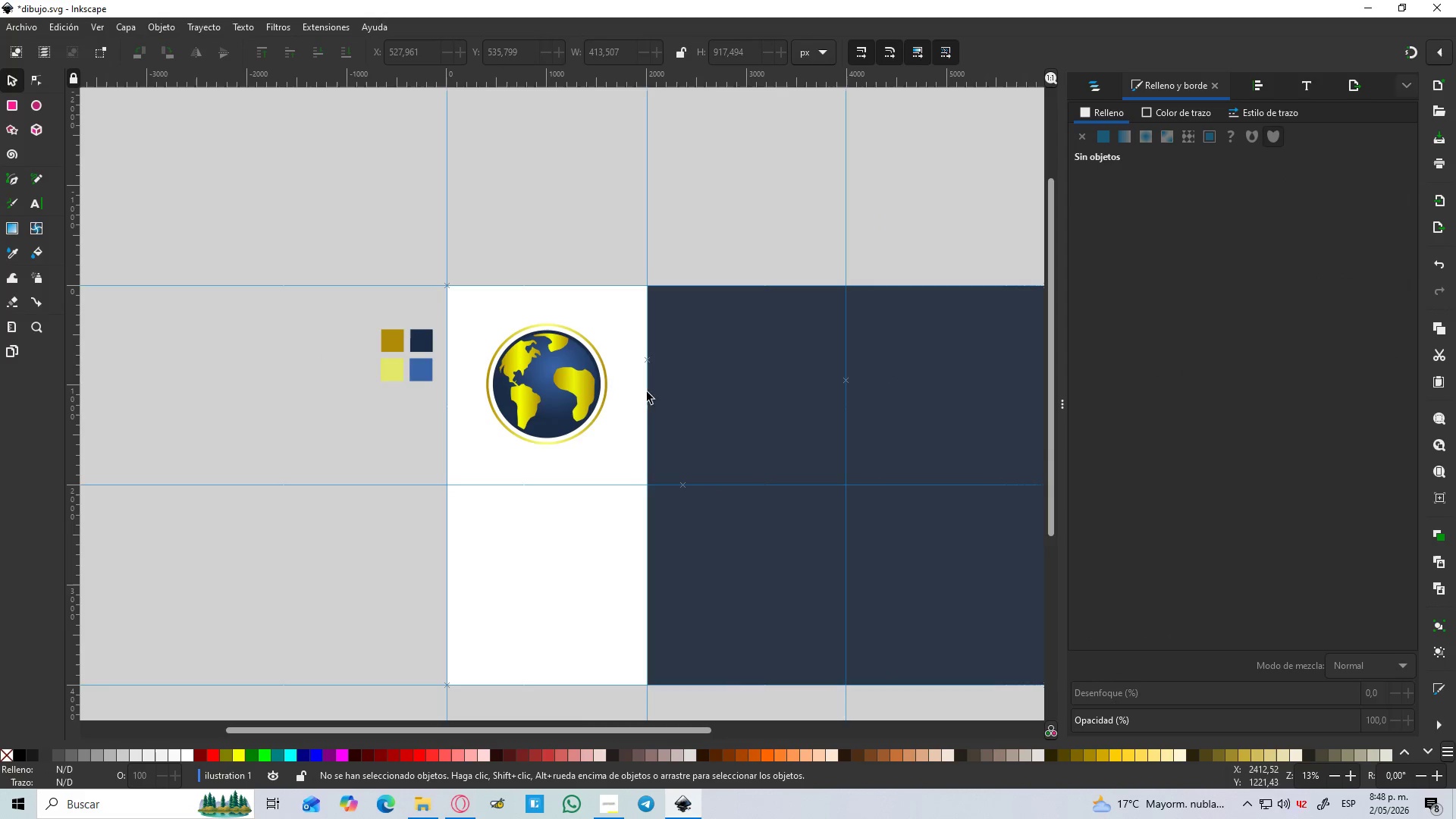 
hold_key(key=ControlLeft, duration=1.5)
scroll: coordinate [589, 378], scroll_direction: up, amount: 3.0
 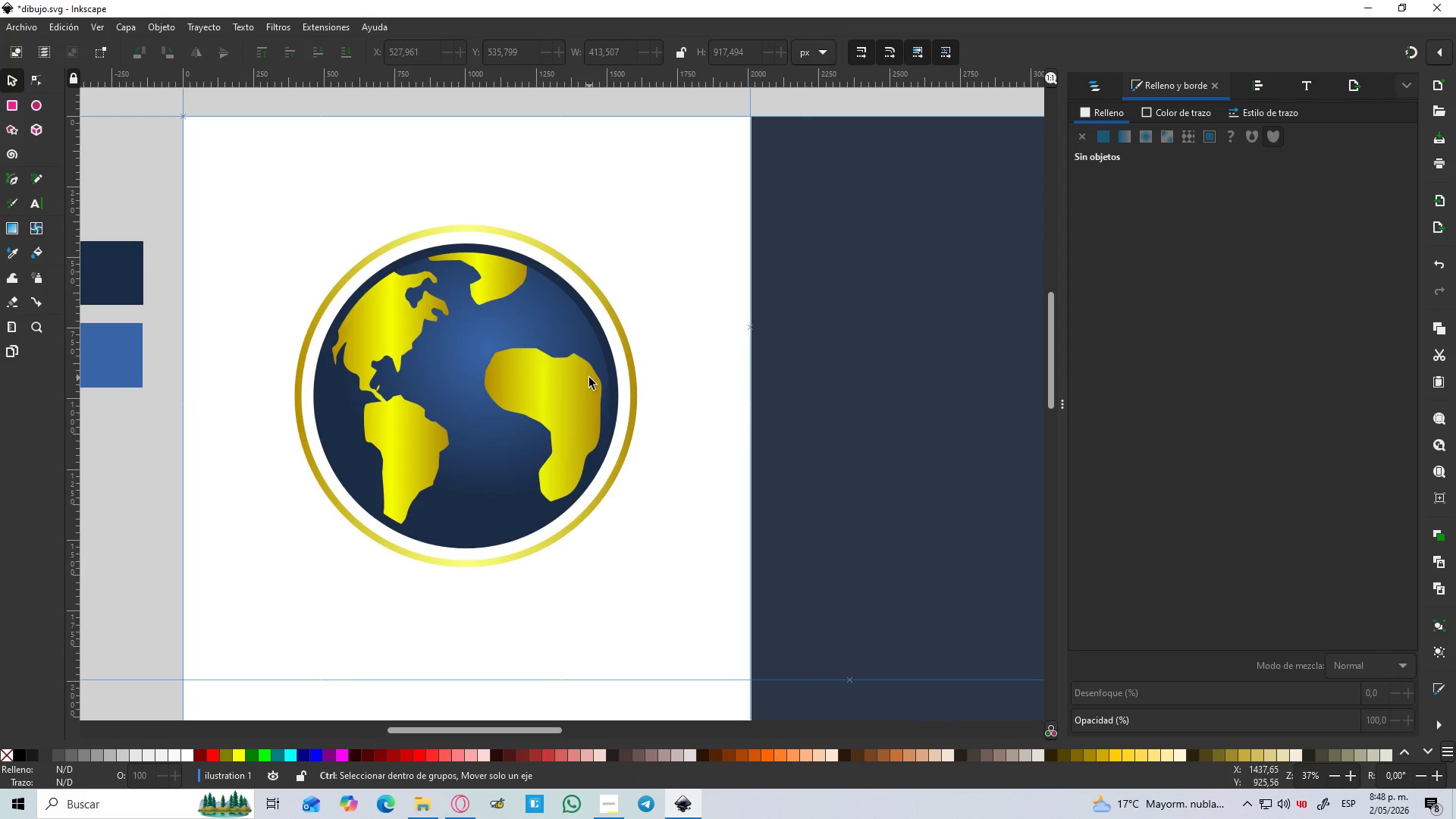 
hold_key(key=ControlLeft, duration=1.51)
 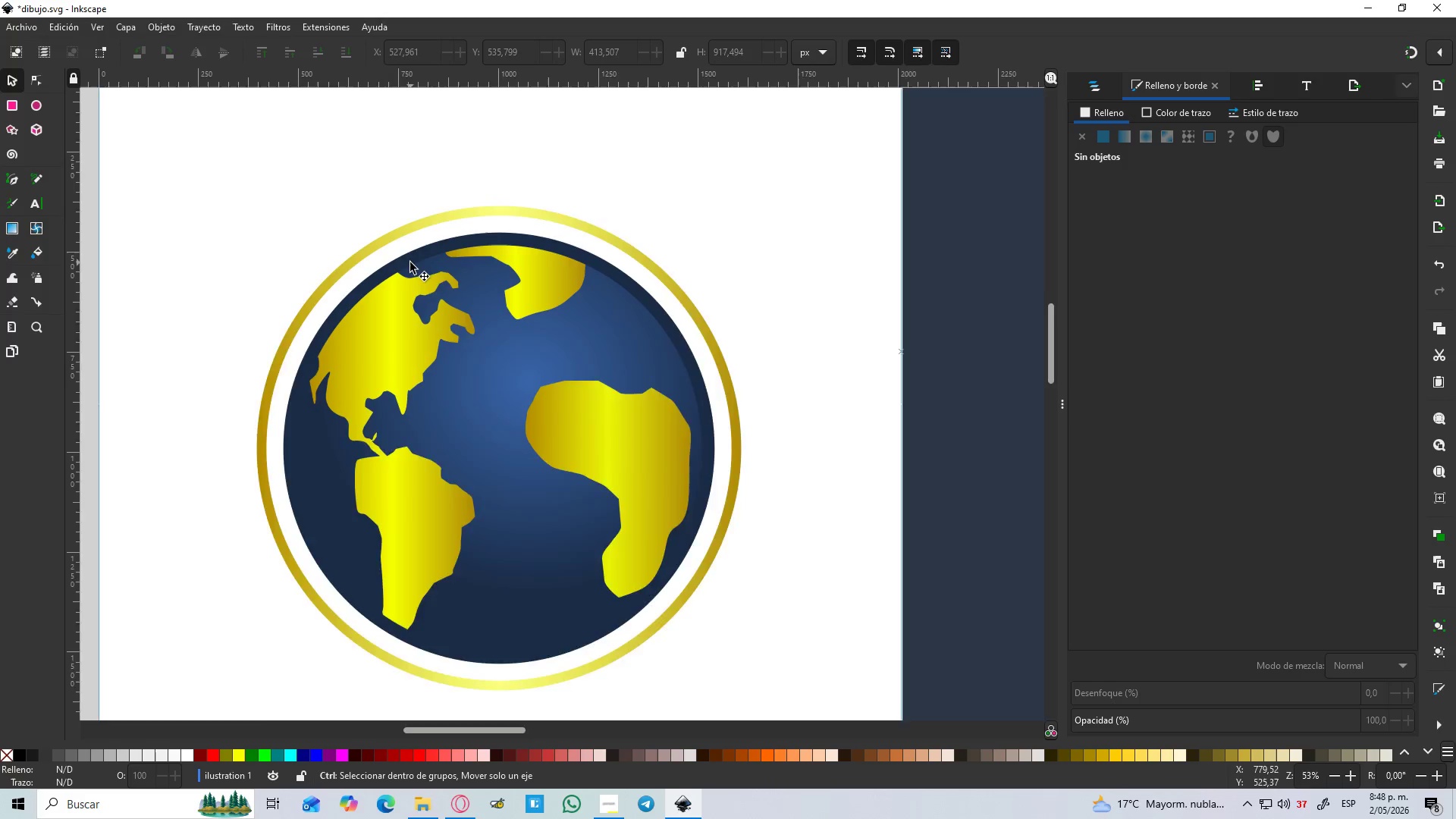 
hold_key(key=ControlLeft, duration=0.95)
 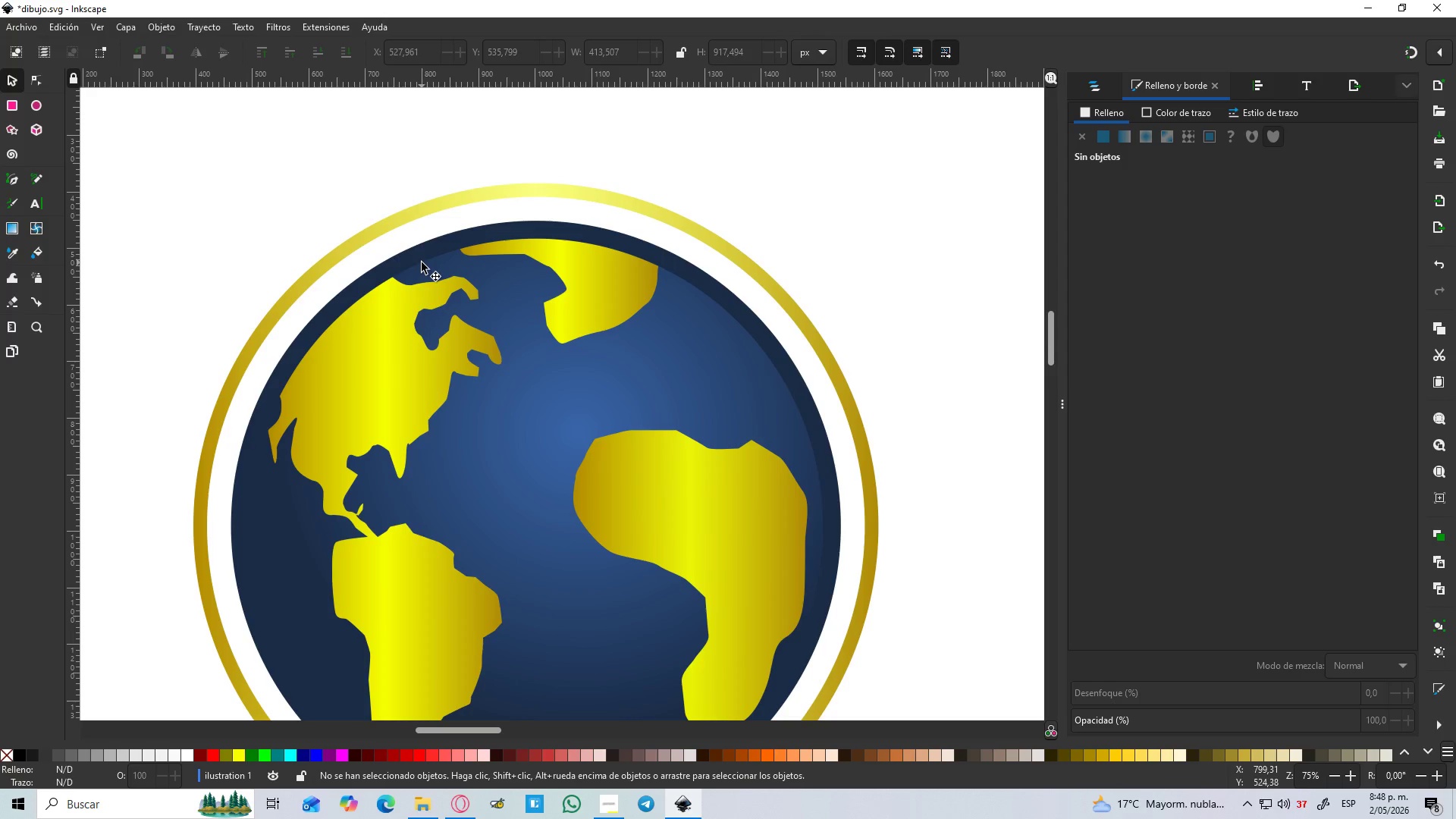 
scroll: coordinate [410, 262], scroll_direction: up, amount: 2.0
 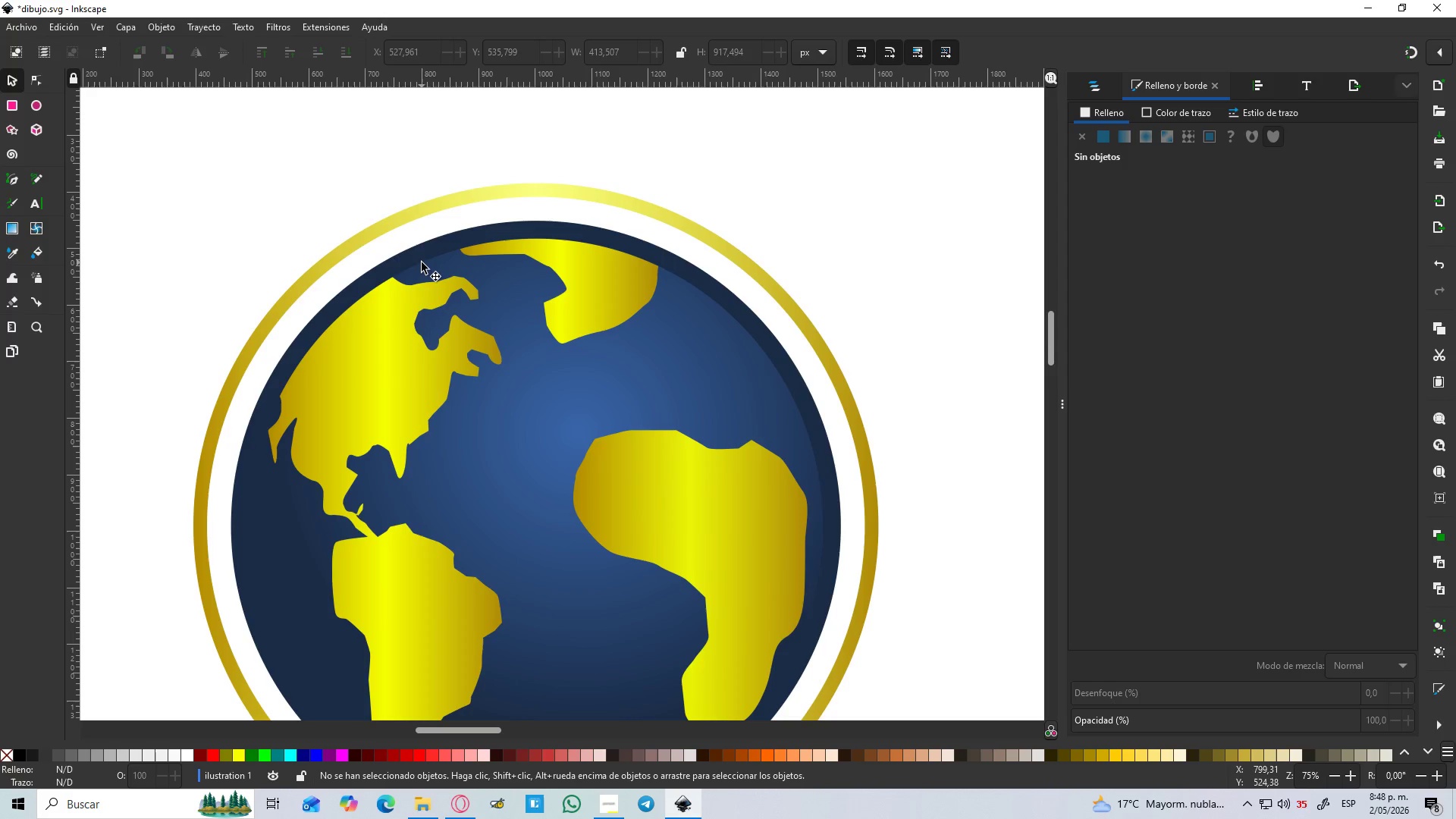 
hold_key(key=ControlLeft, duration=1.5)
scroll: coordinate [422, 262], scroll_direction: up, amount: 2.0
 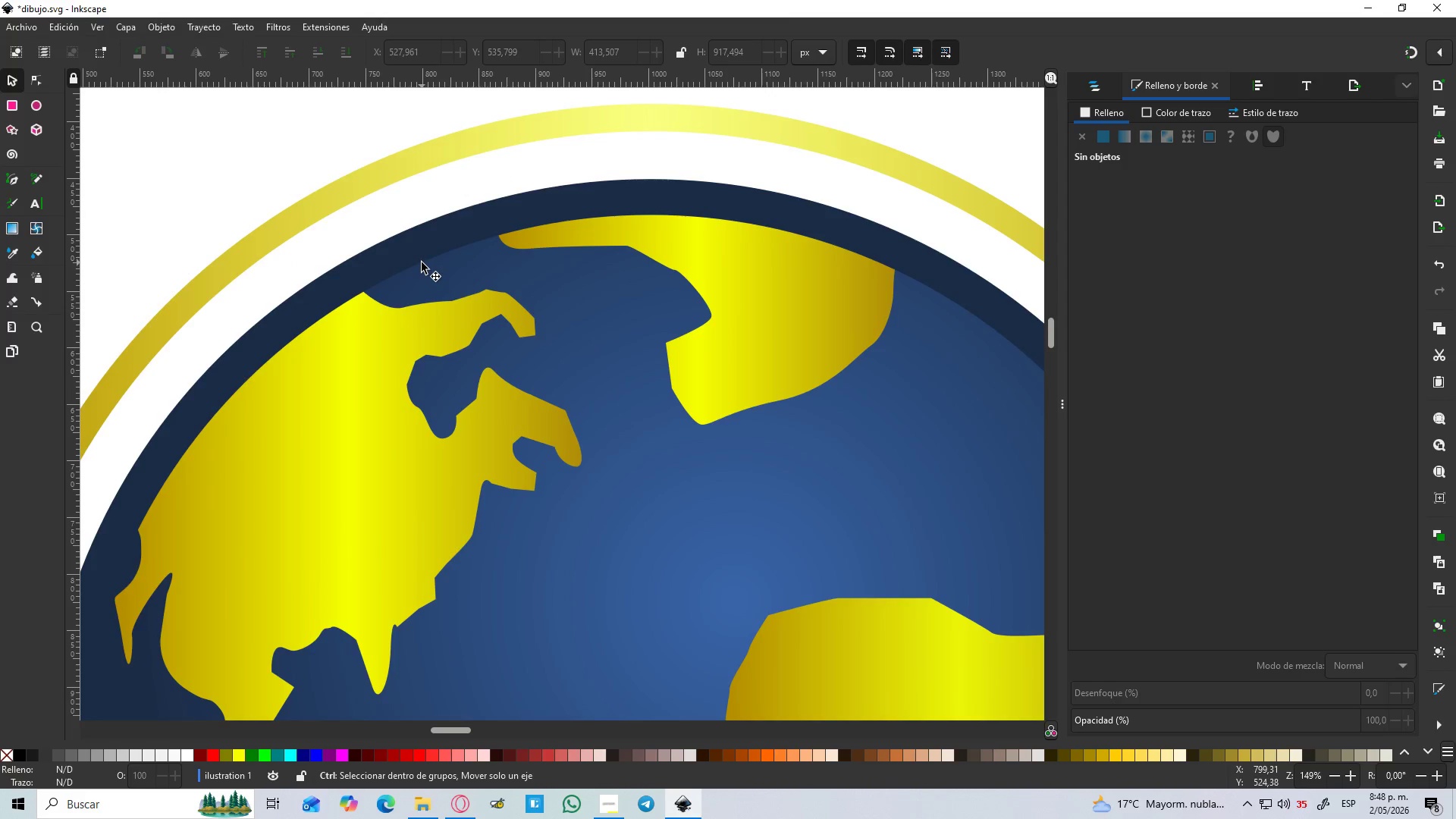 
key(Control+ControlLeft)
 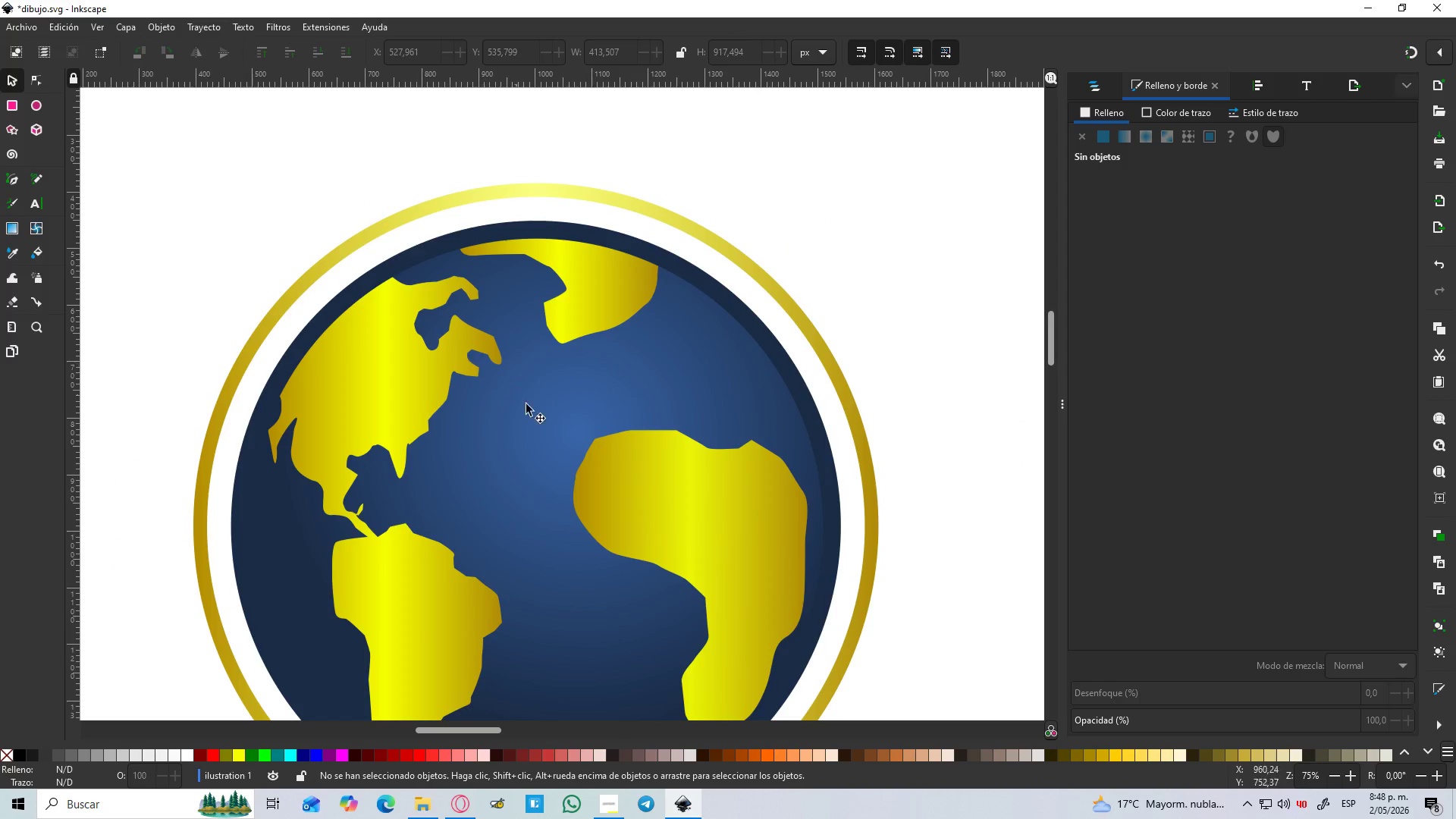 
scroll: coordinate [422, 262], scroll_direction: down, amount: 2.0
 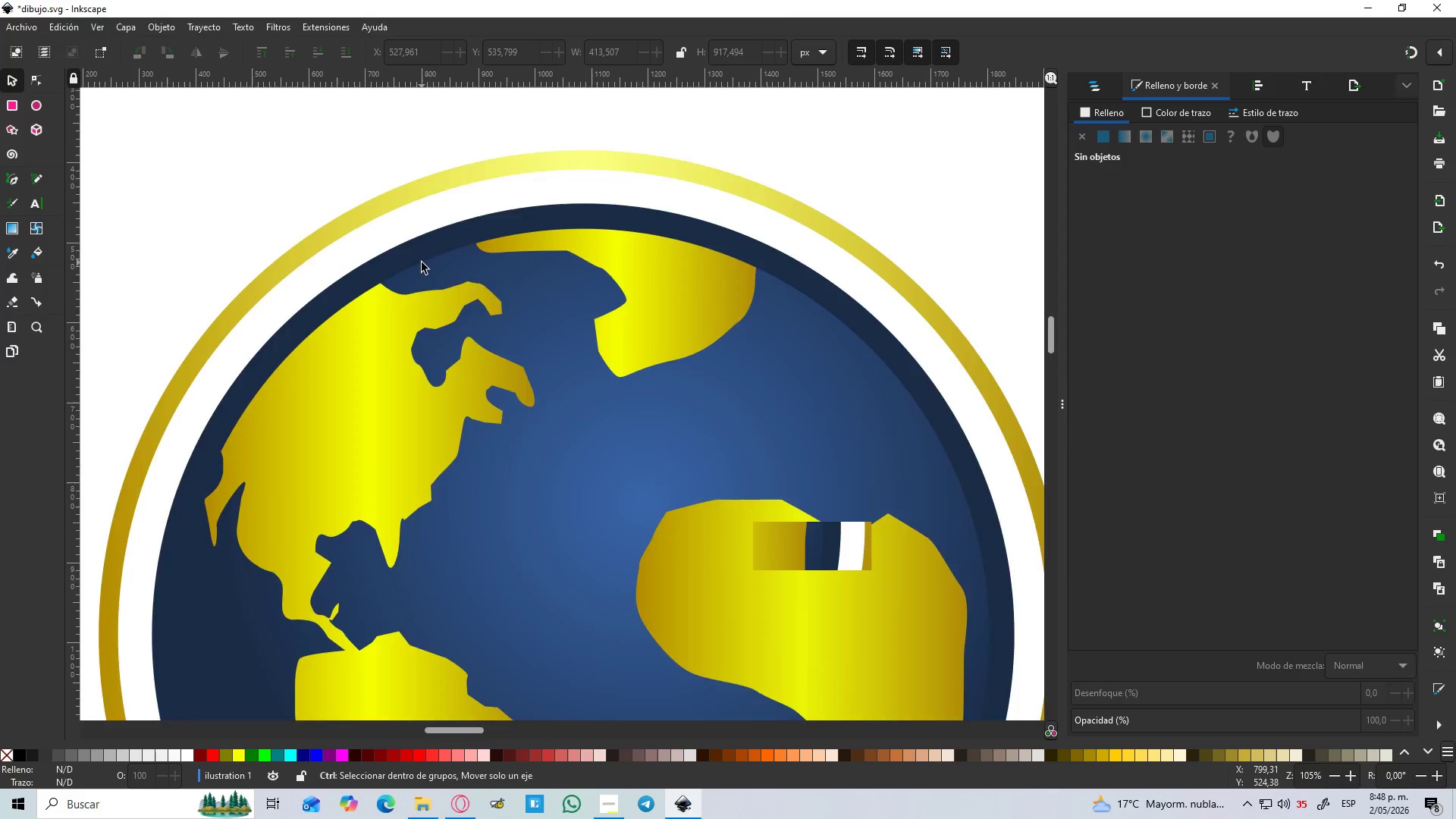 
left_click([535, 409])
 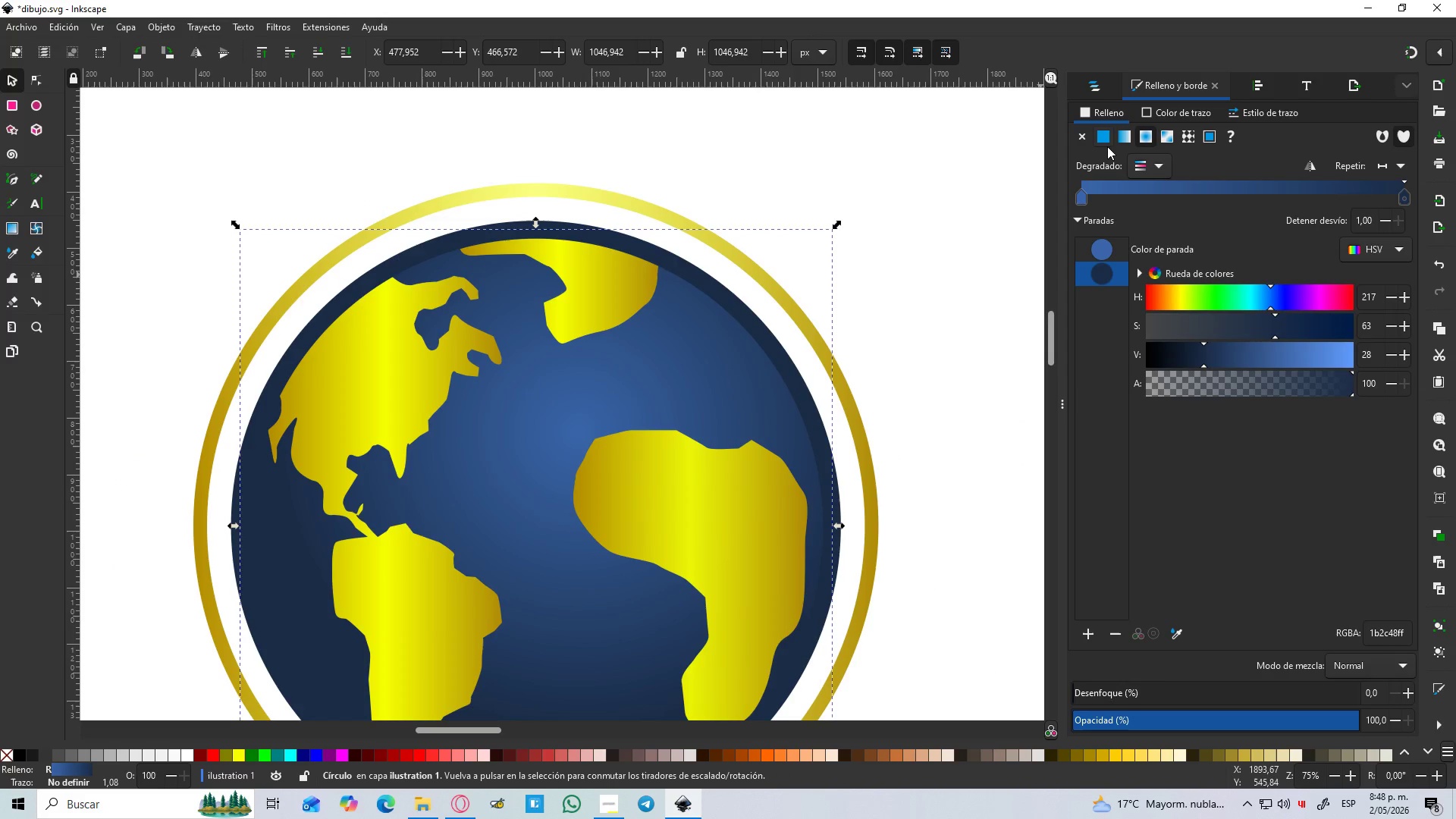 
left_click([1100, 138])
 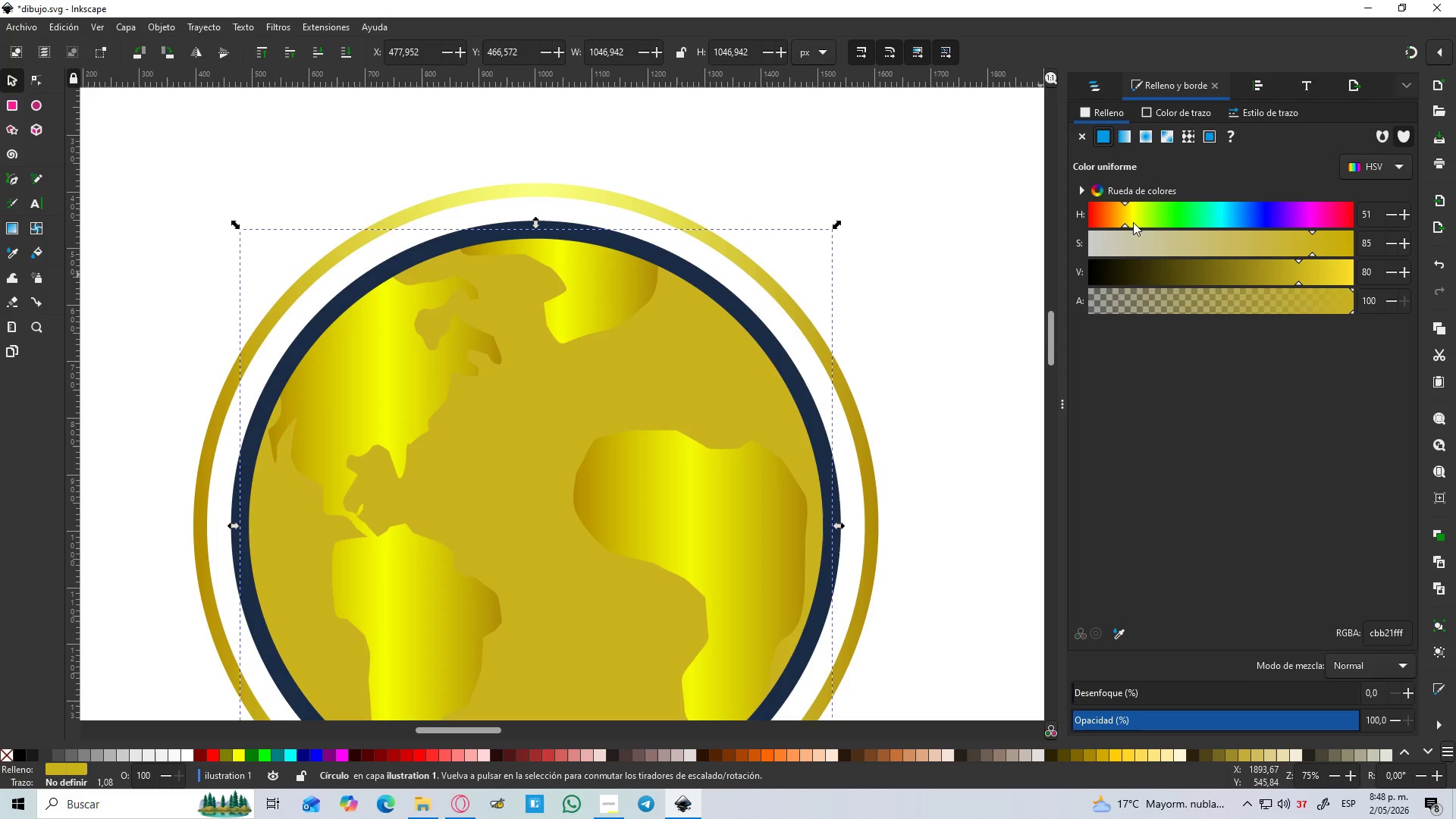 
key(D)
 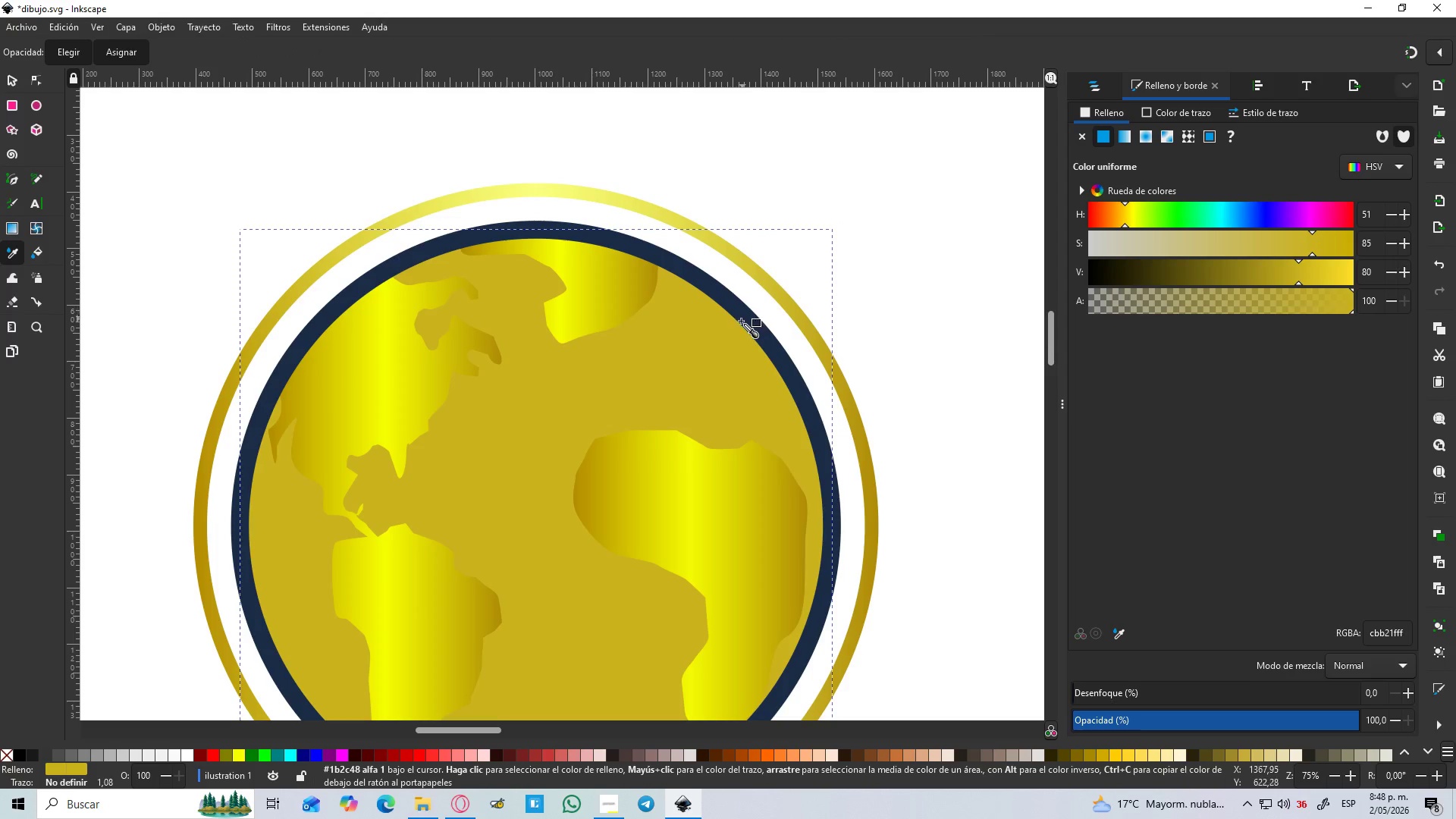 
left_click([741, 321])
 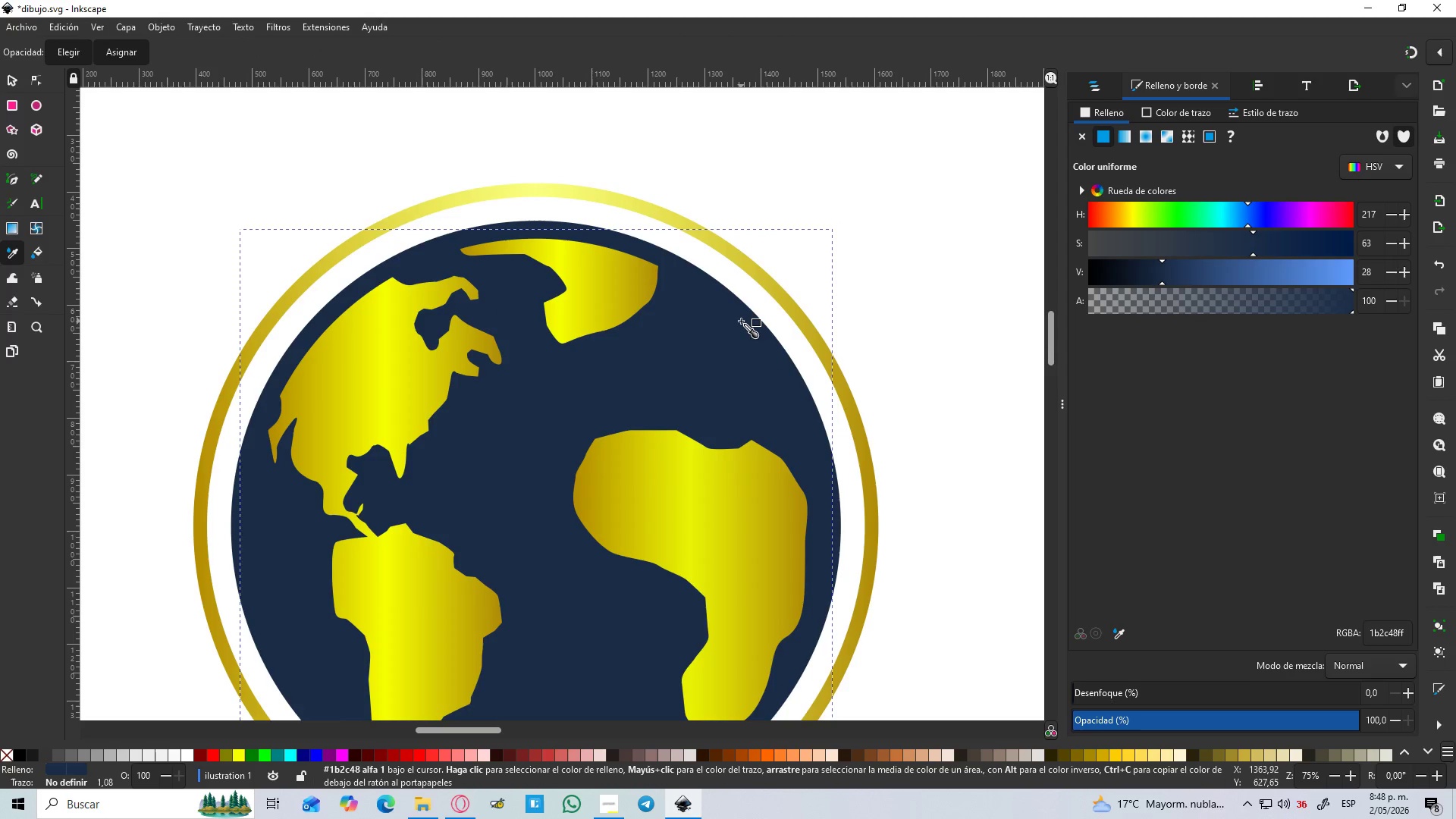 
hold_key(key=ControlLeft, duration=1.52)
scroll: coordinate [741, 321], scroll_direction: down, amount: 3.0
 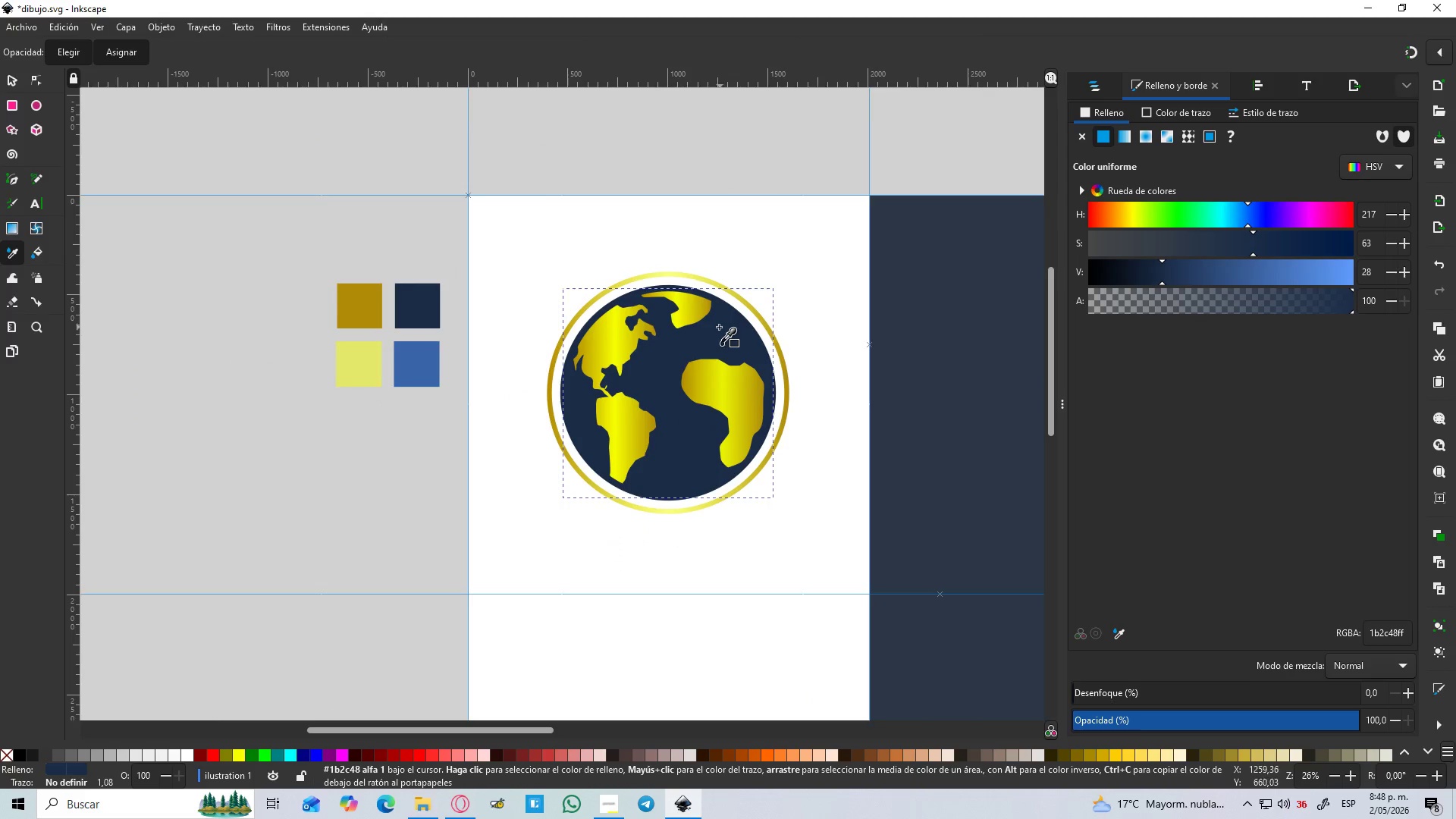 
scroll: coordinate [717, 321], scroll_direction: up, amount: 2.0
 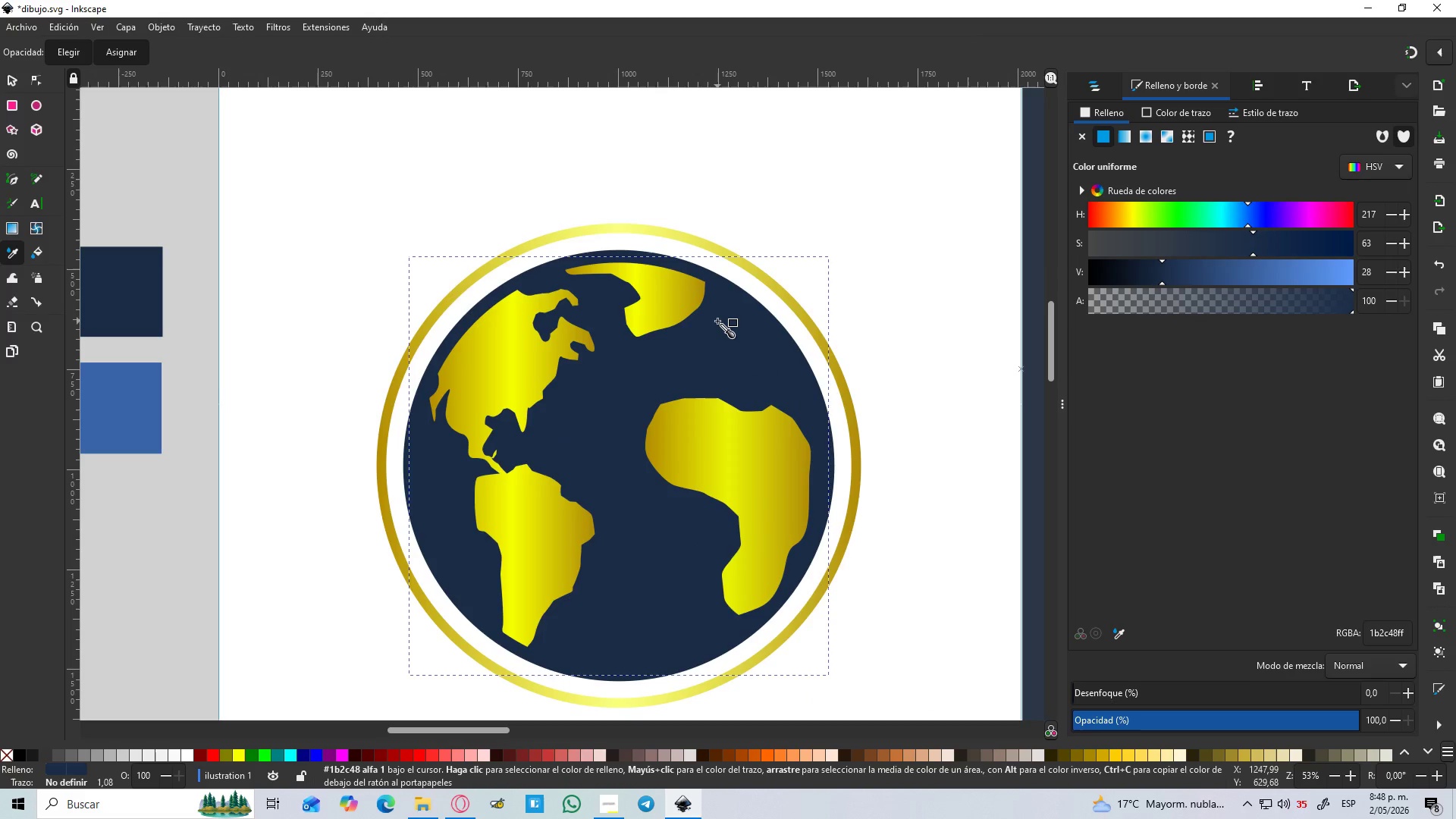 
key(Control+Z)
 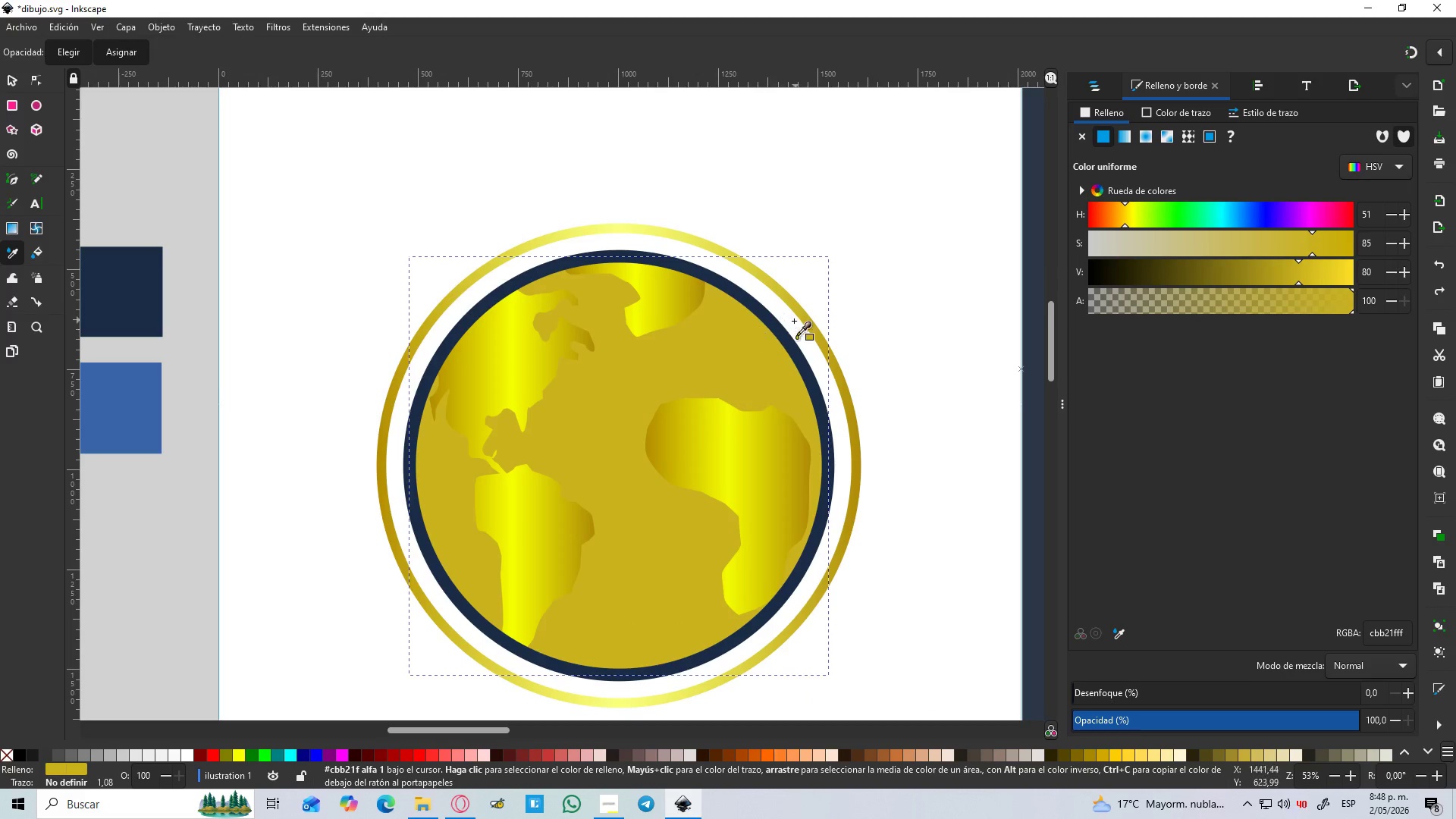 
key(Control+Z)
 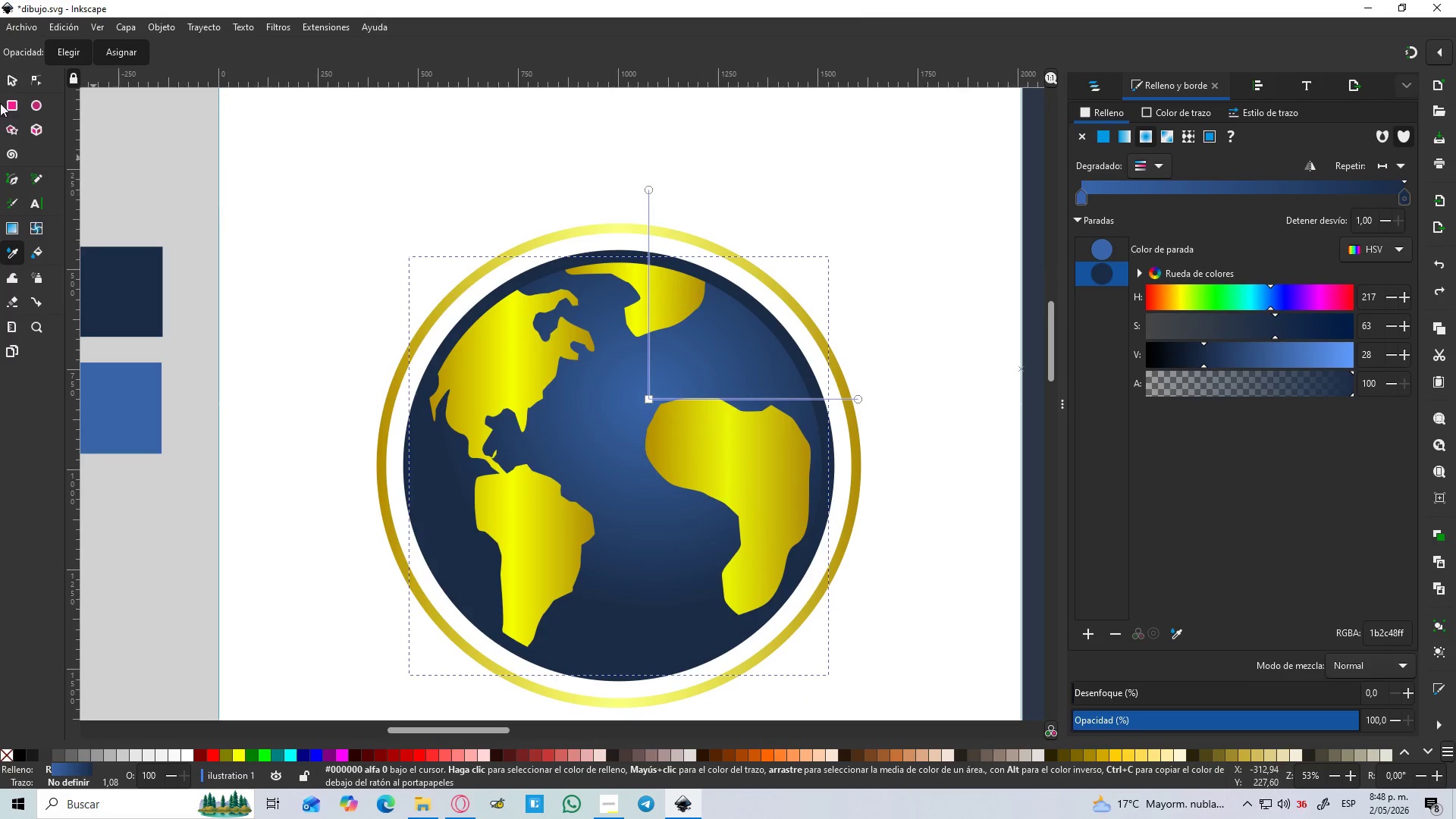 
left_click([14, 89])
 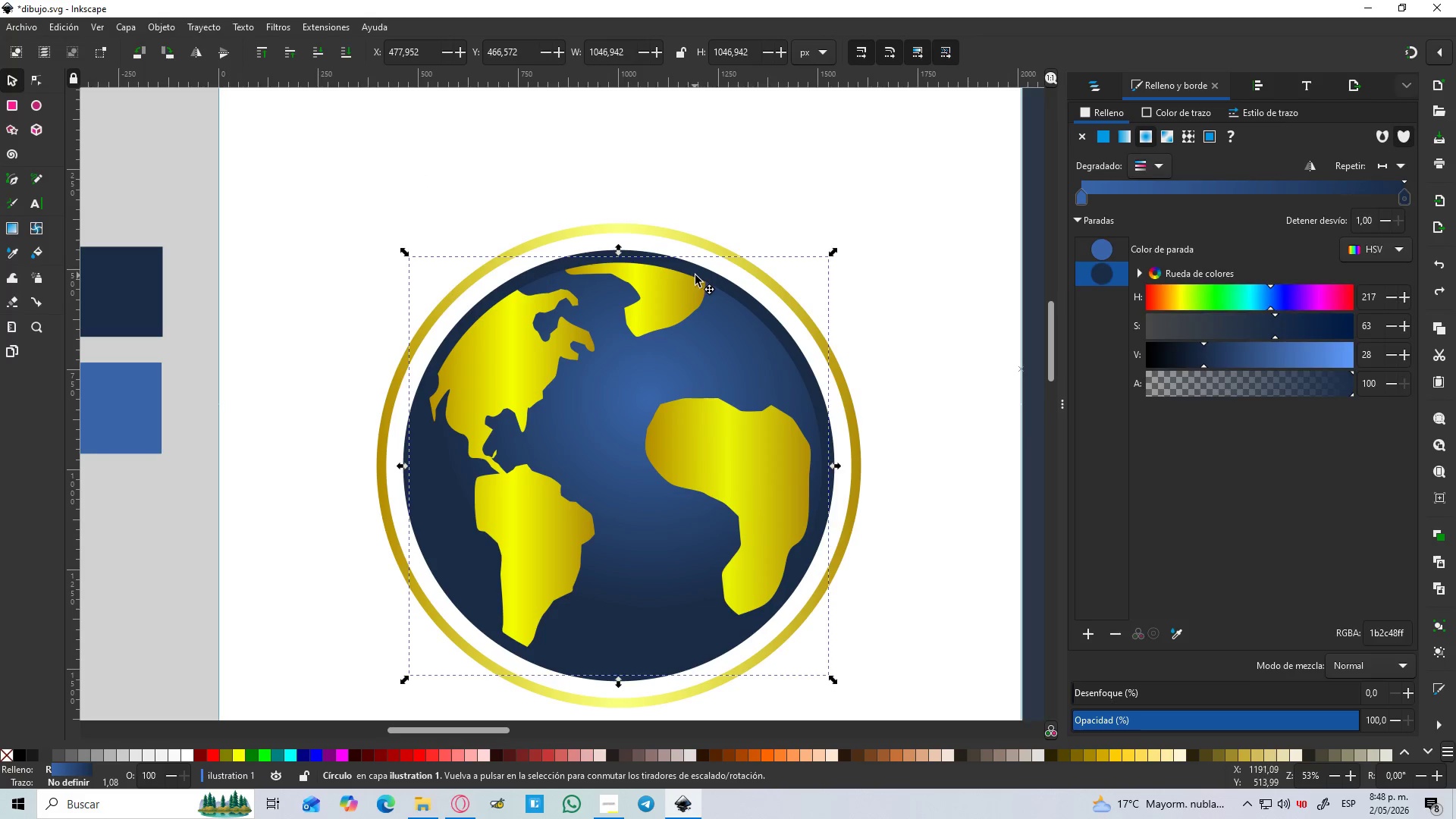 
hold_key(key=ShiftLeft, duration=1.53)
left_click([672, 298])
 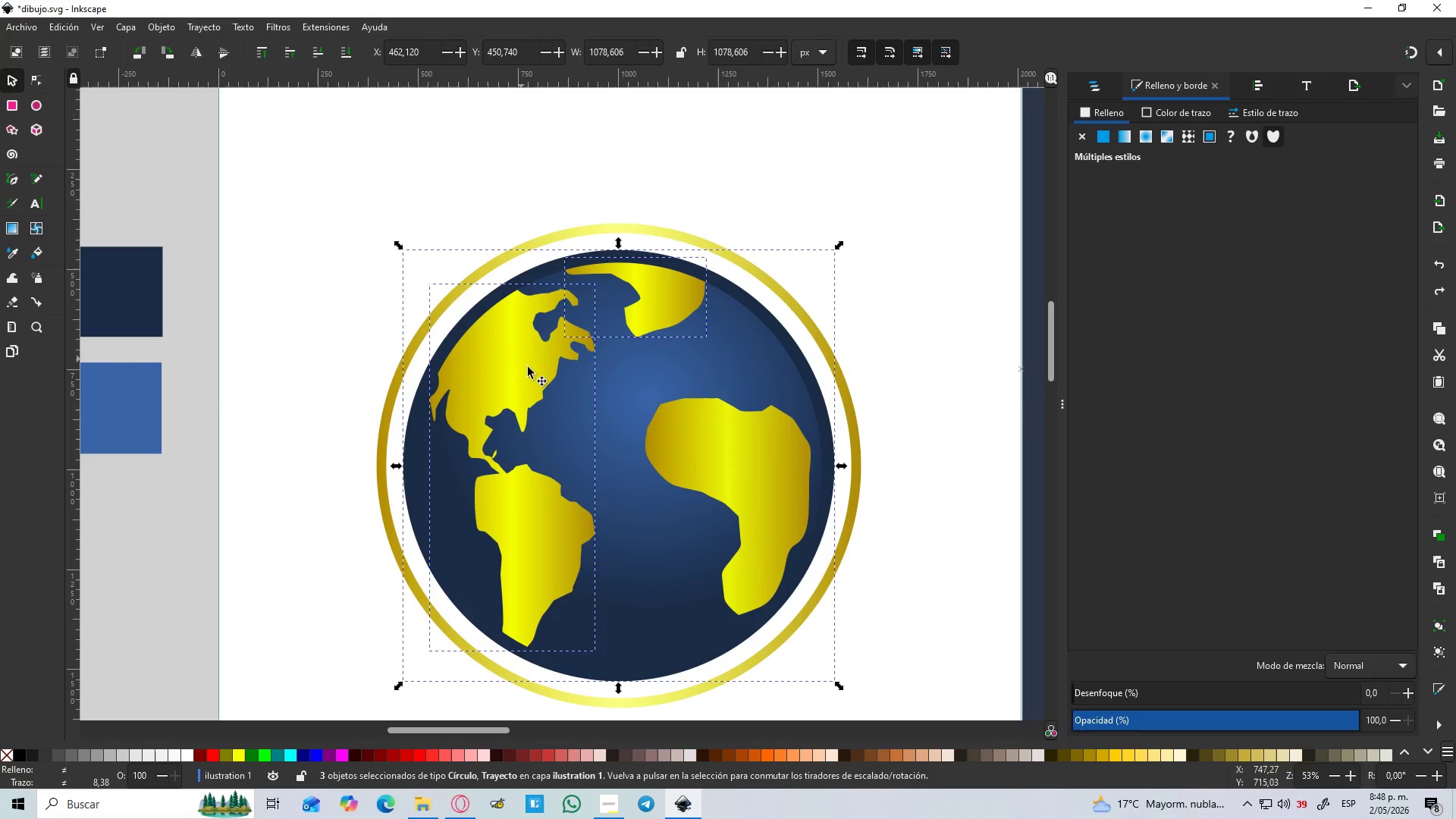 
hold_key(key=ShiftLeft, duration=0.58)
 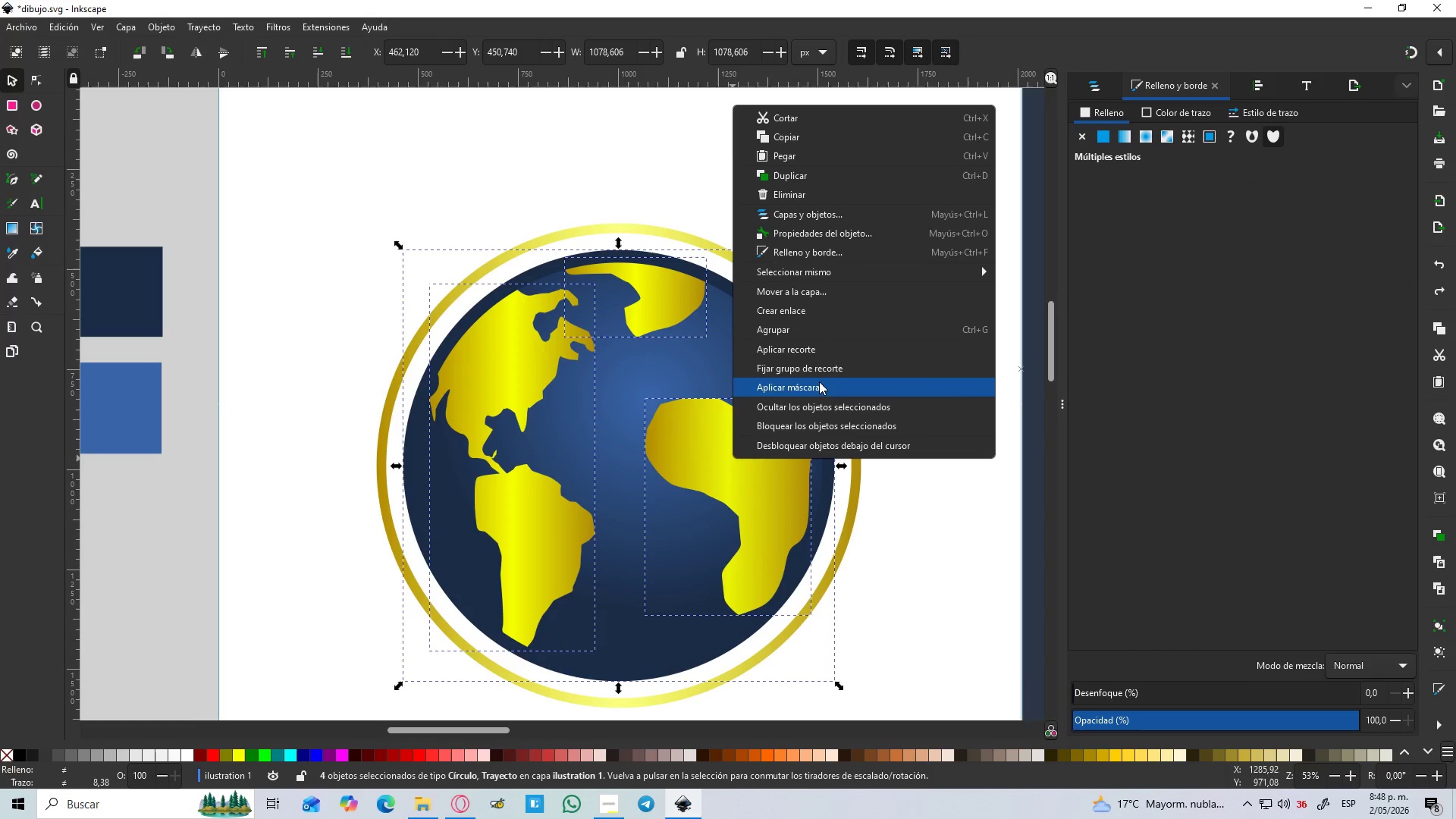 
left_click([811, 356])
 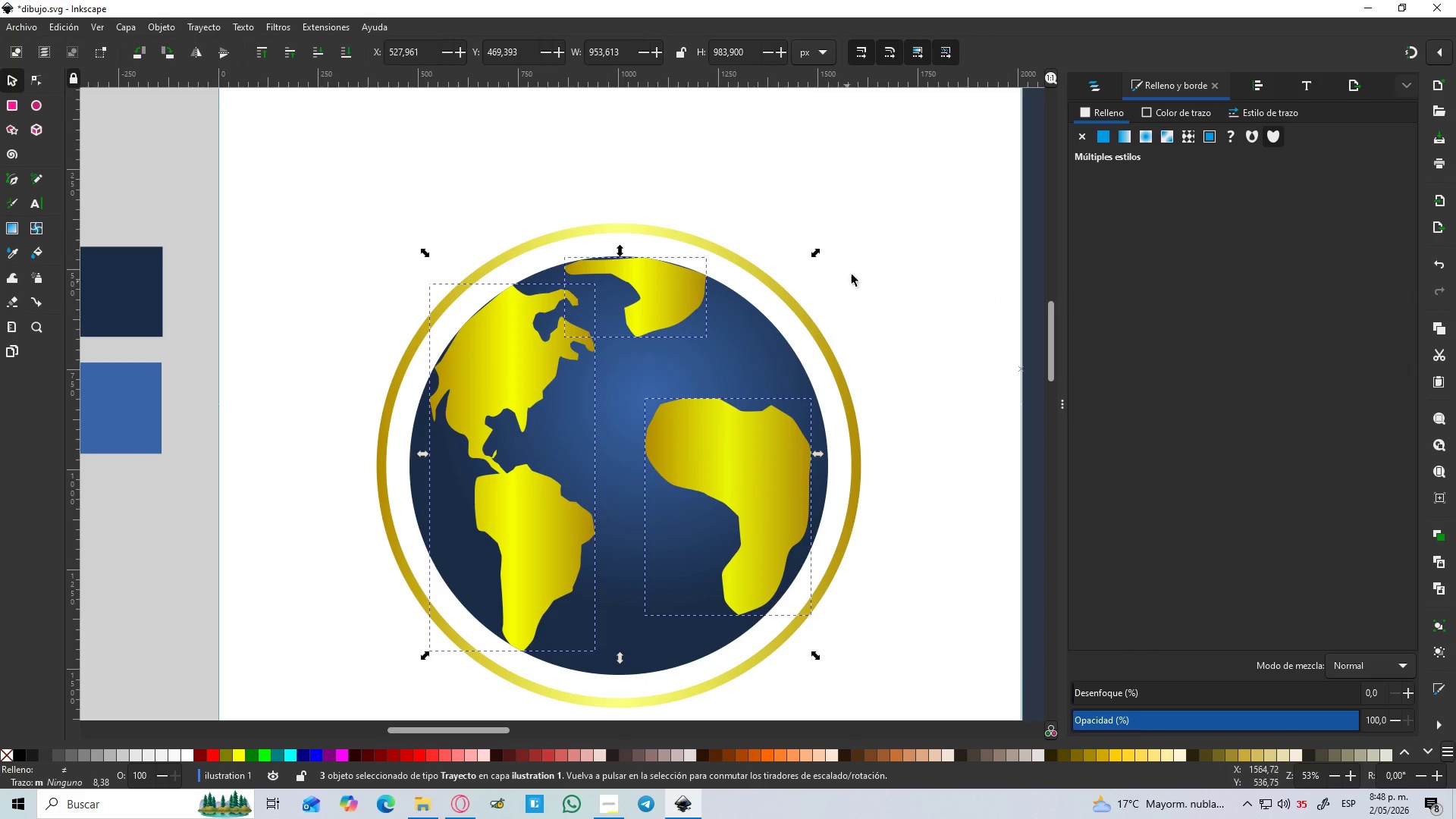 
left_click([864, 259])
 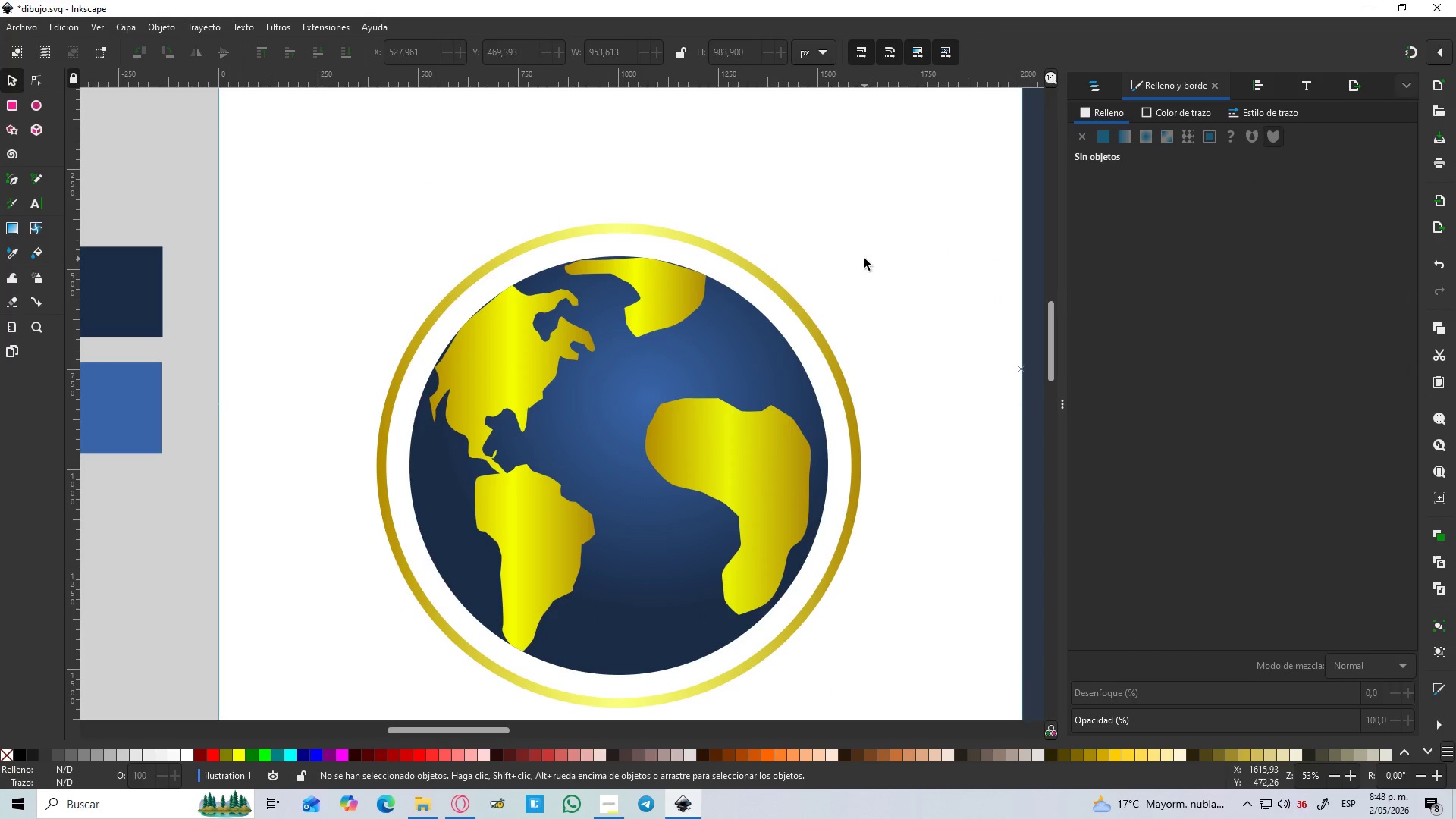 
key(Control+Z)
 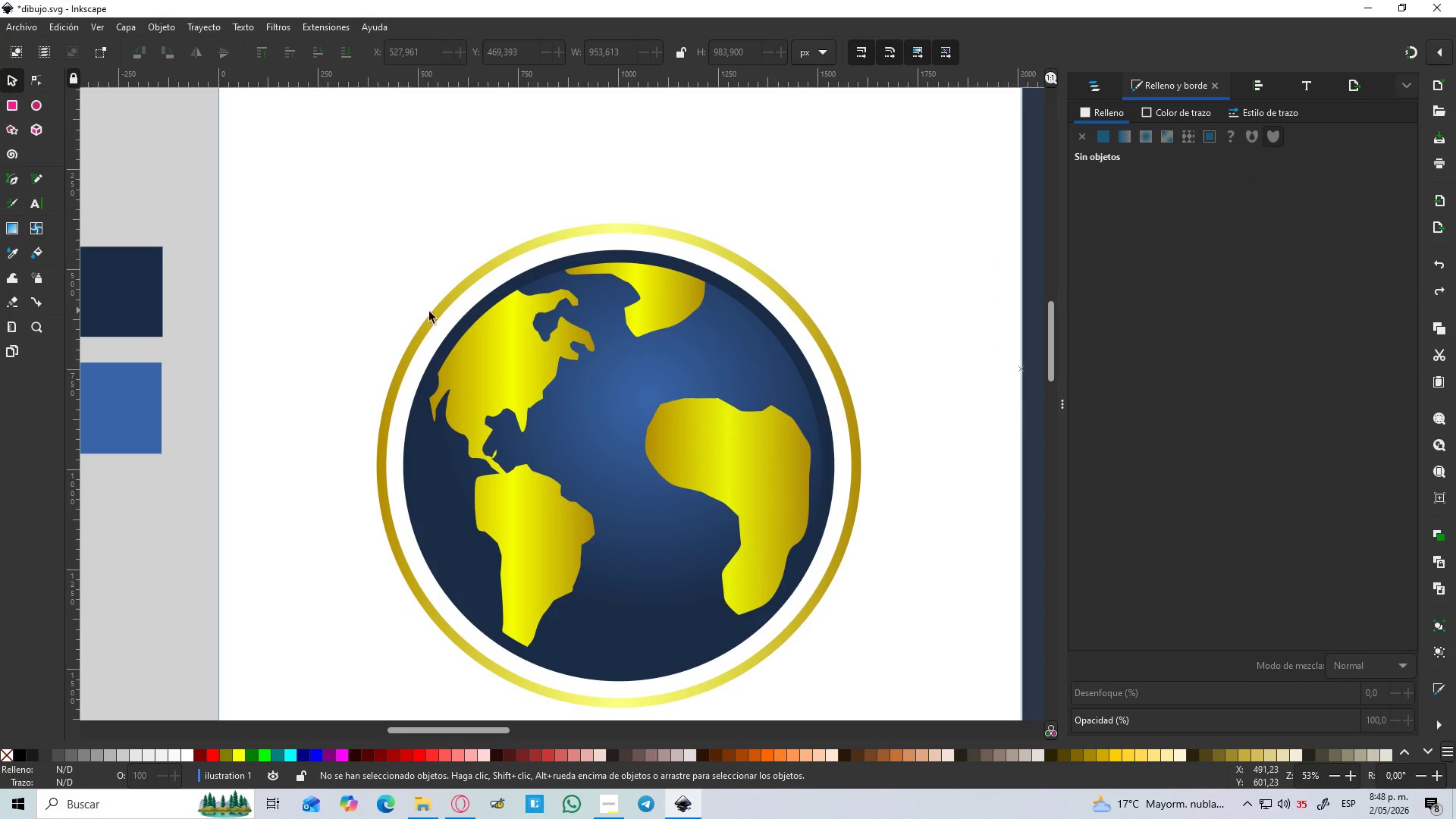 
left_click([482, 314])
 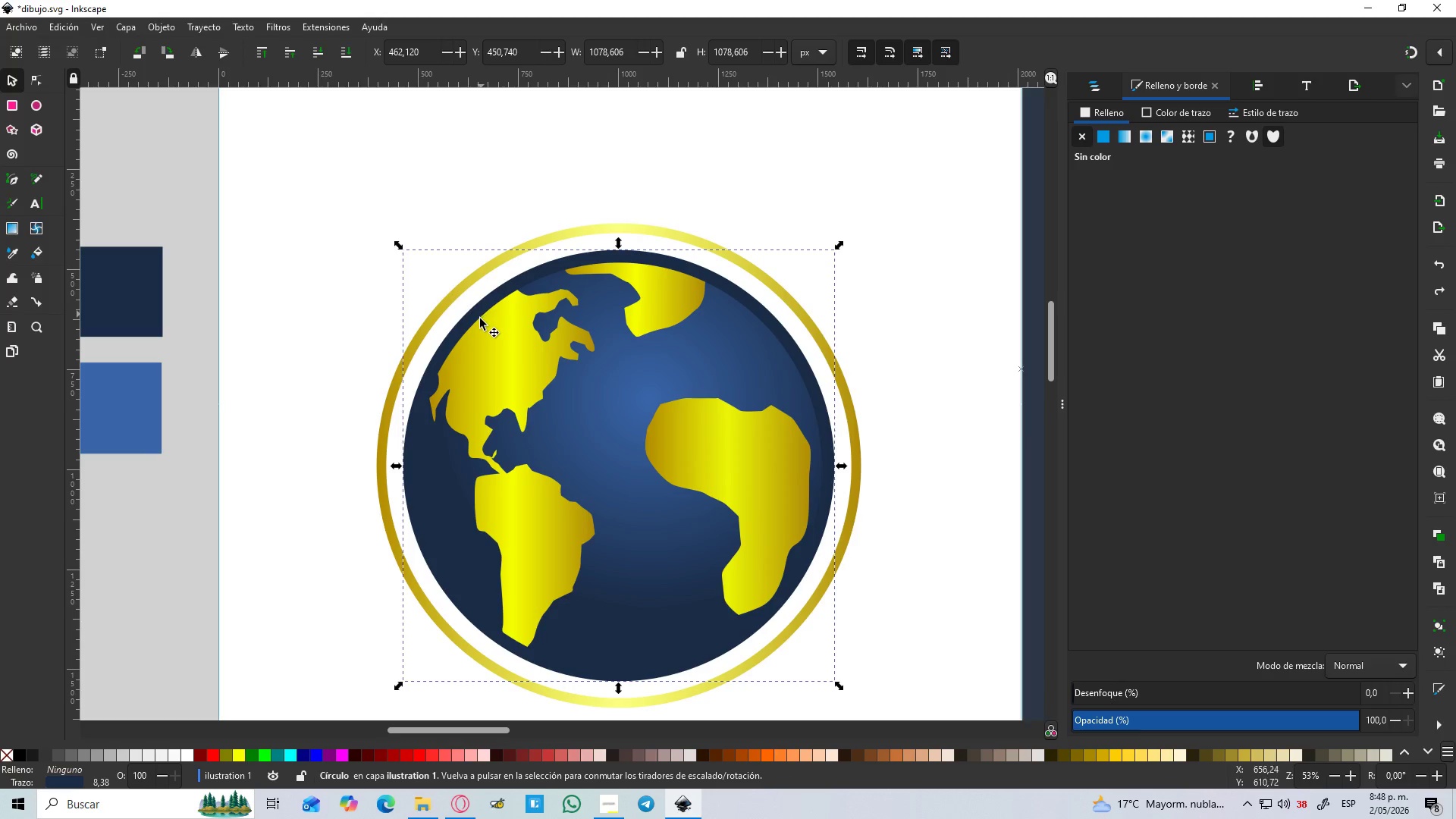 
hold_key(key=ShiftLeft, duration=1.5)
left_click([496, 344])
 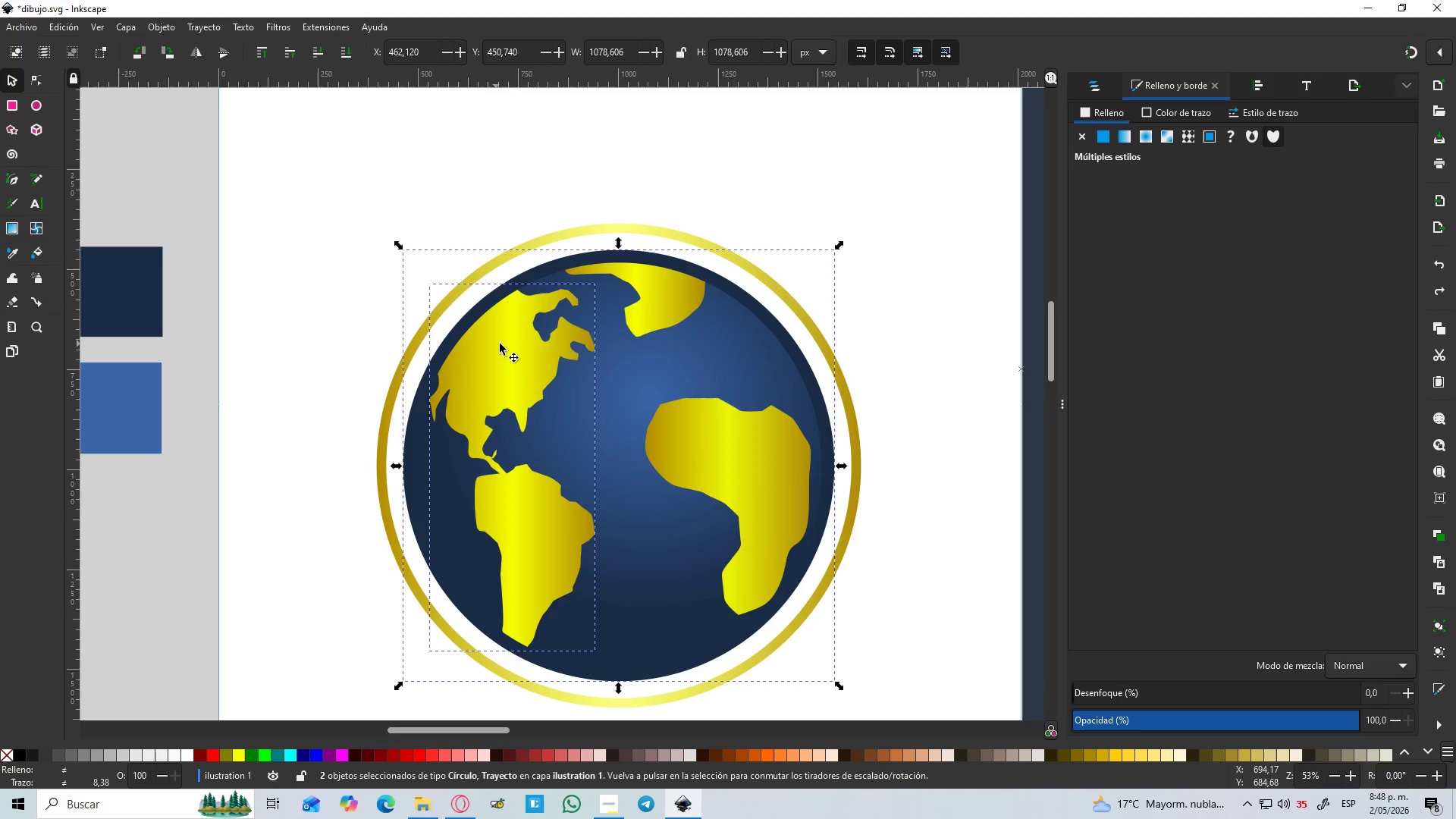 
hold_key(key=ShiftLeft, duration=1.36)
left_click([682, 303])
 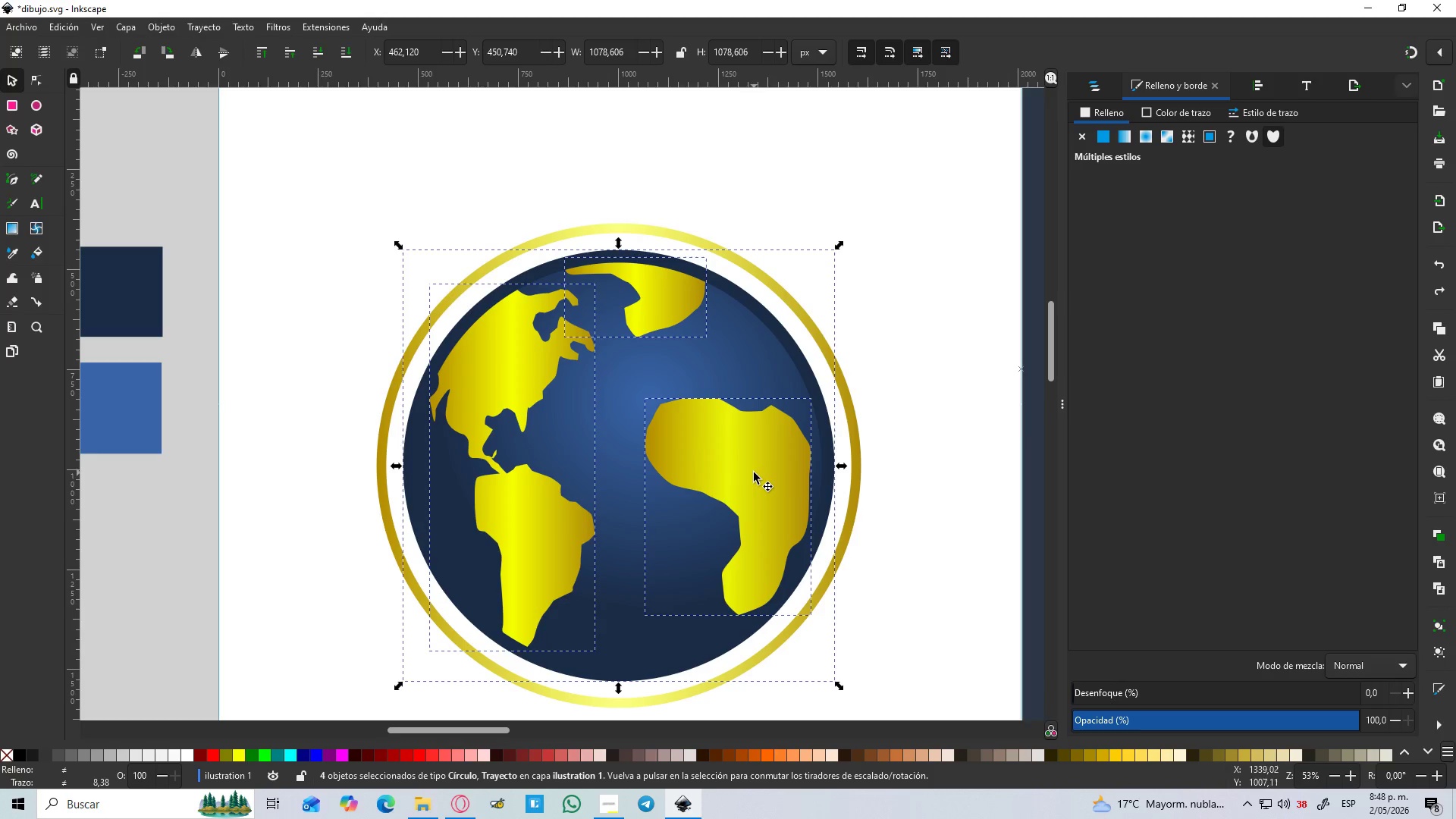 
key(Control+NumpadSubtract)
 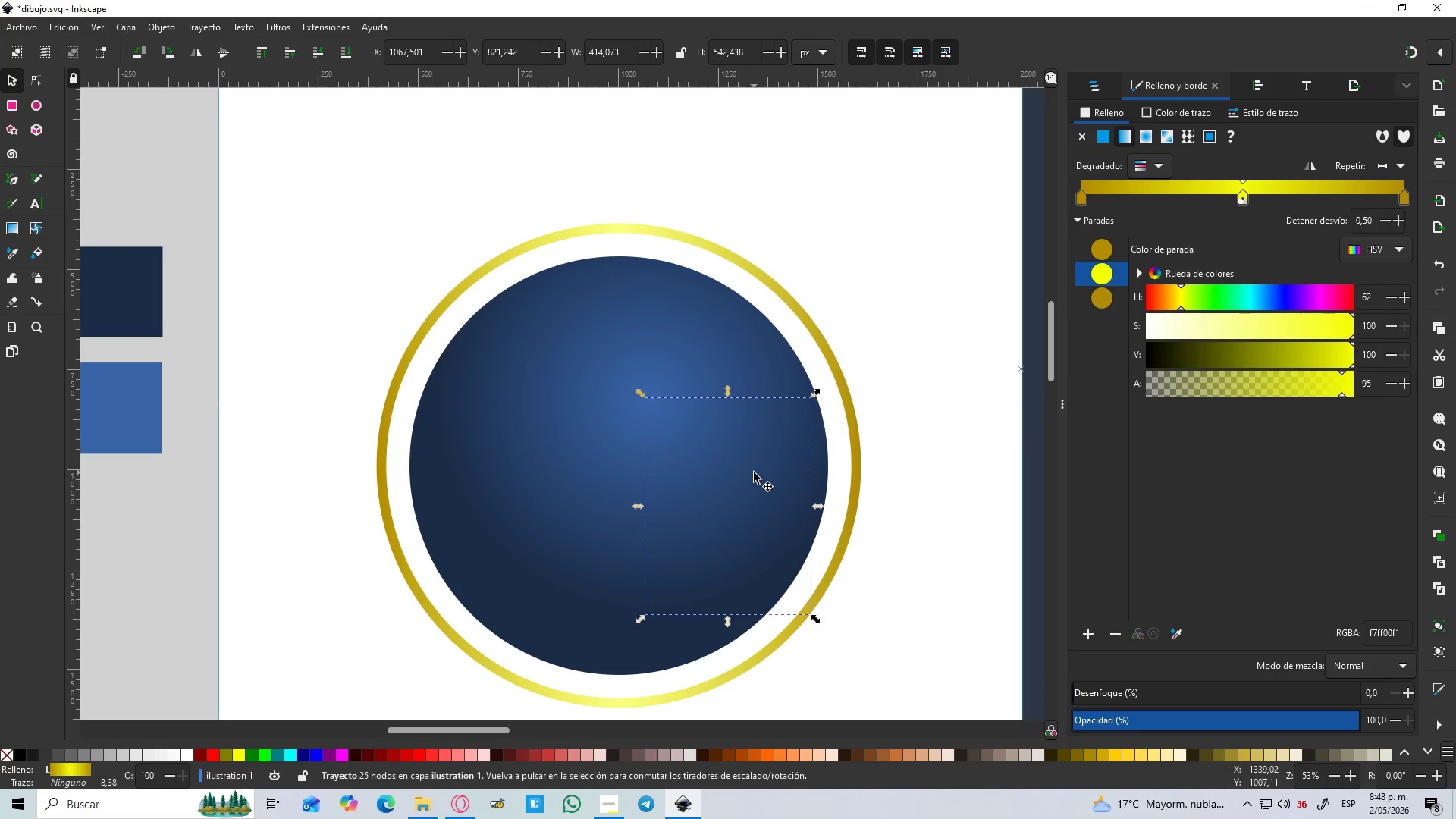 
key(Control+Z)
 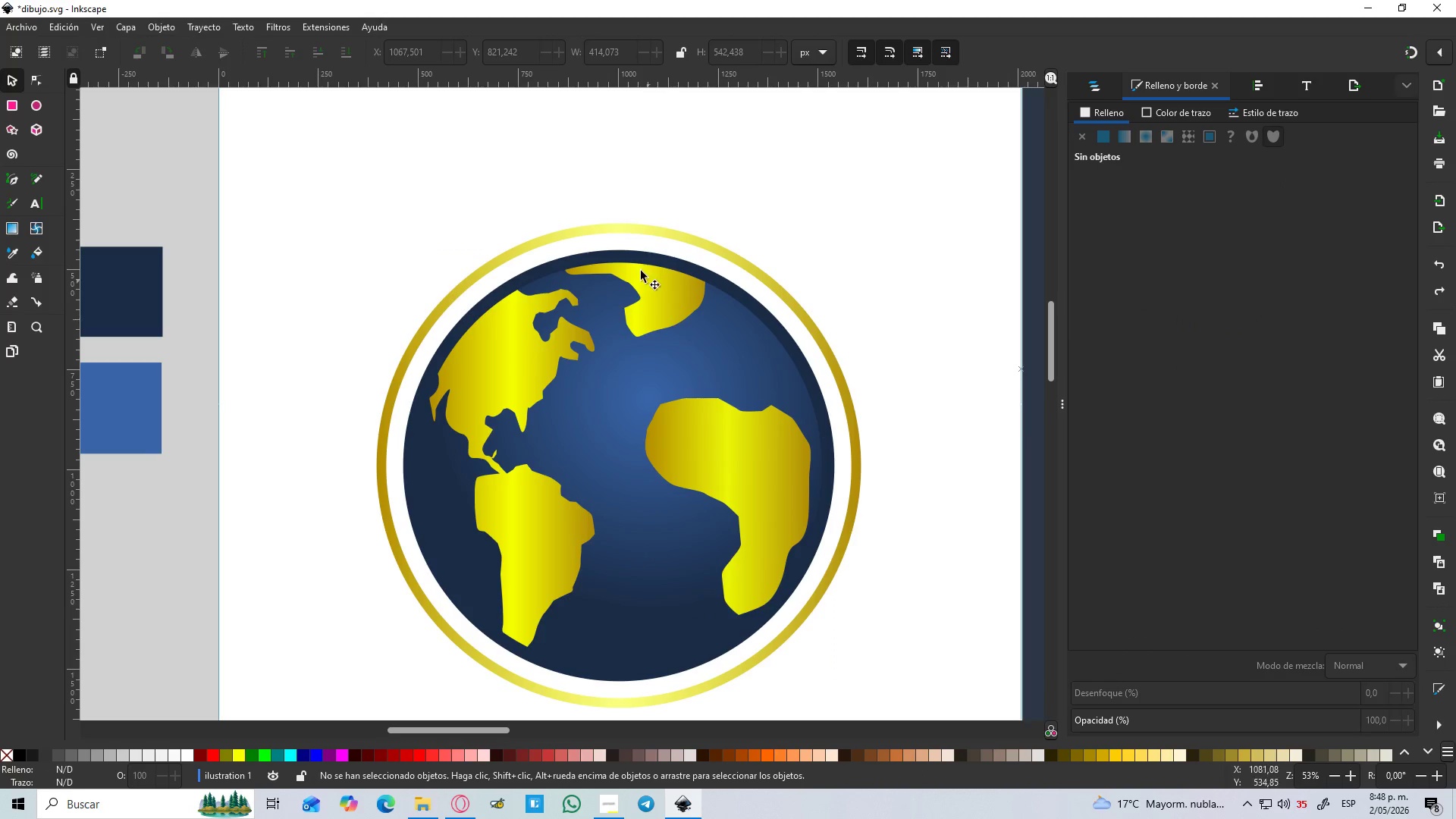 
left_click([642, 259])
 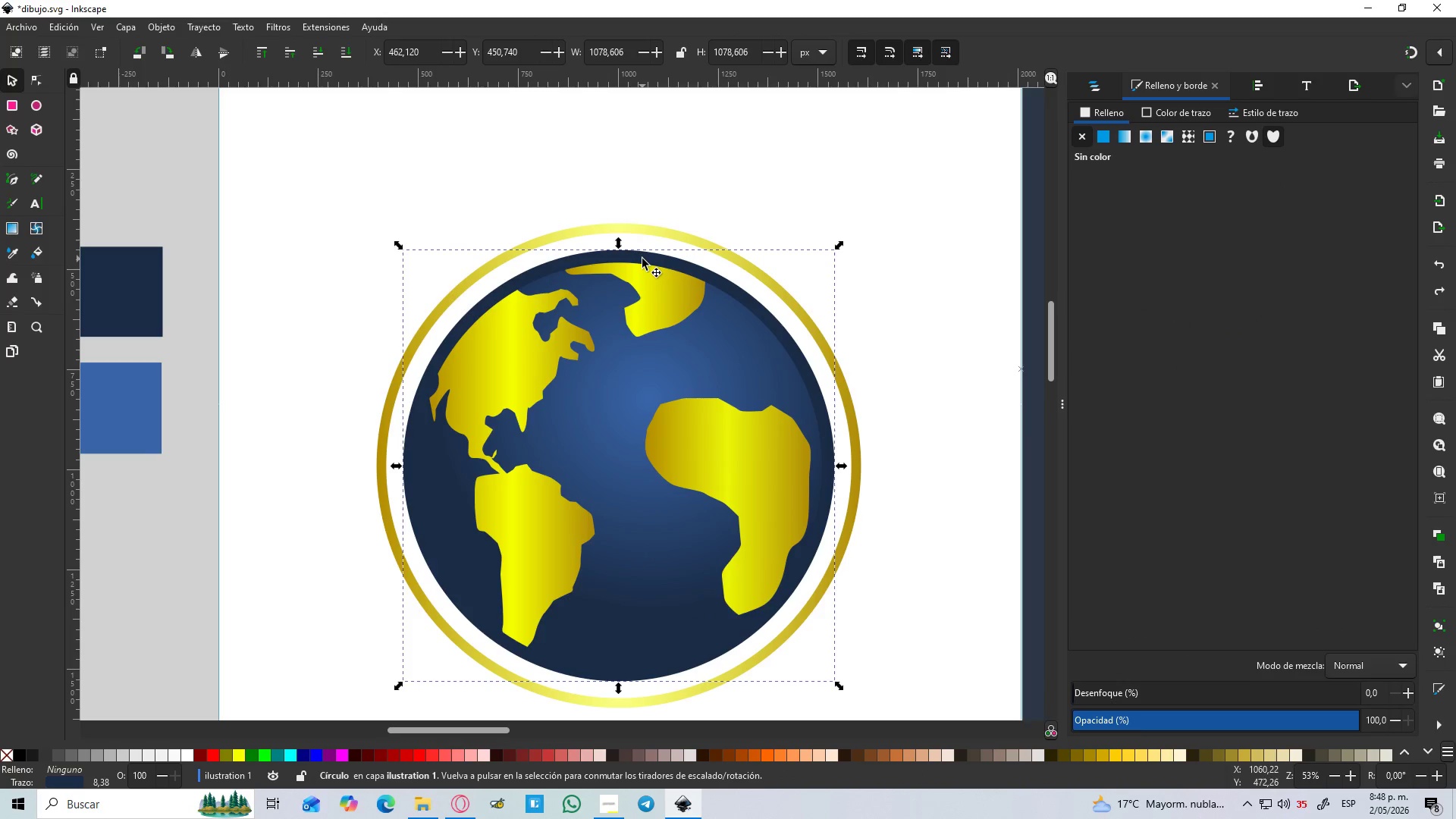 
hold_key(key=ControlLeft, duration=1.5)
 